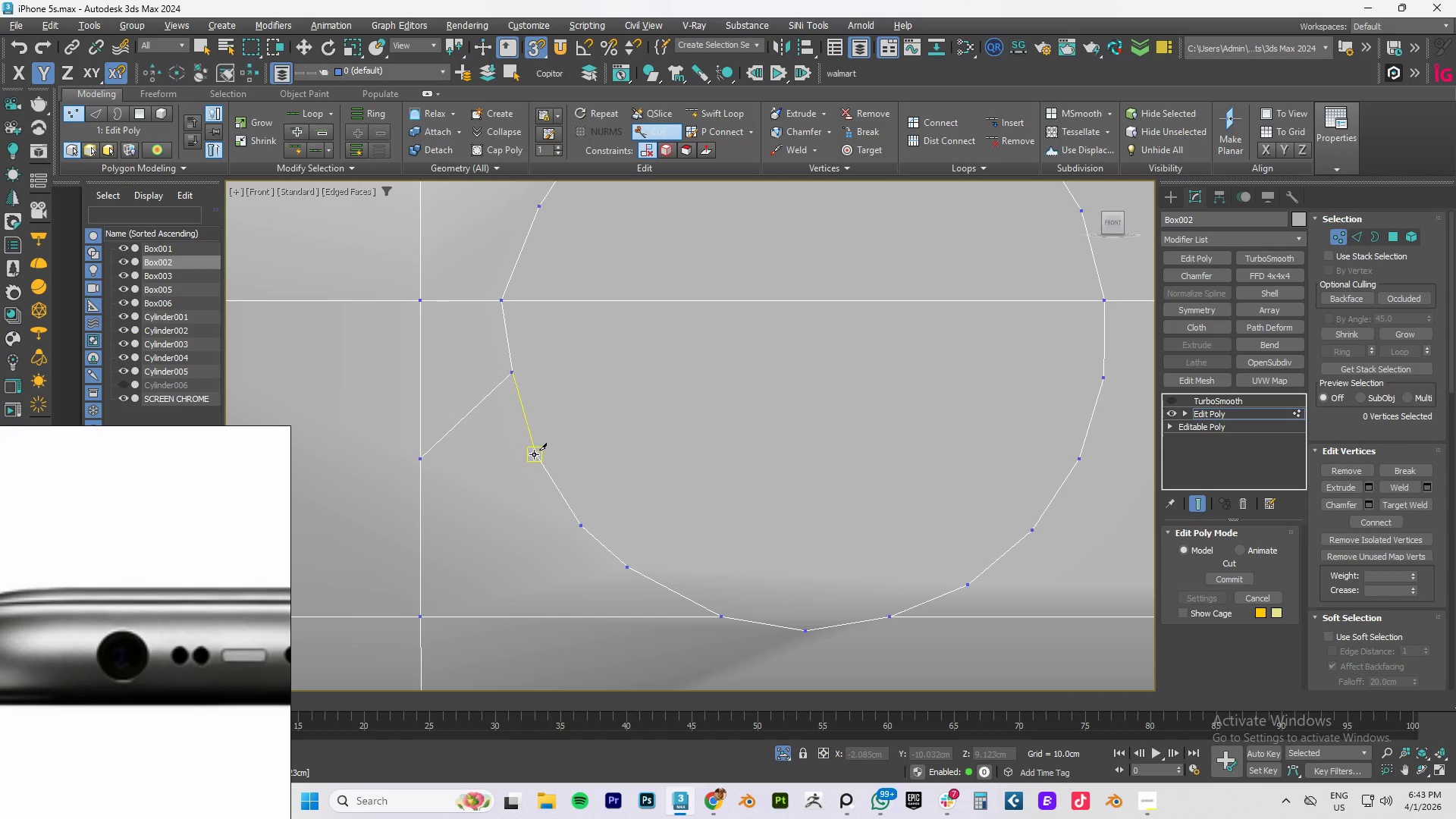 
left_click_drag(start_coordinate=[534, 455], to_coordinate=[528, 460])
 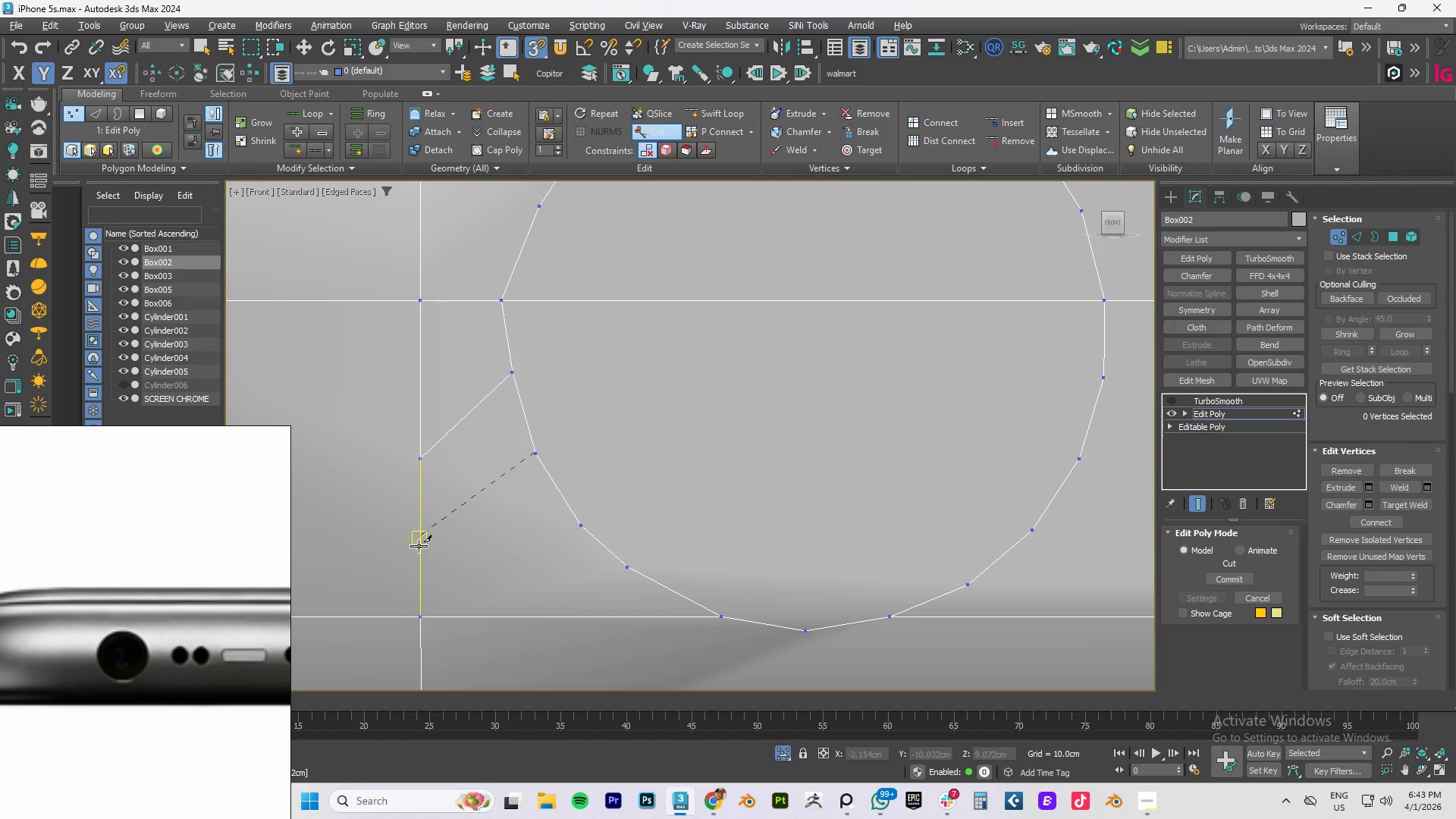 
left_click([419, 546])
 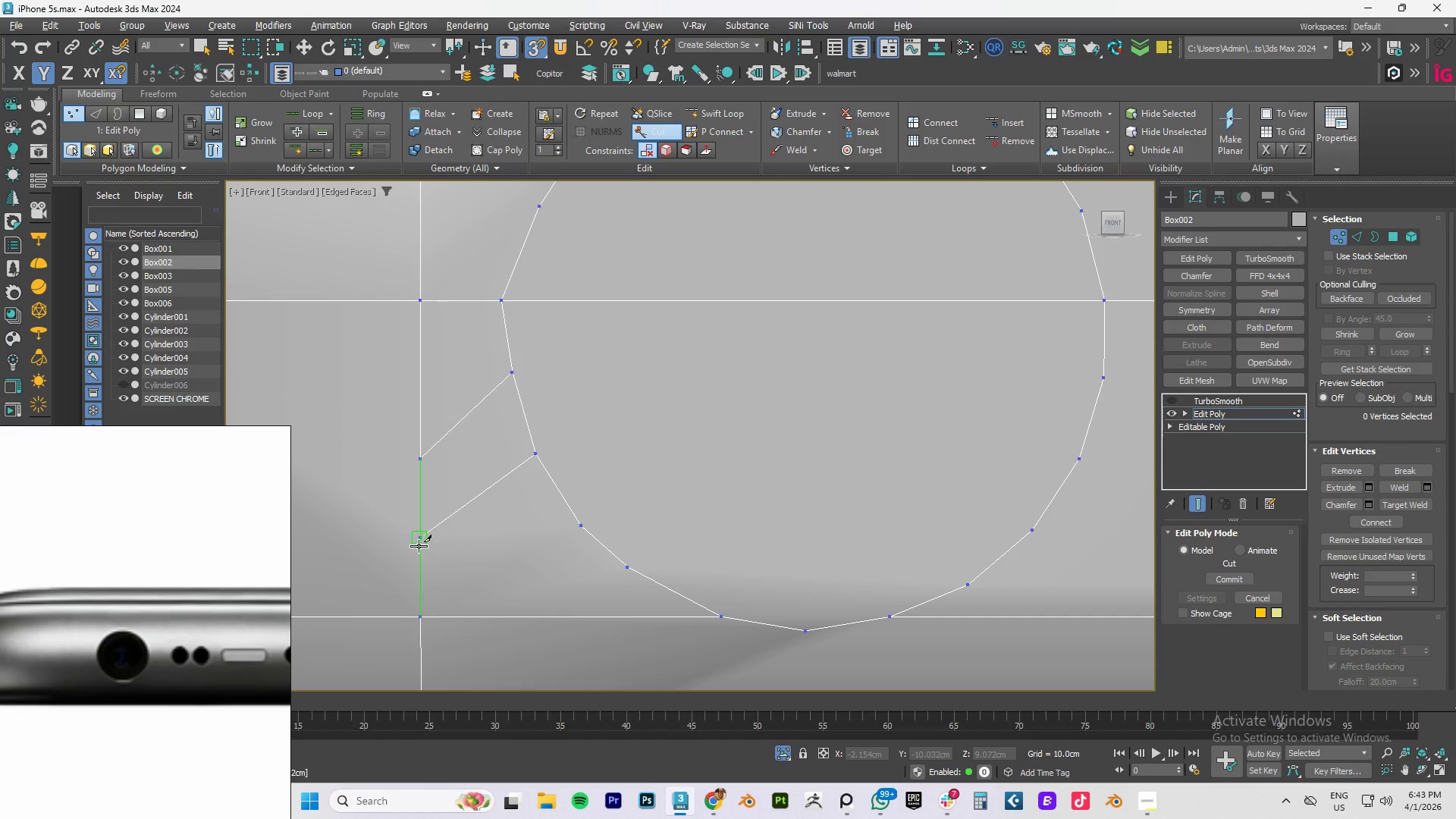 
right_click([419, 546])
 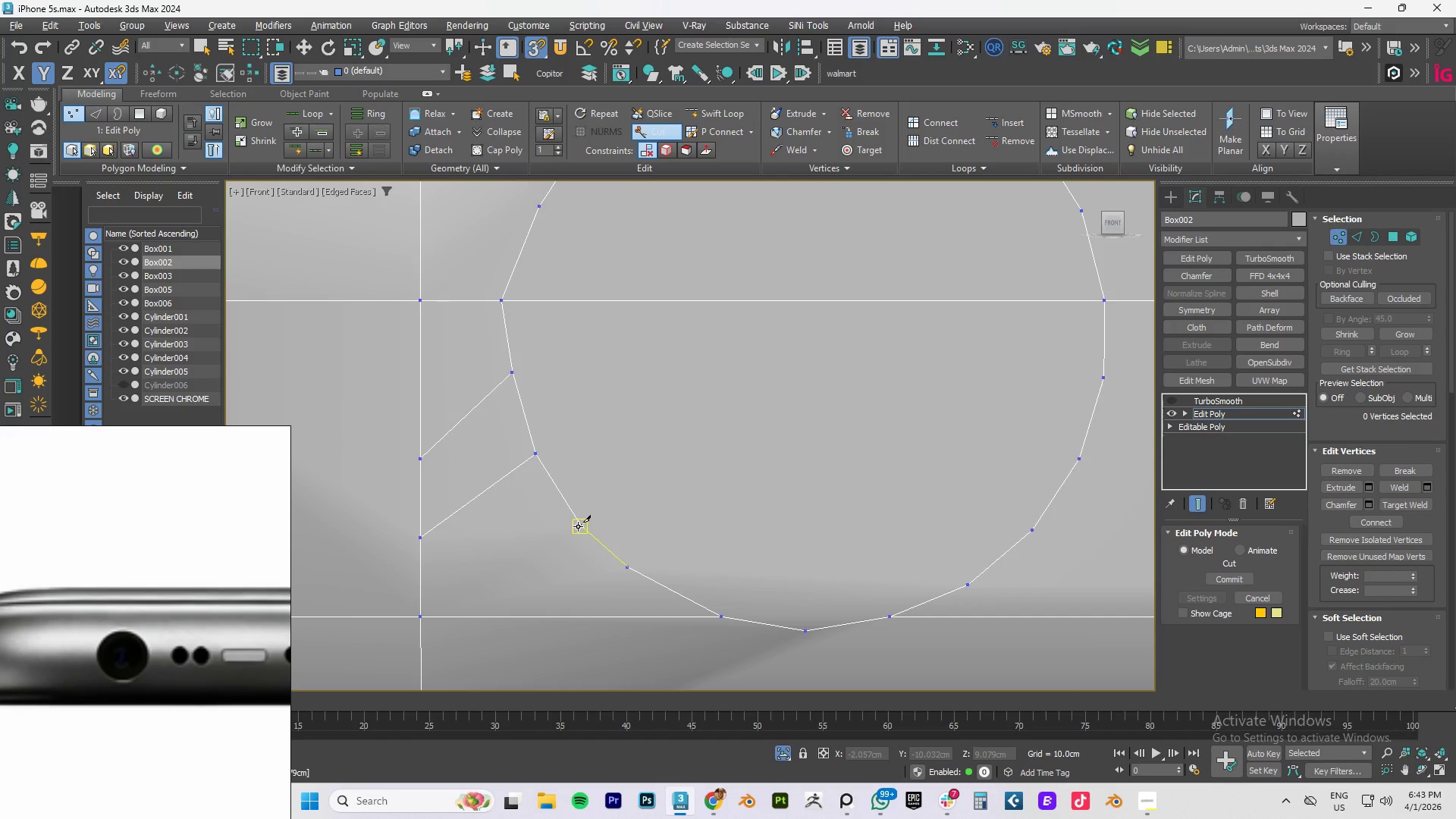 
left_click_drag(start_coordinate=[579, 526], to_coordinate=[575, 532])
 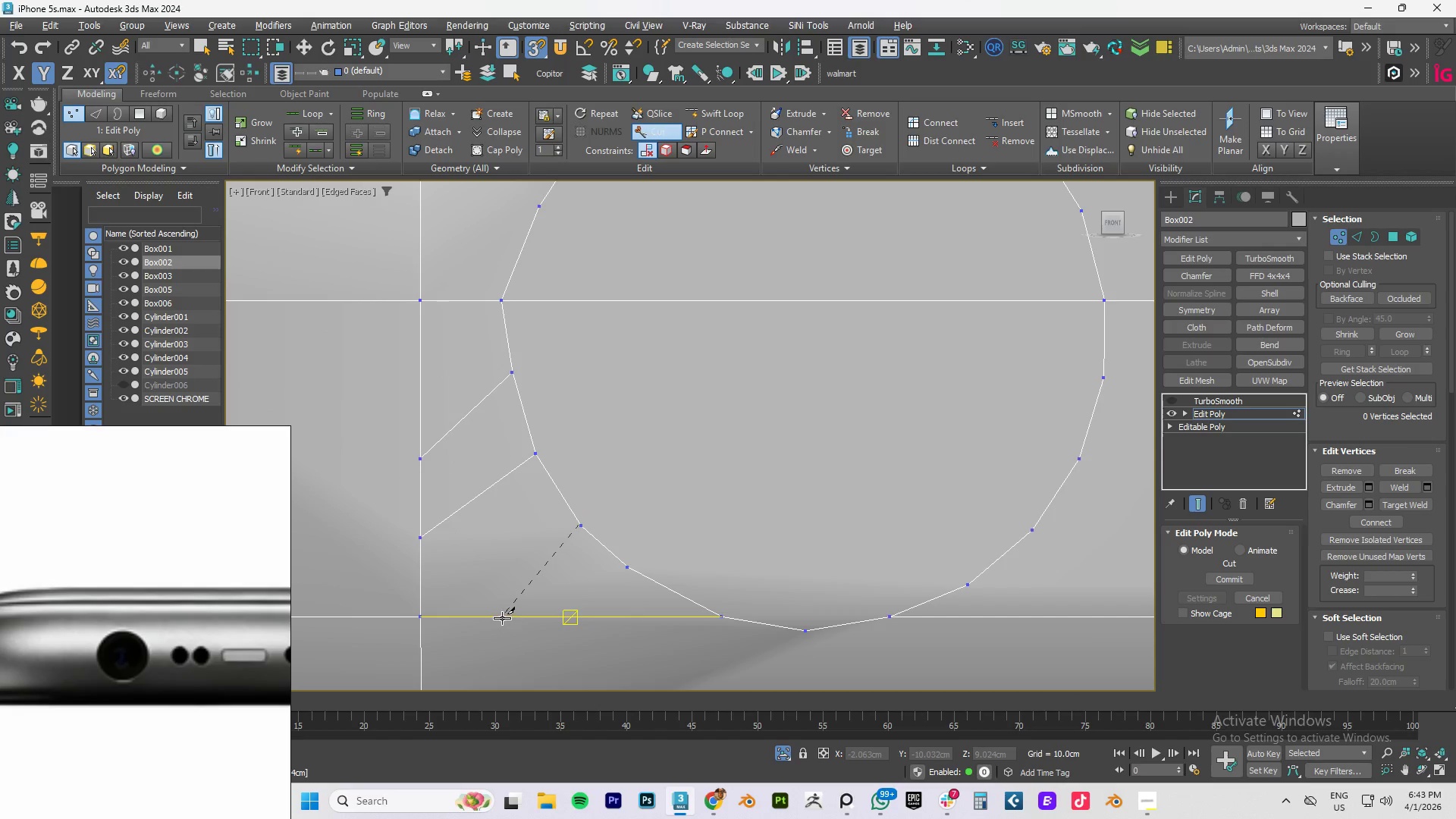 
left_click([502, 618])
 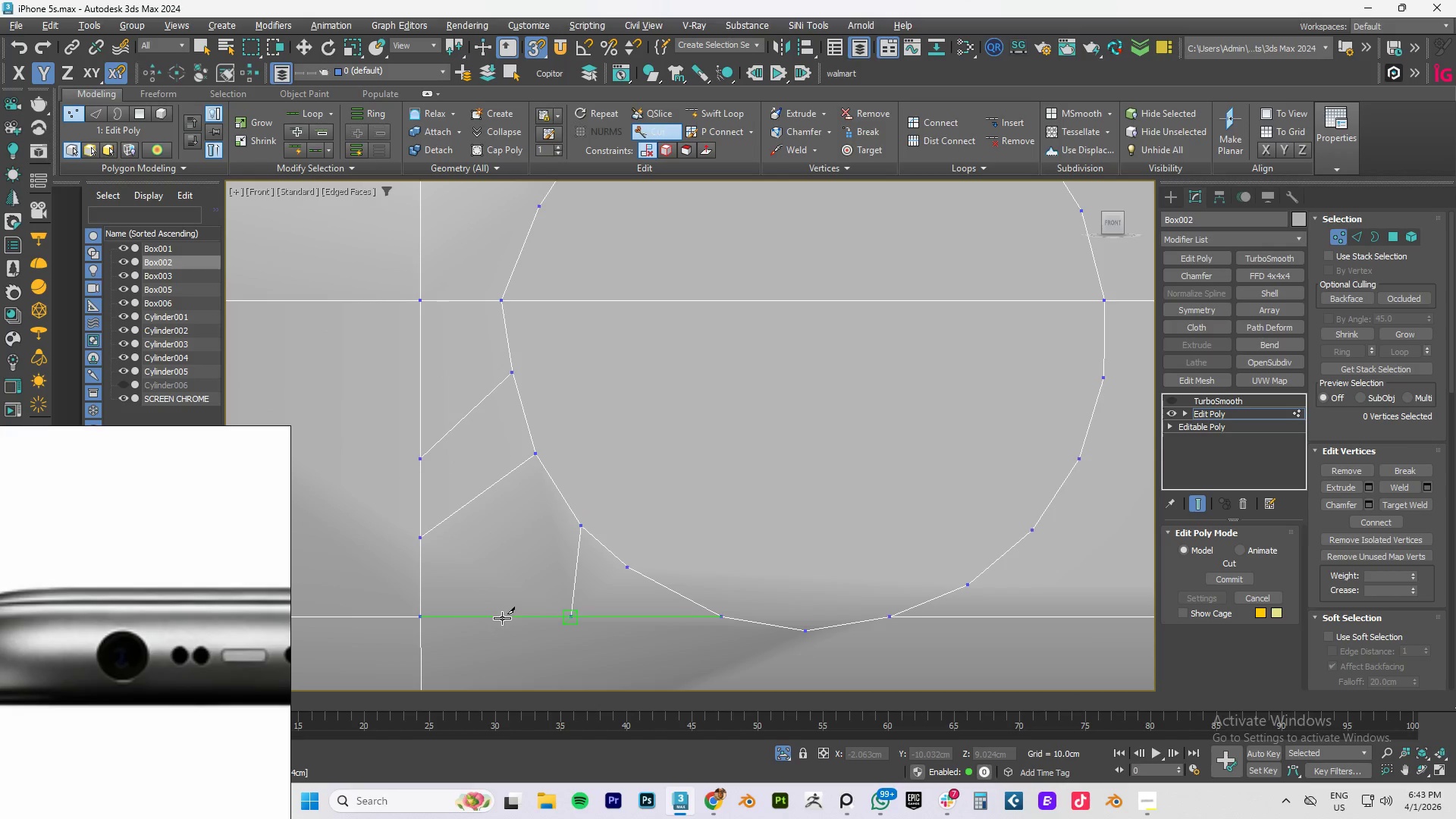 
right_click([502, 618])
 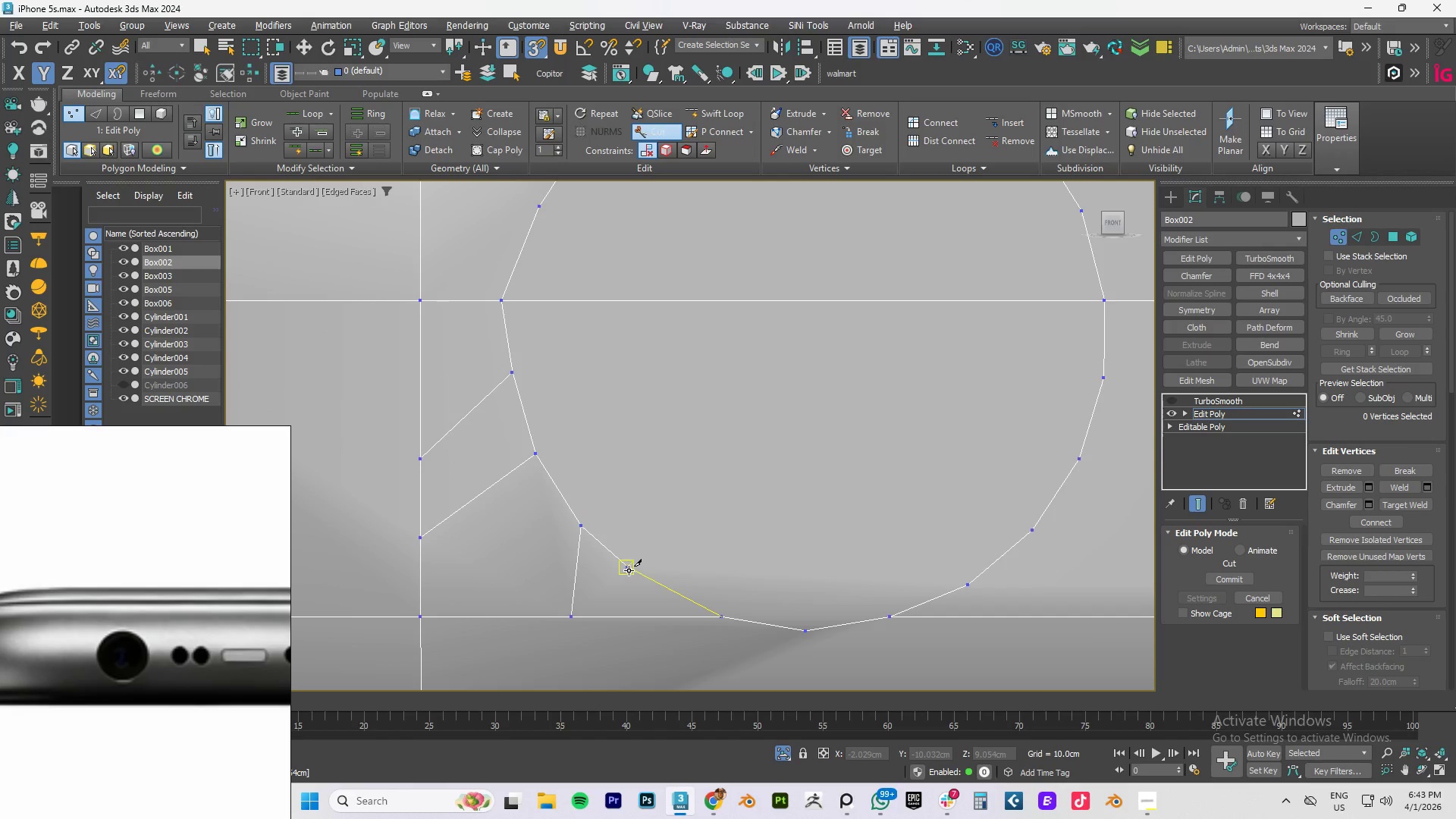 
left_click([628, 568])
 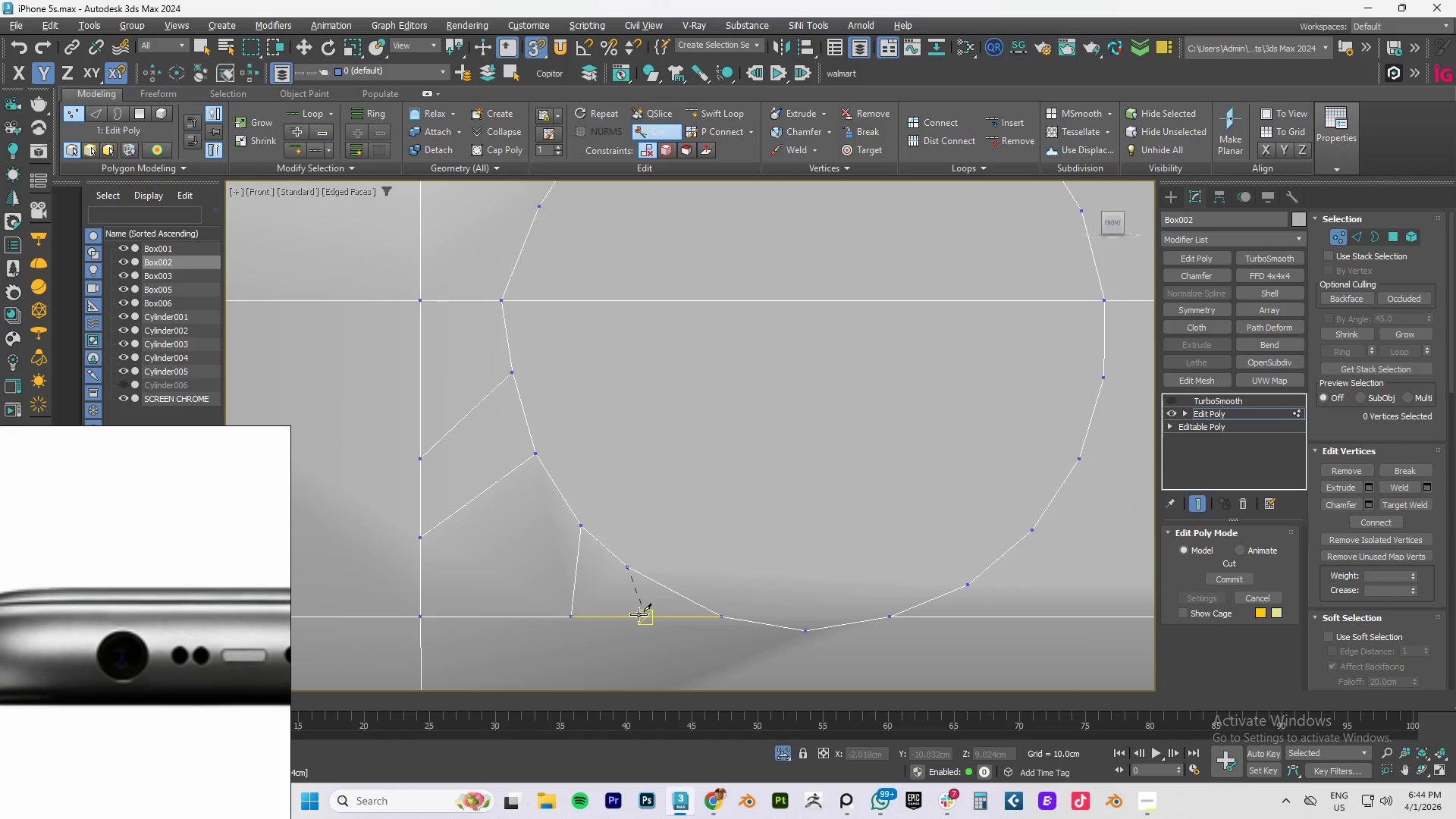 
left_click([639, 614])
 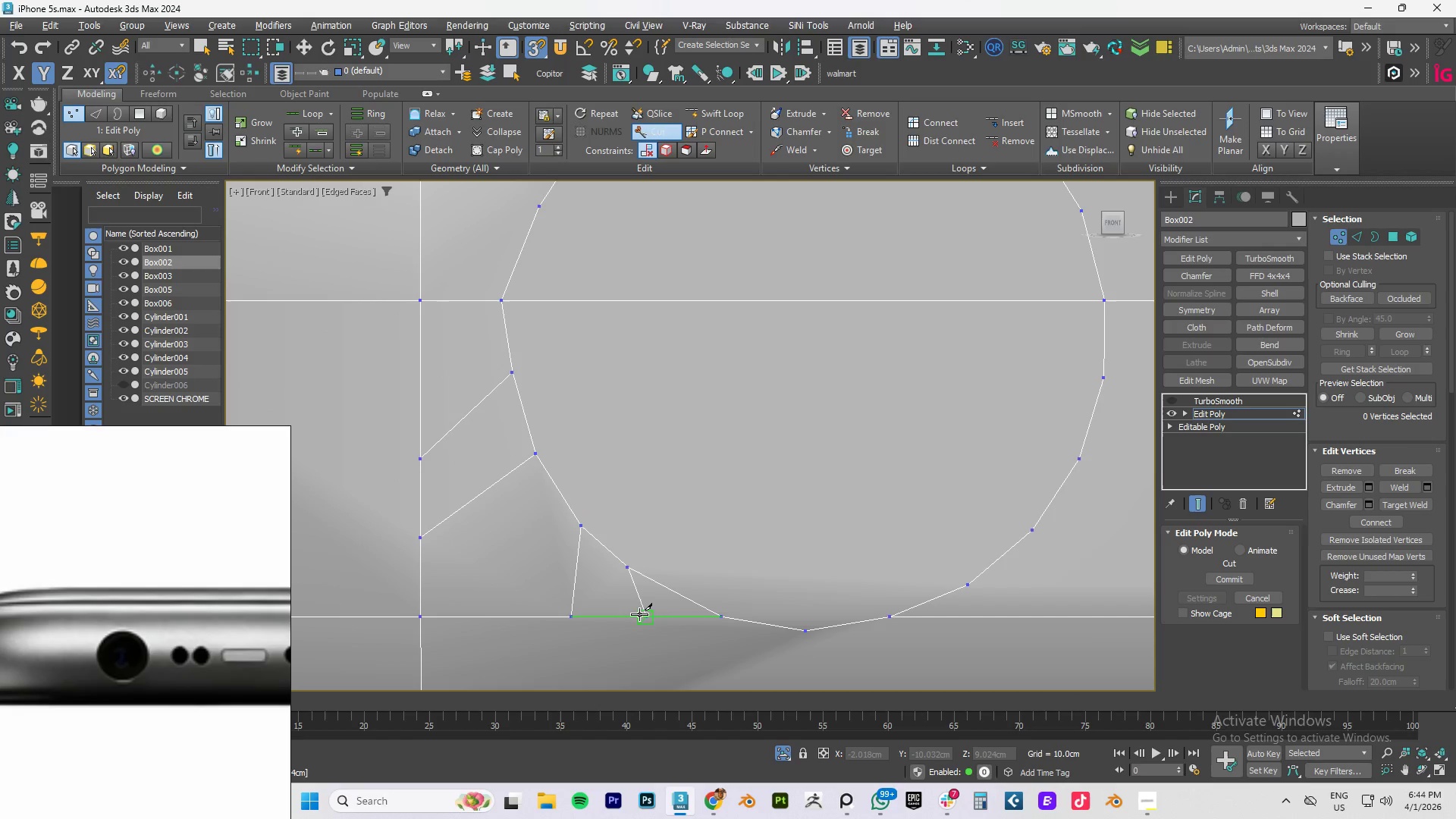 
right_click([639, 614])
 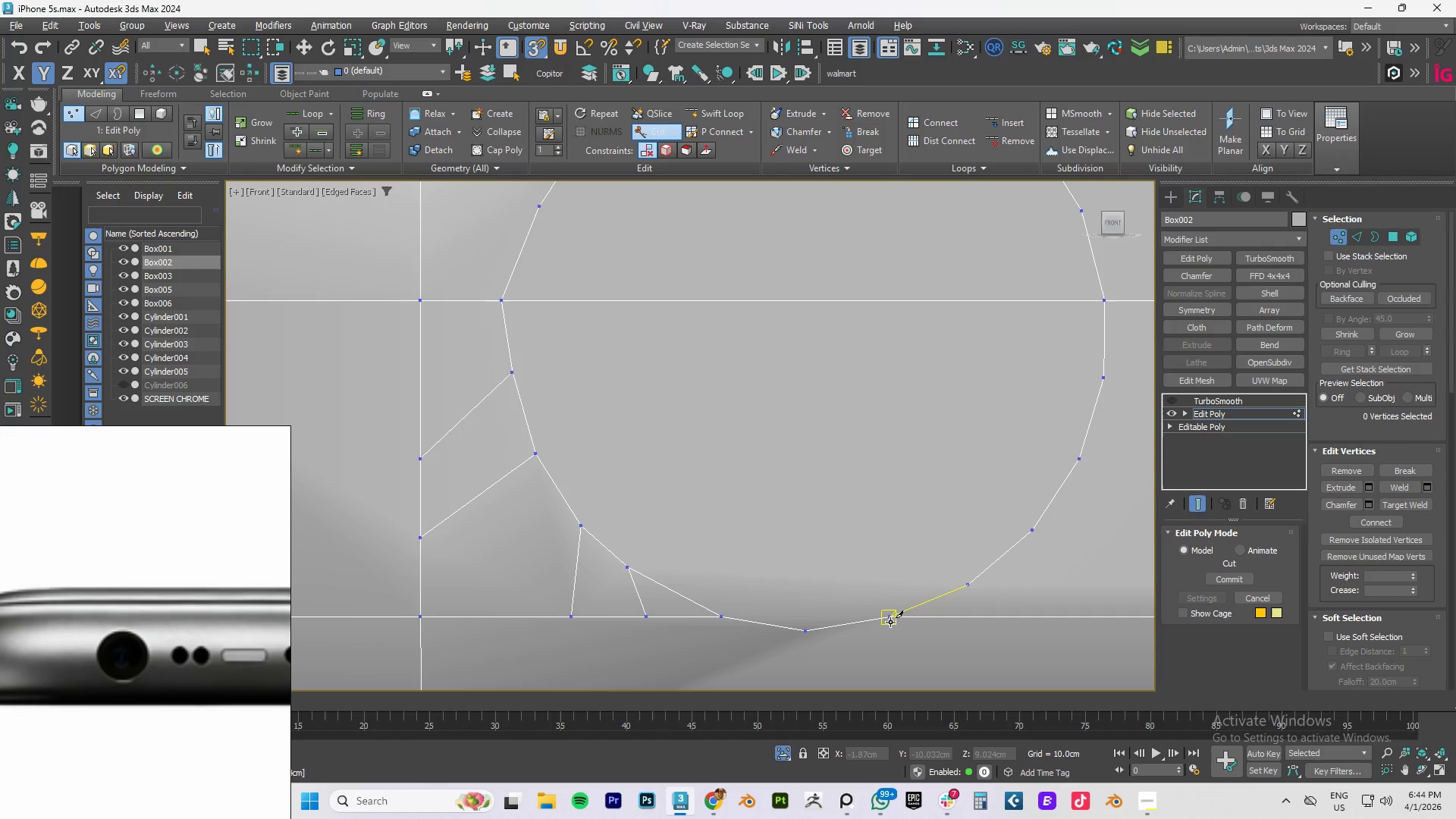 
left_click([968, 585])
 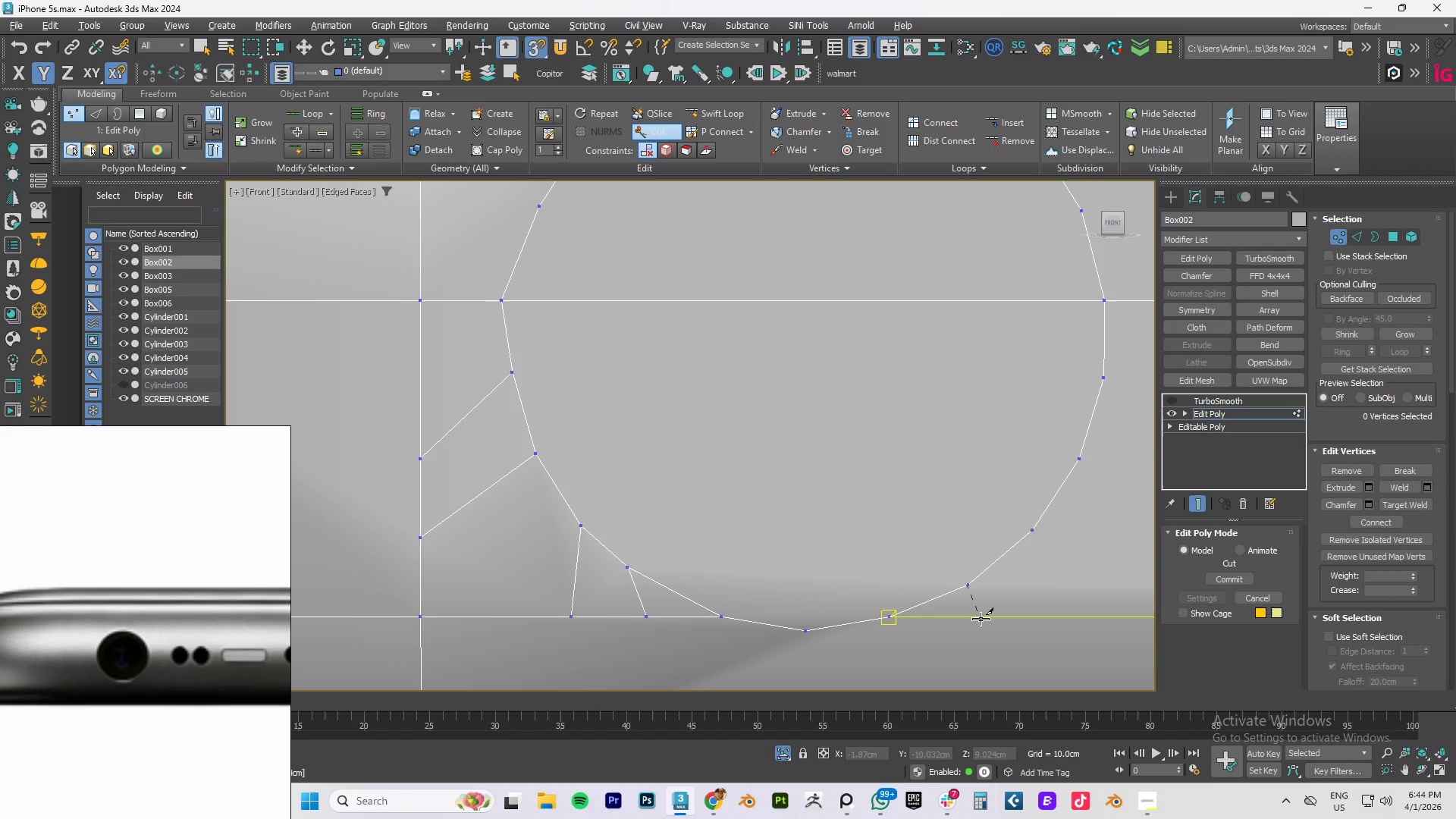 
left_click([981, 619])
 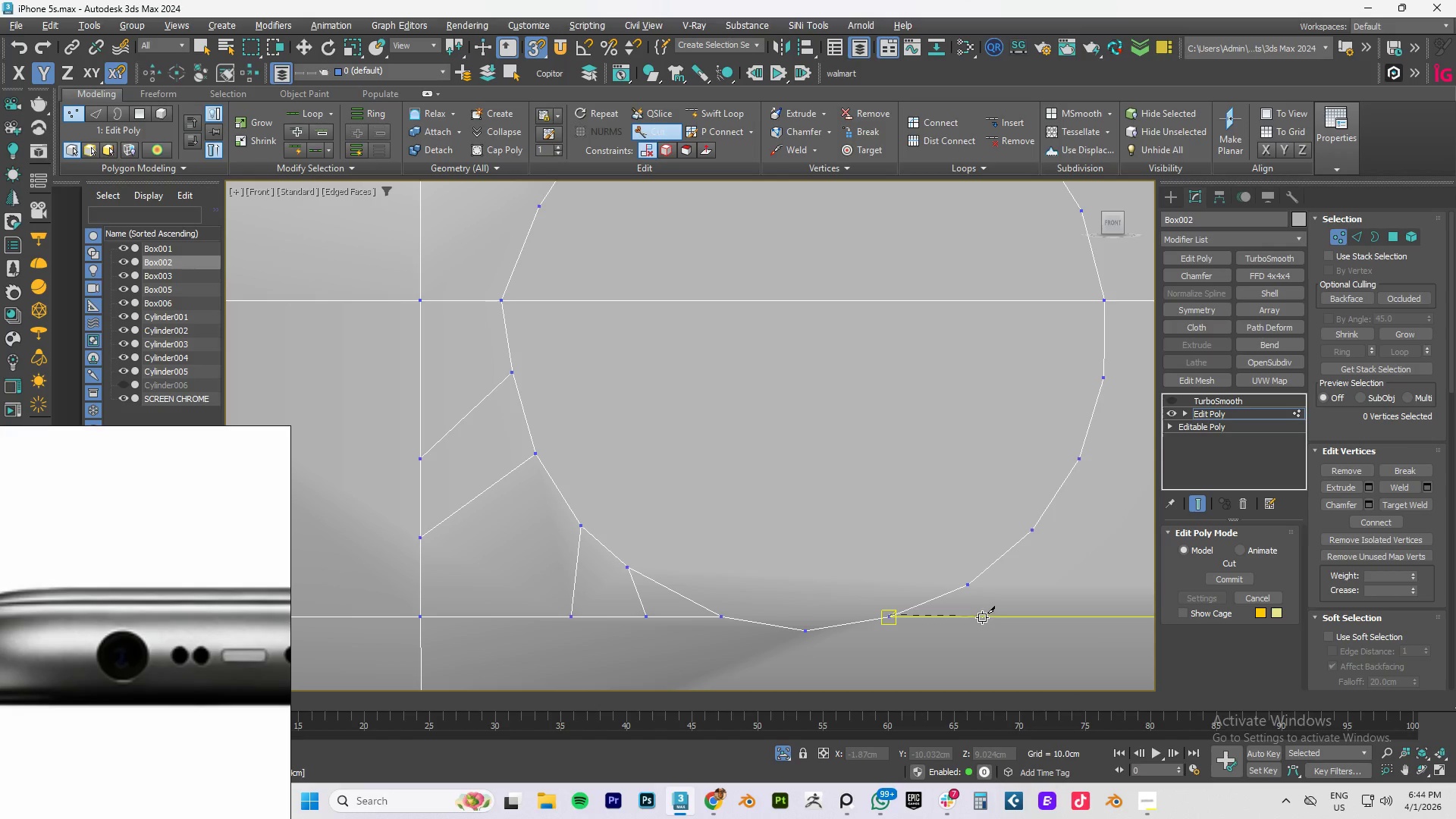 
key(Control+ControlLeft)
 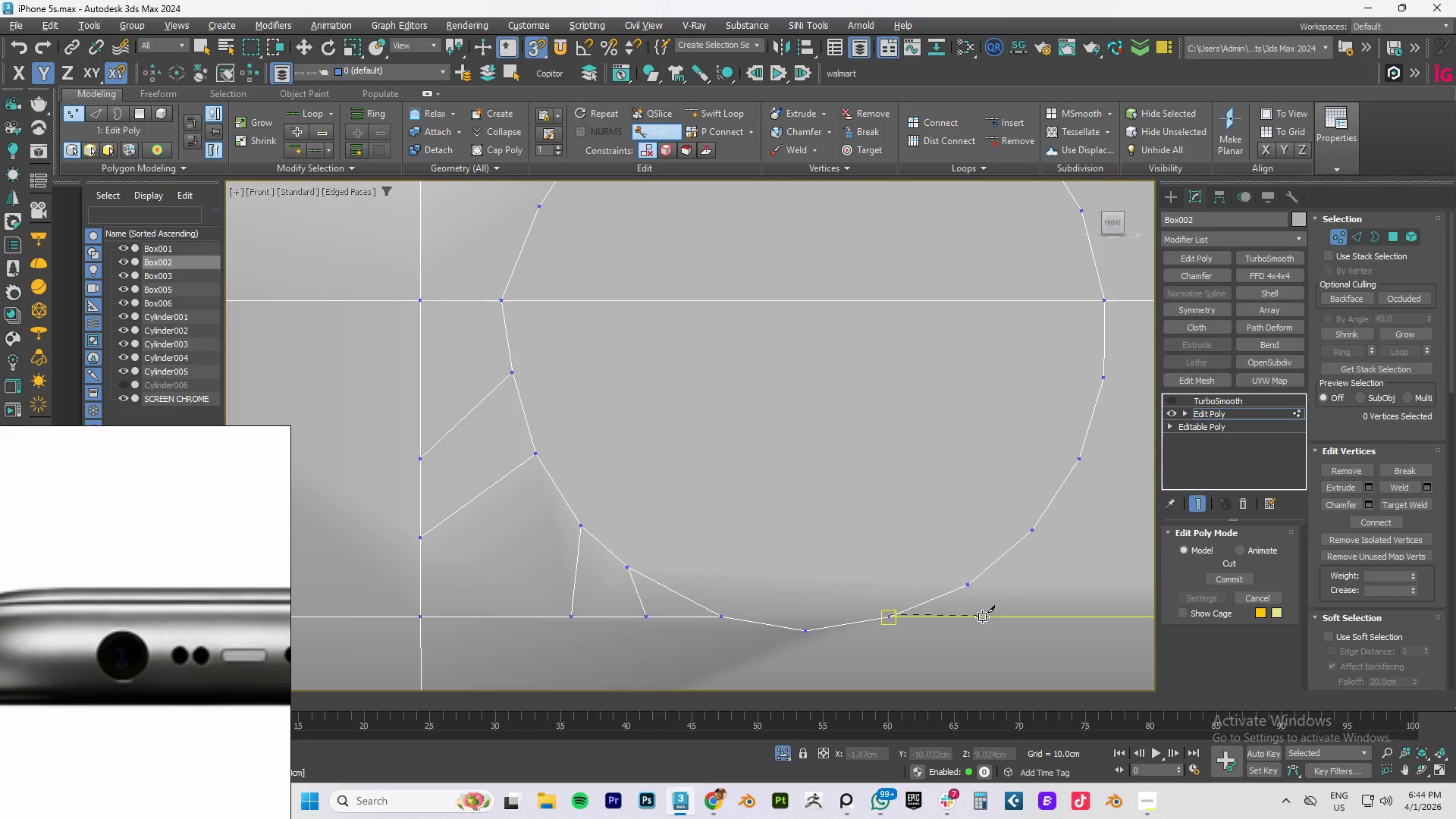 
key(Control+Z)
 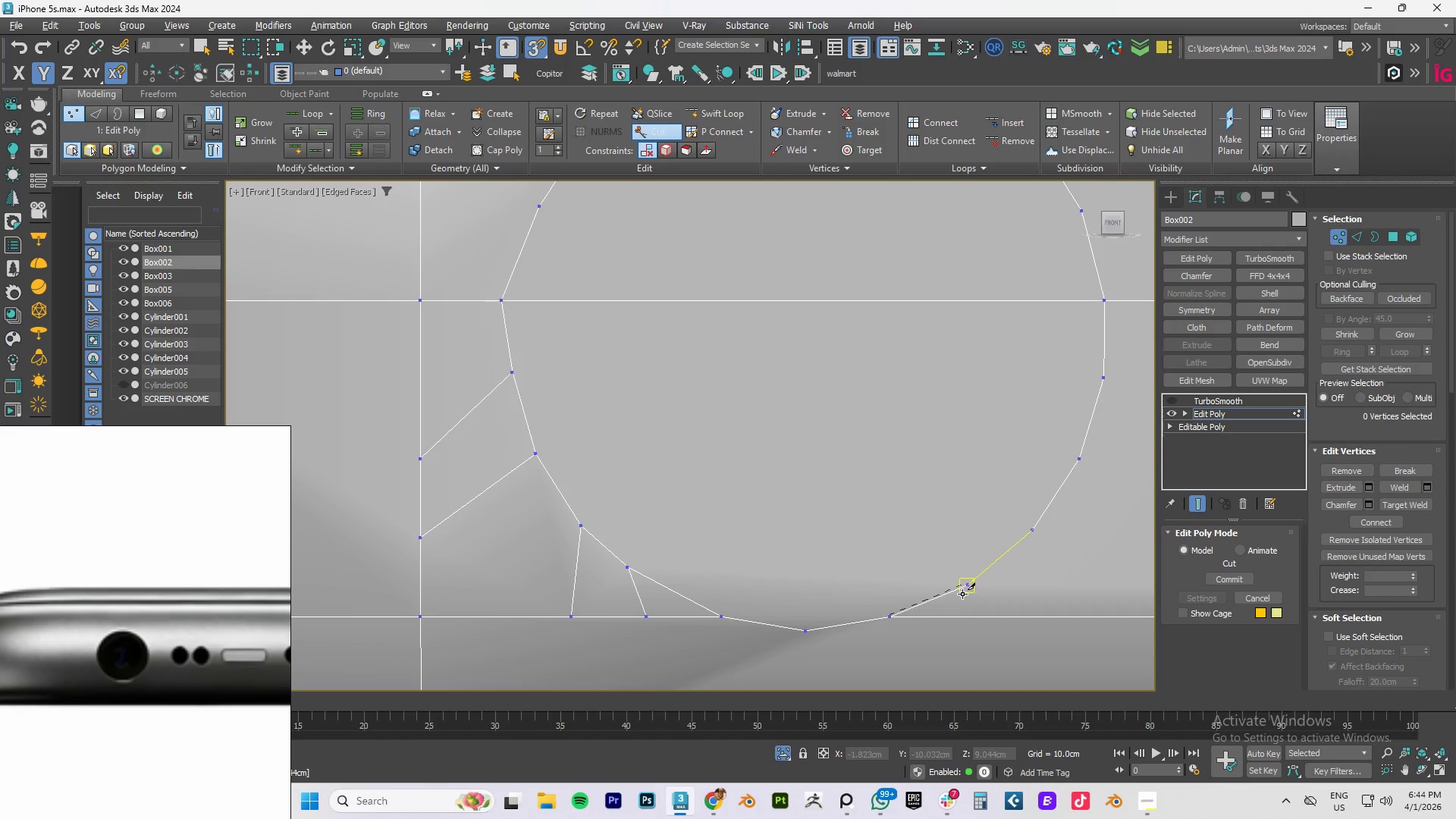 
right_click([962, 594])
 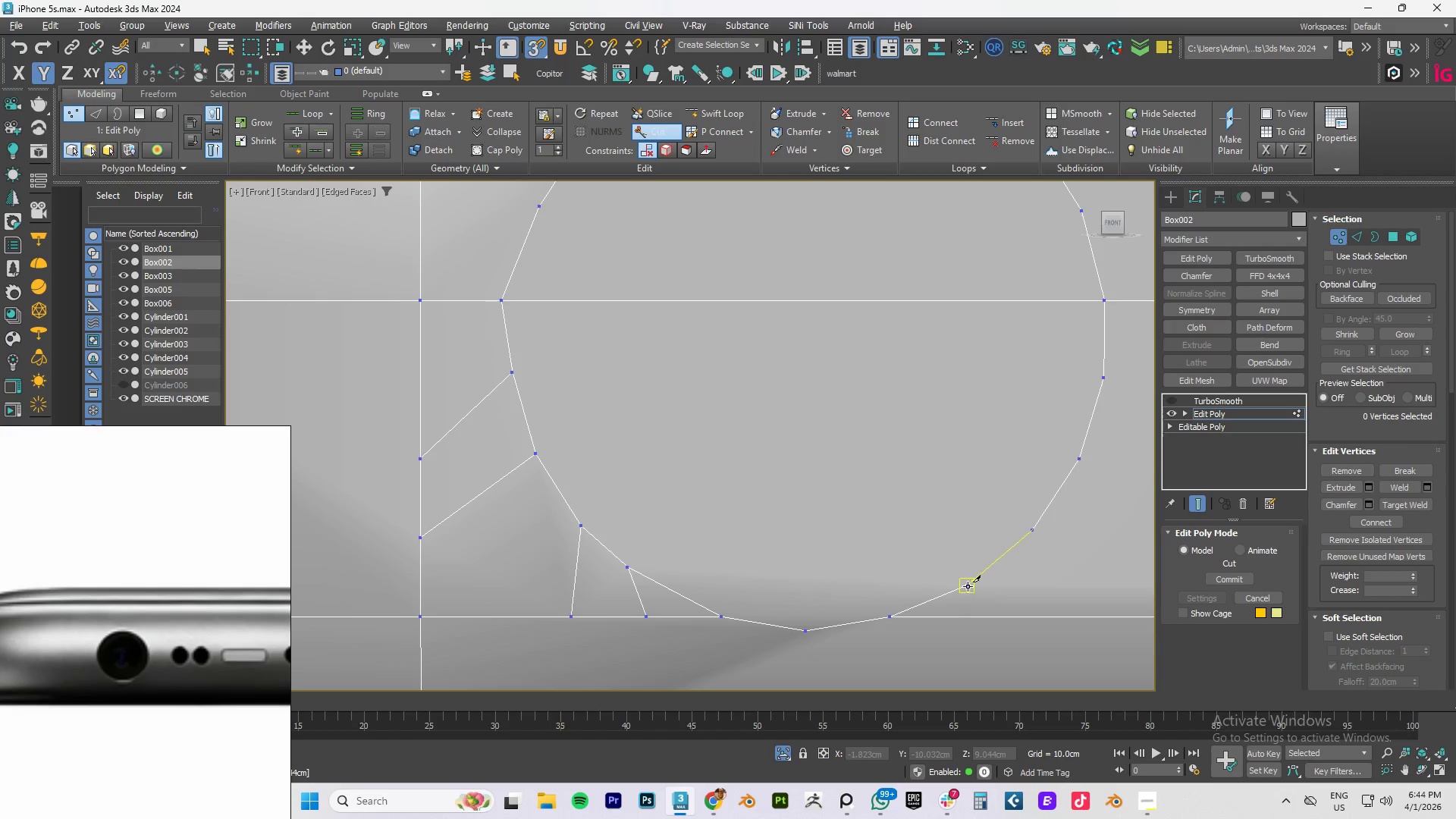 
left_click([965, 584])
 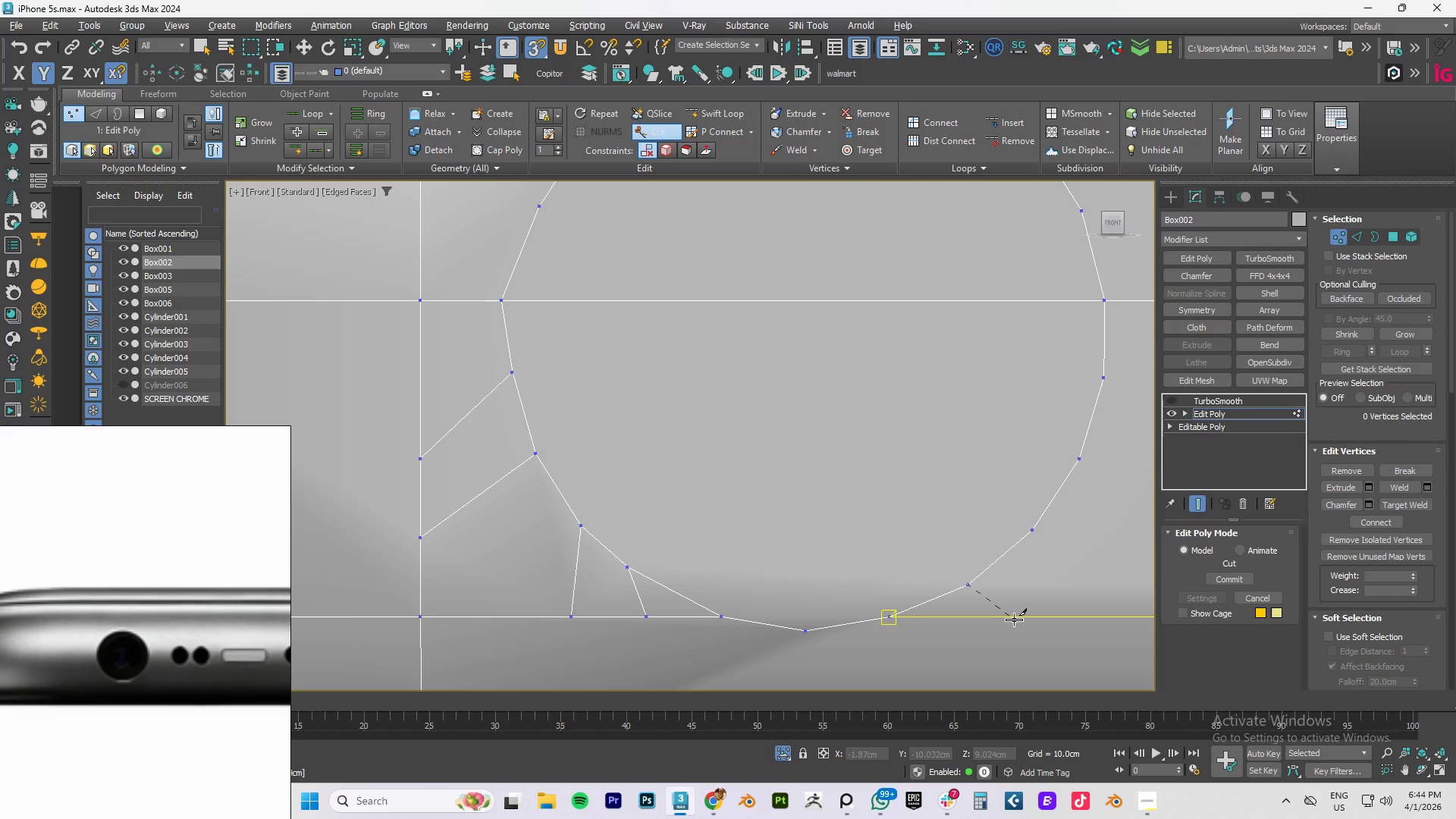 
key(S)
 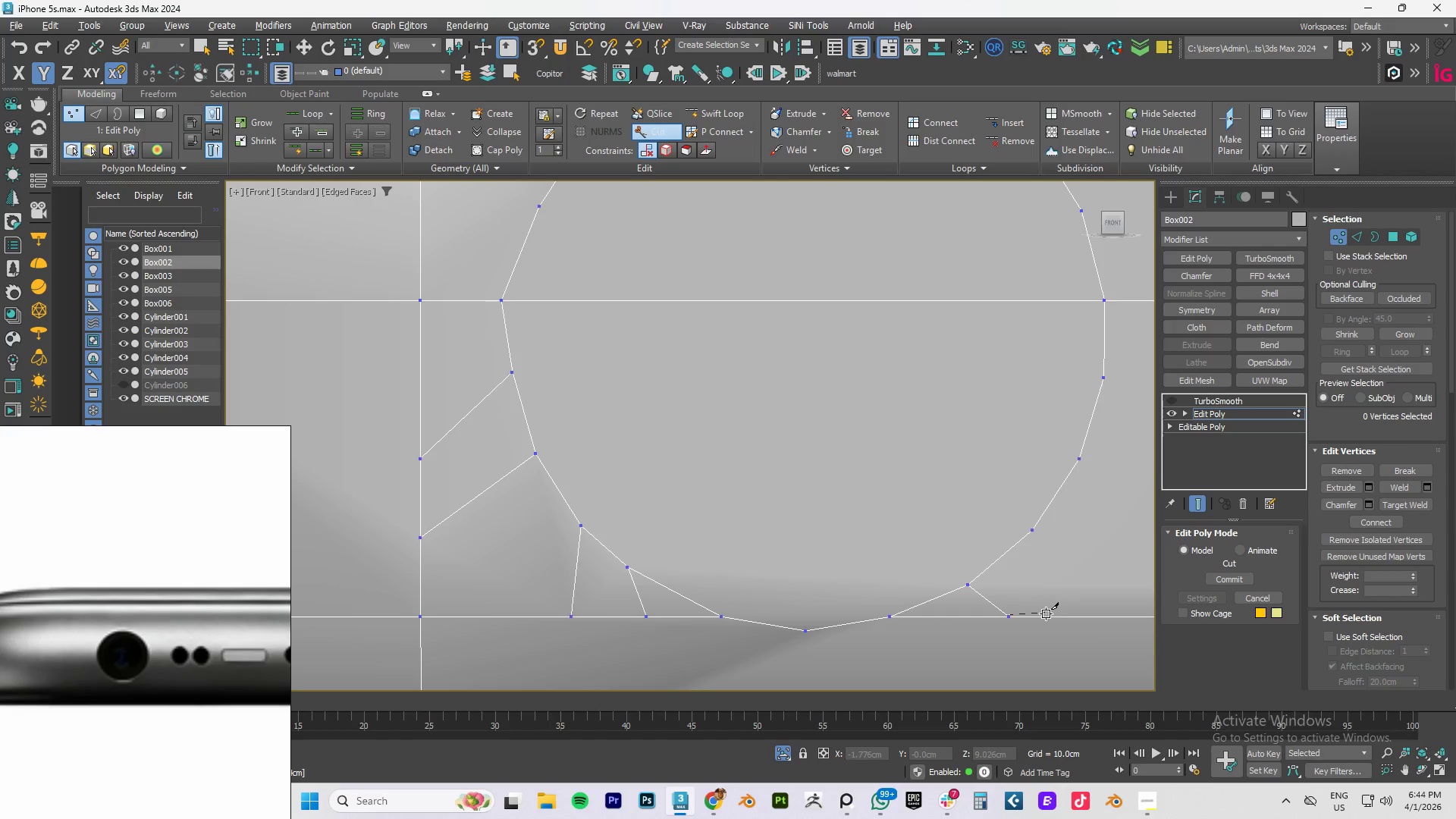 
right_click([1050, 594])
 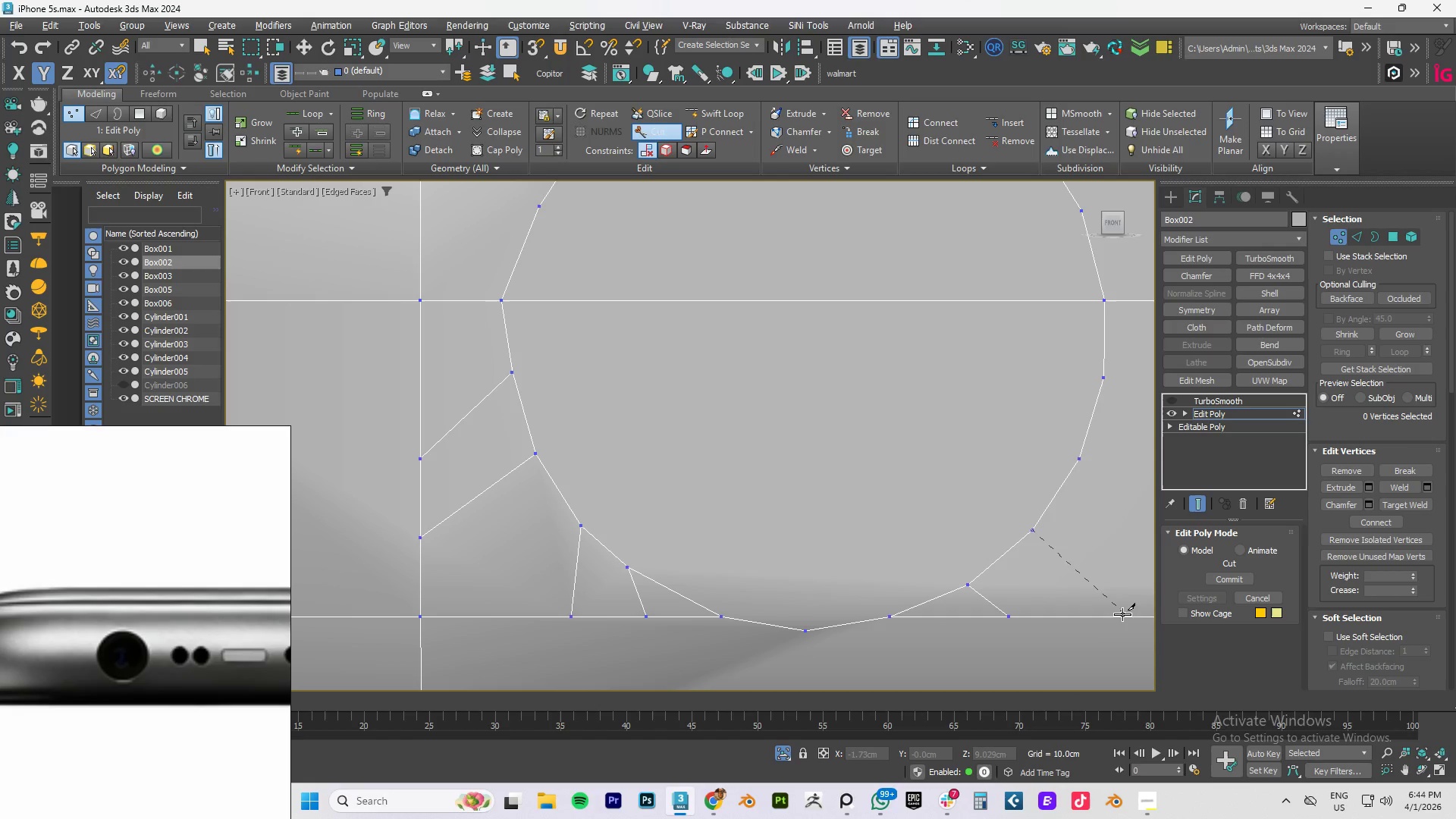 
left_click([1124, 618])
 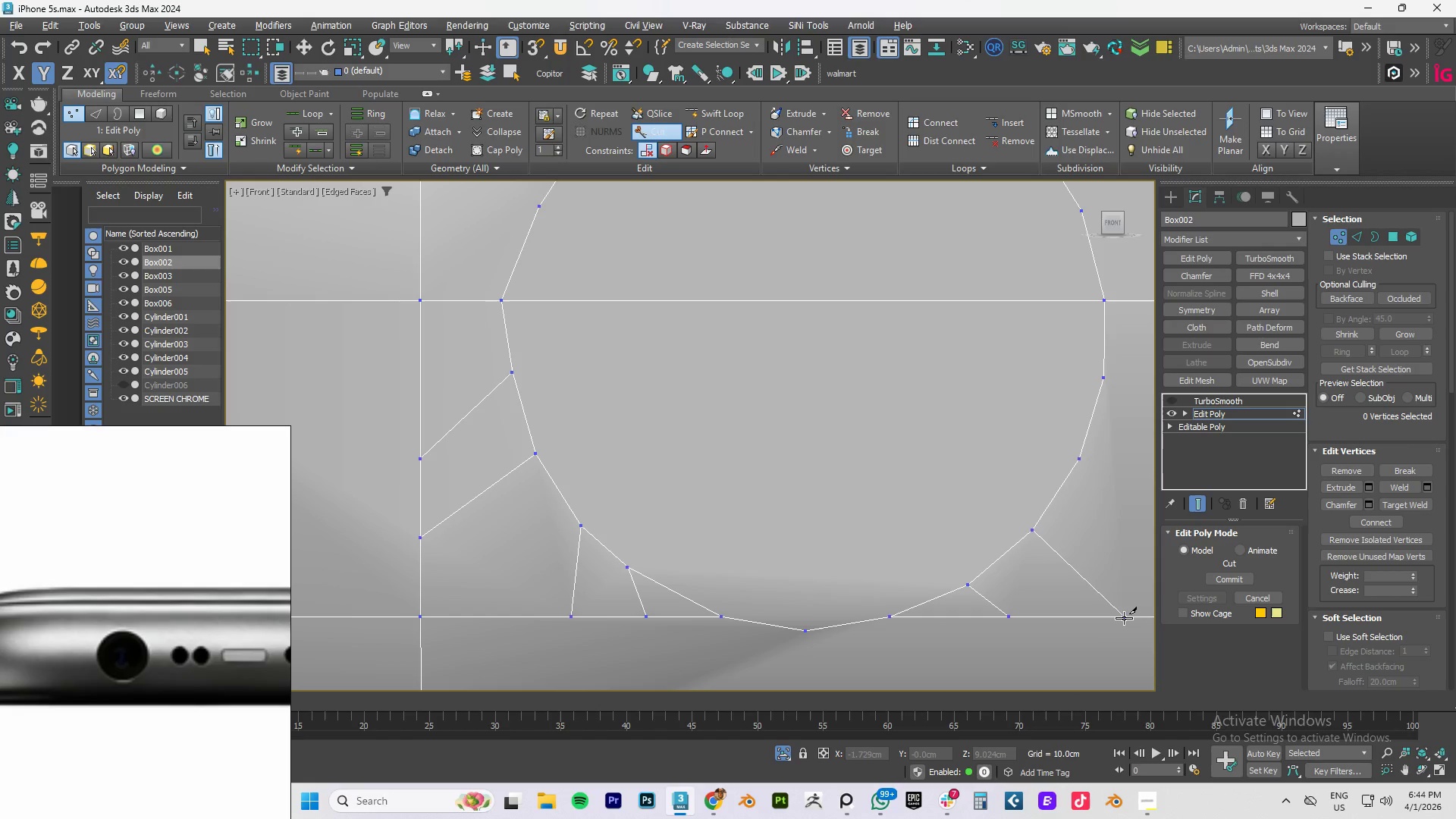 
right_click([1124, 618])
 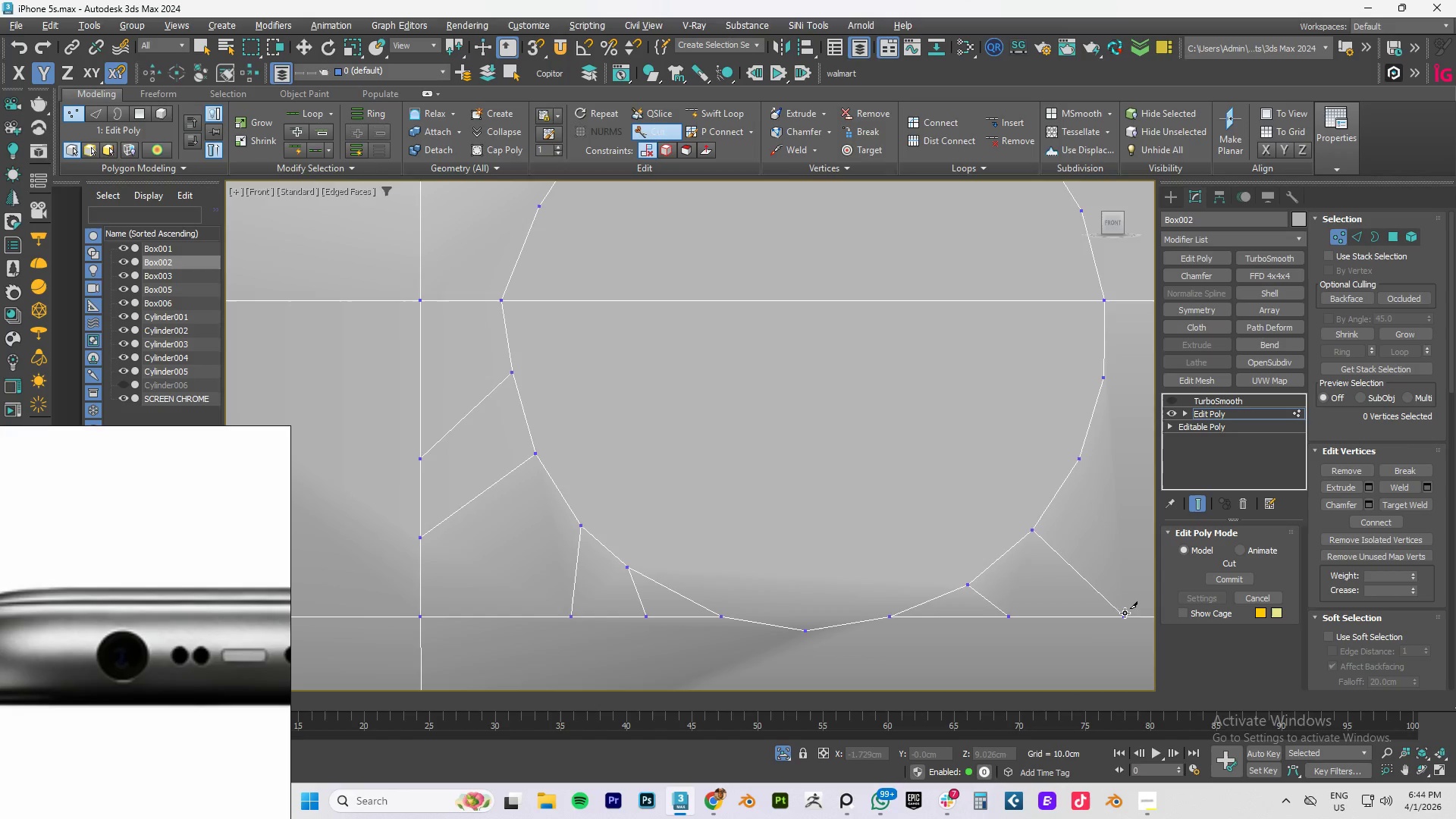 
scroll: coordinate [873, 521], scroll_direction: down, amount: 5.0
 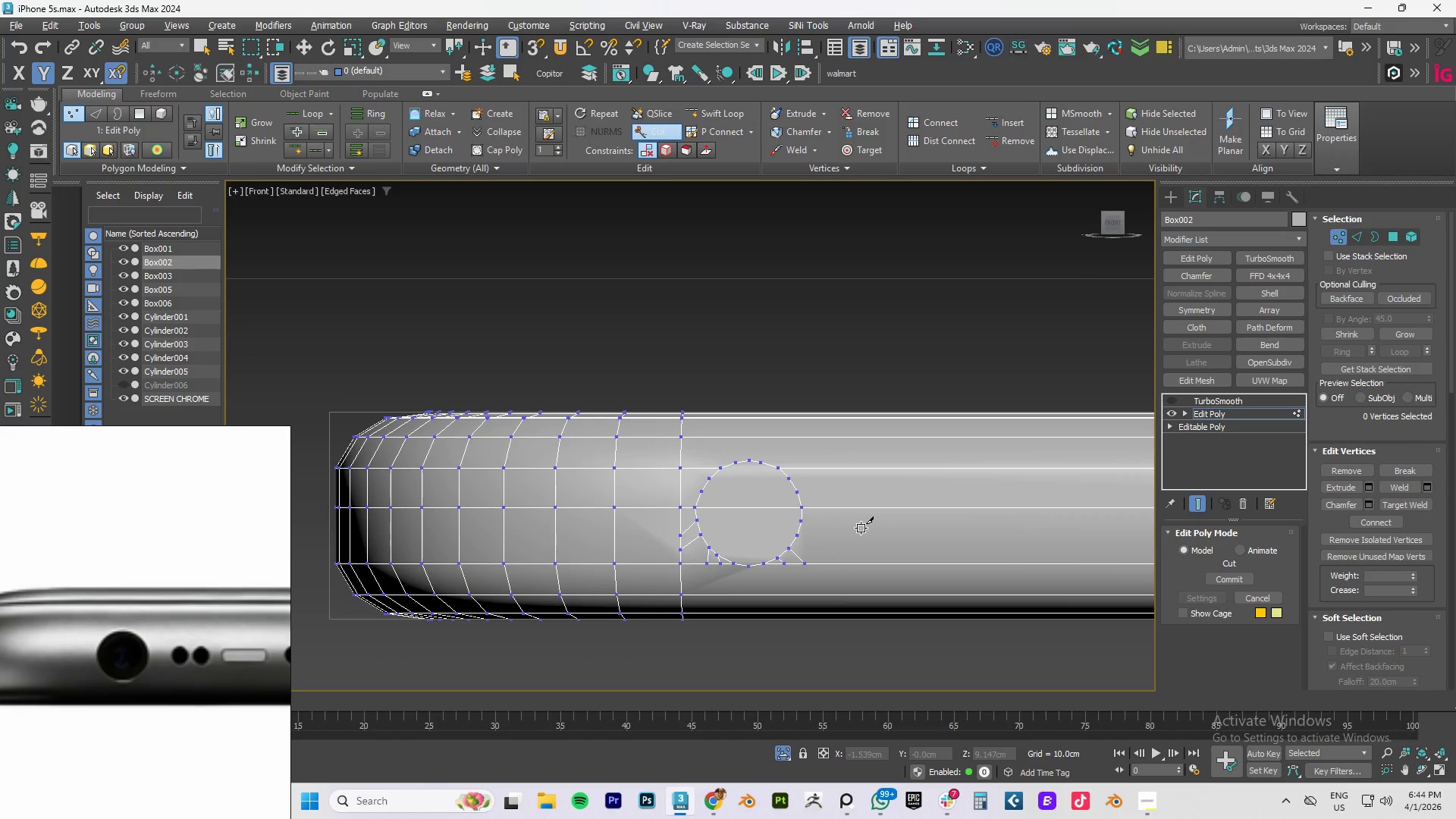 
hold_key(key=AltLeft, duration=0.48)
 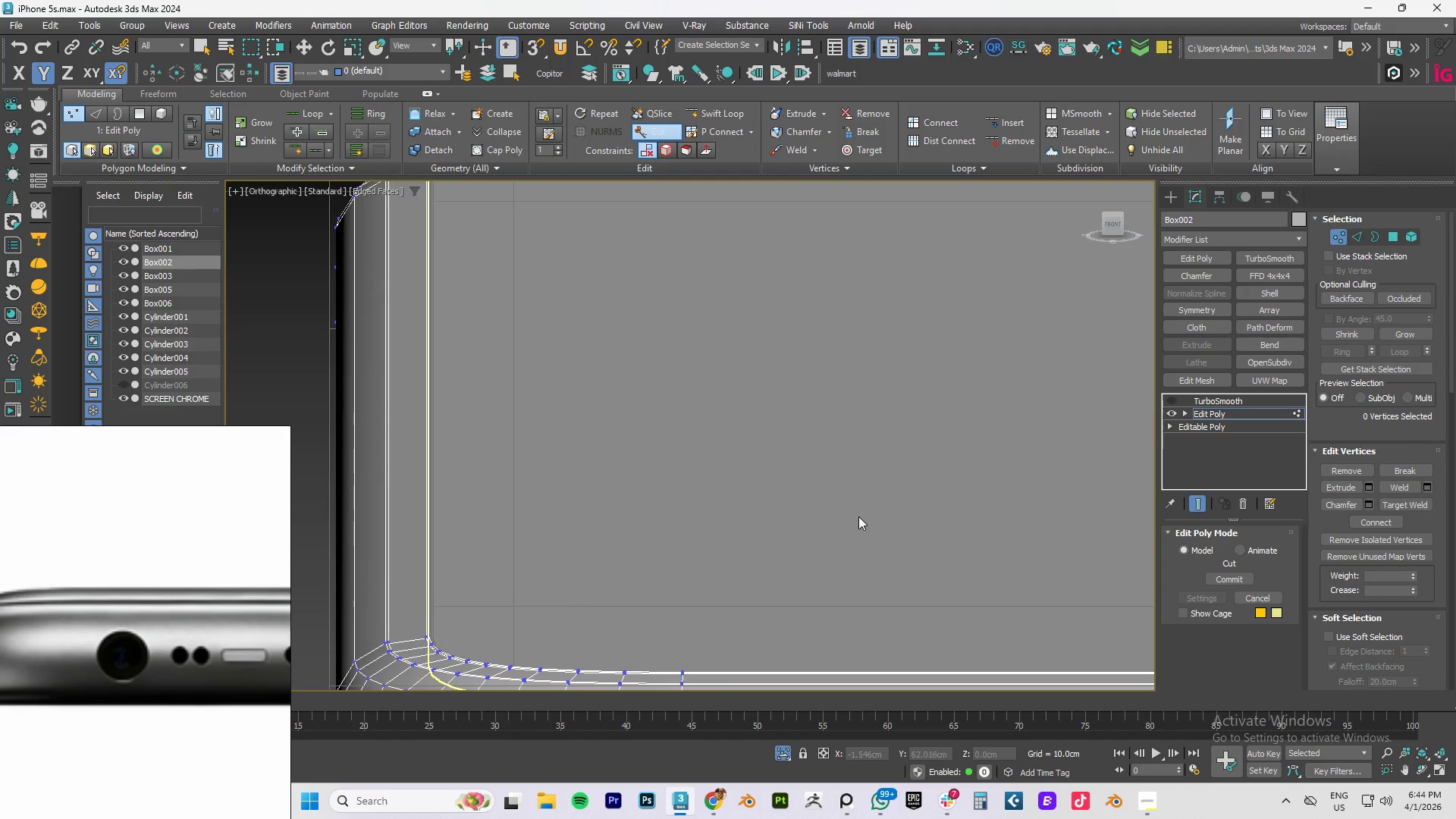 
hold_key(key=AltLeft, duration=1.5)
 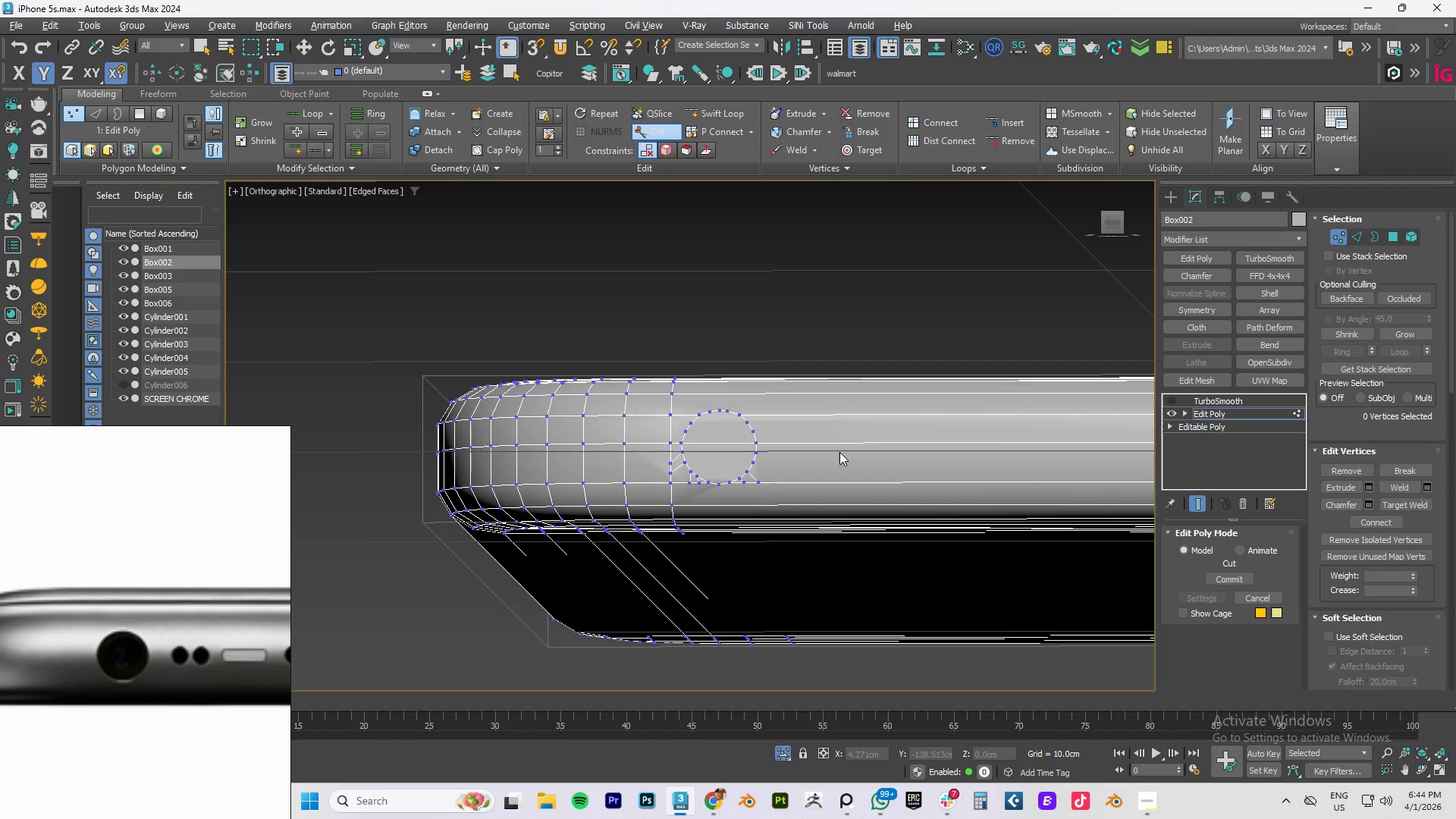 
scroll: coordinate [858, 516], scroll_direction: down, amount: 1.0
 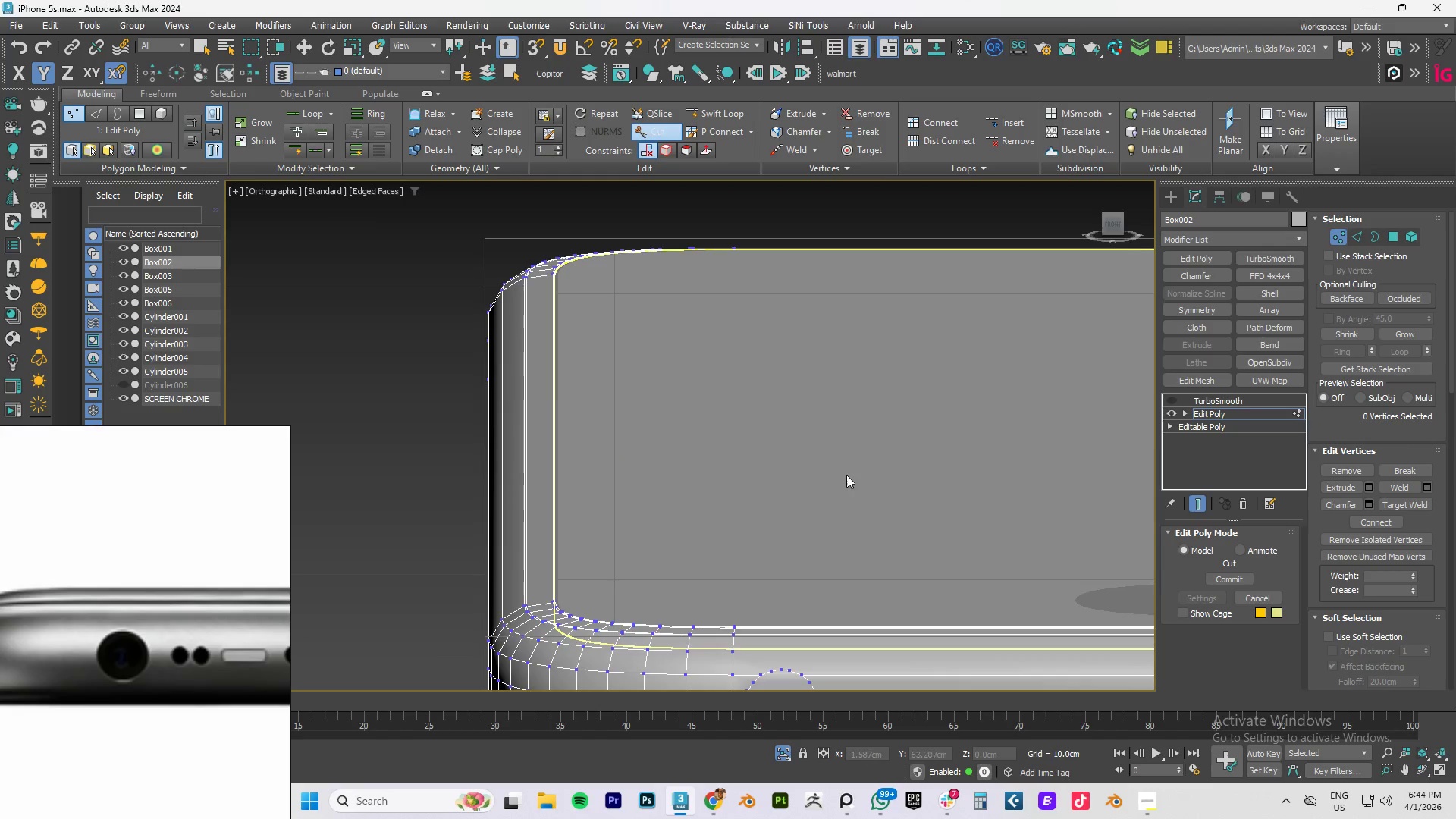 
key(Alt+AltLeft)
 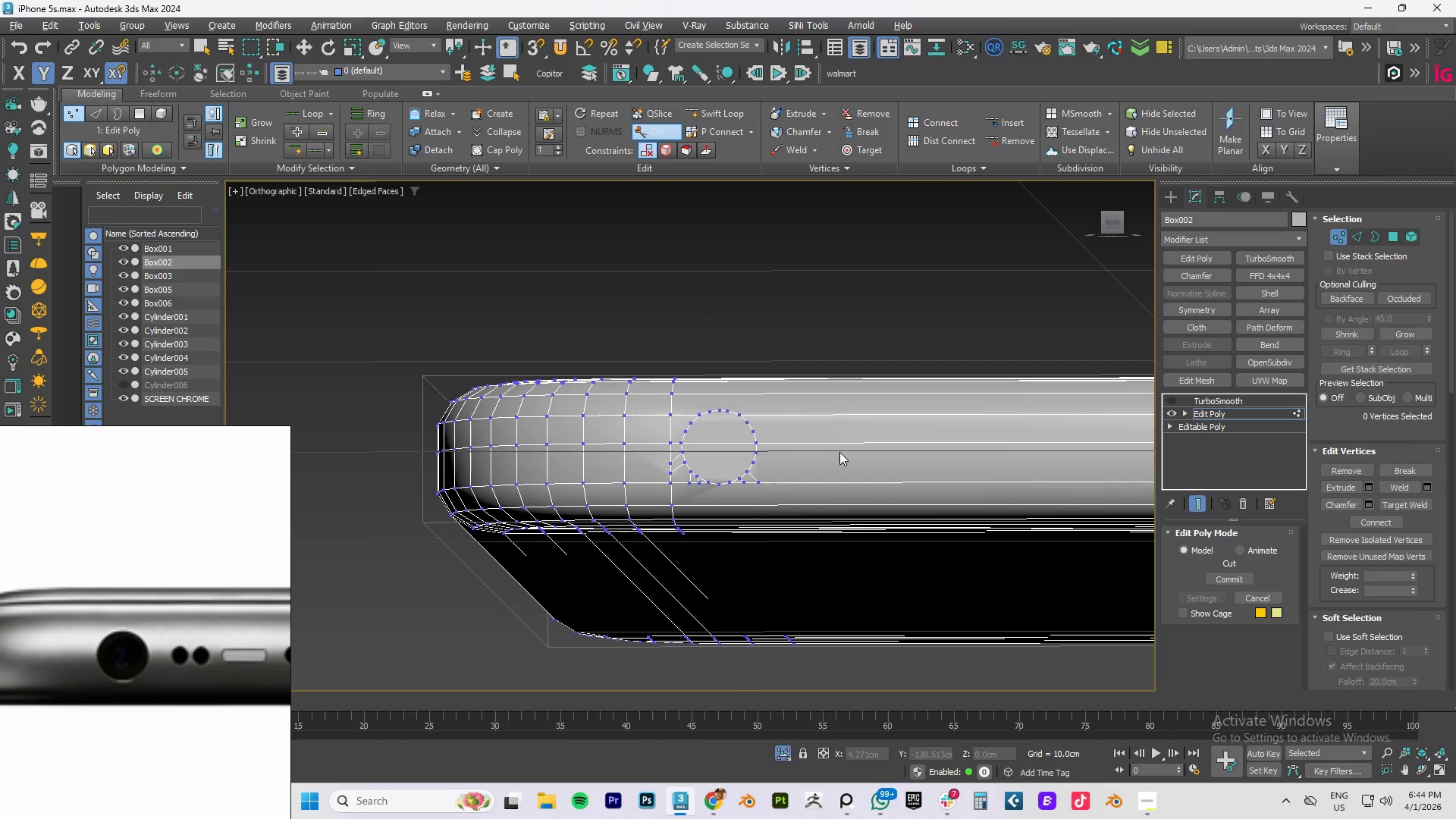 
key(Alt+AltLeft)
 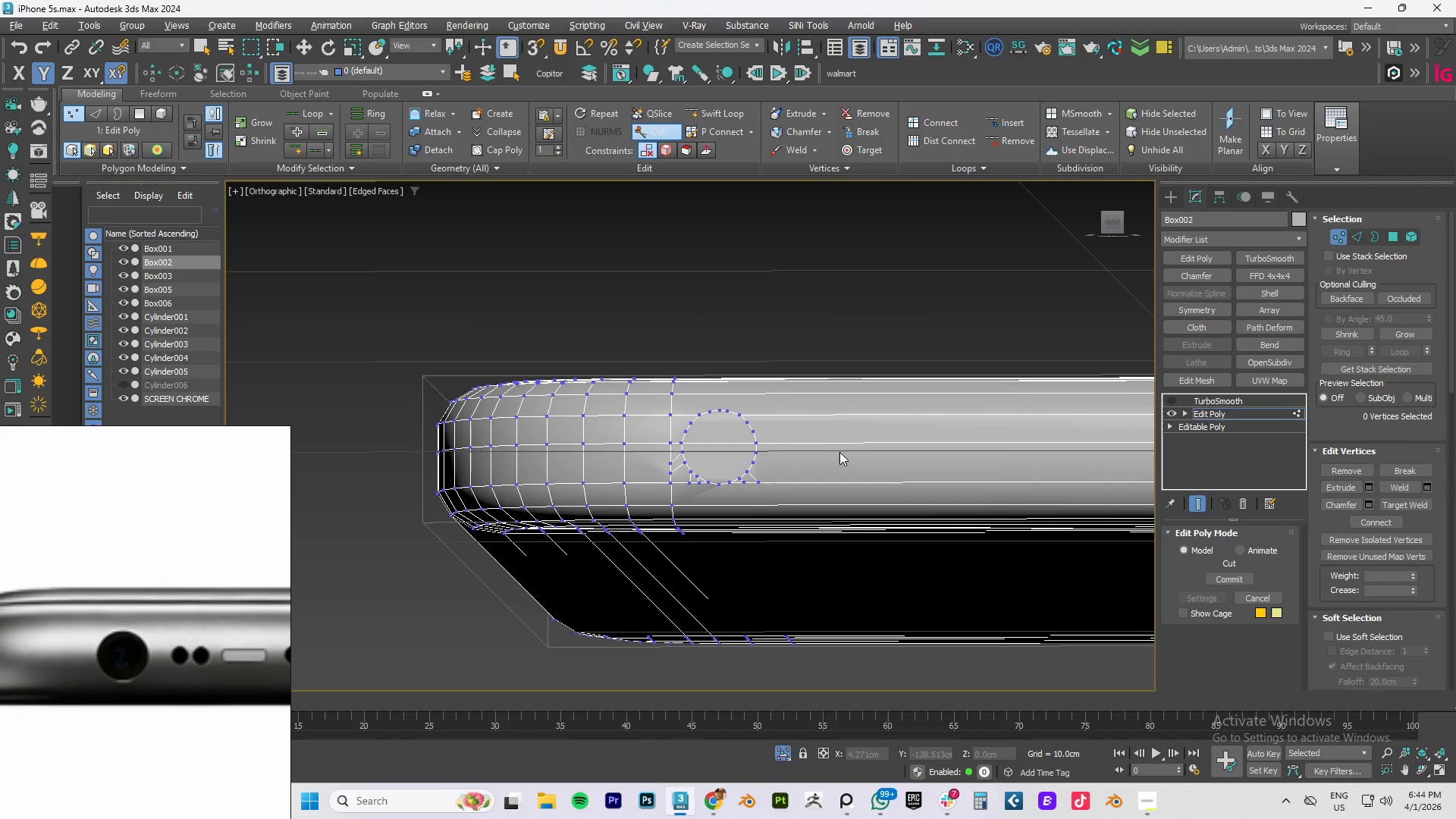 
key(Alt+AltLeft)
 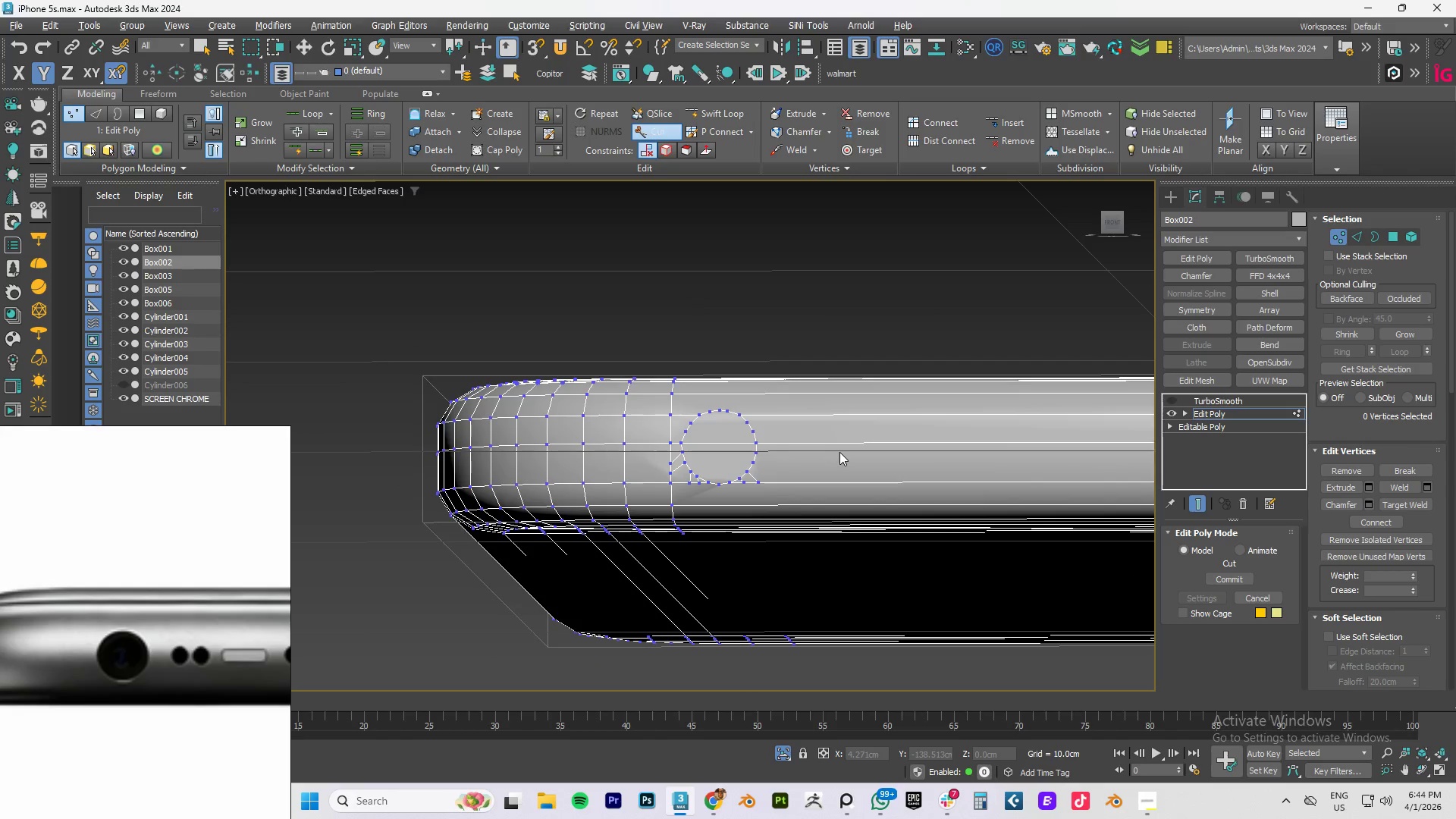 
key(Alt+AltLeft)
 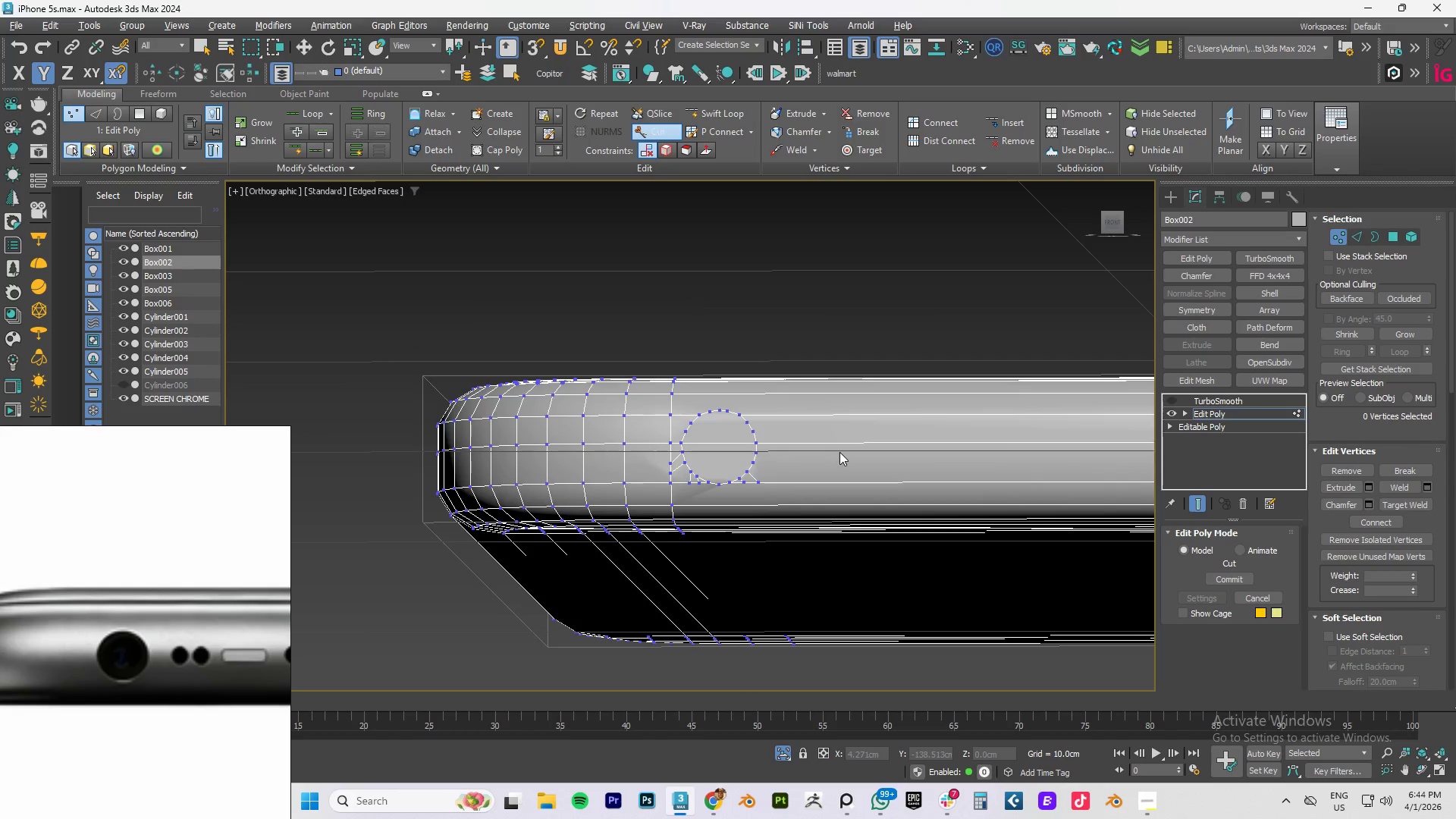 
key(Alt+AltLeft)
 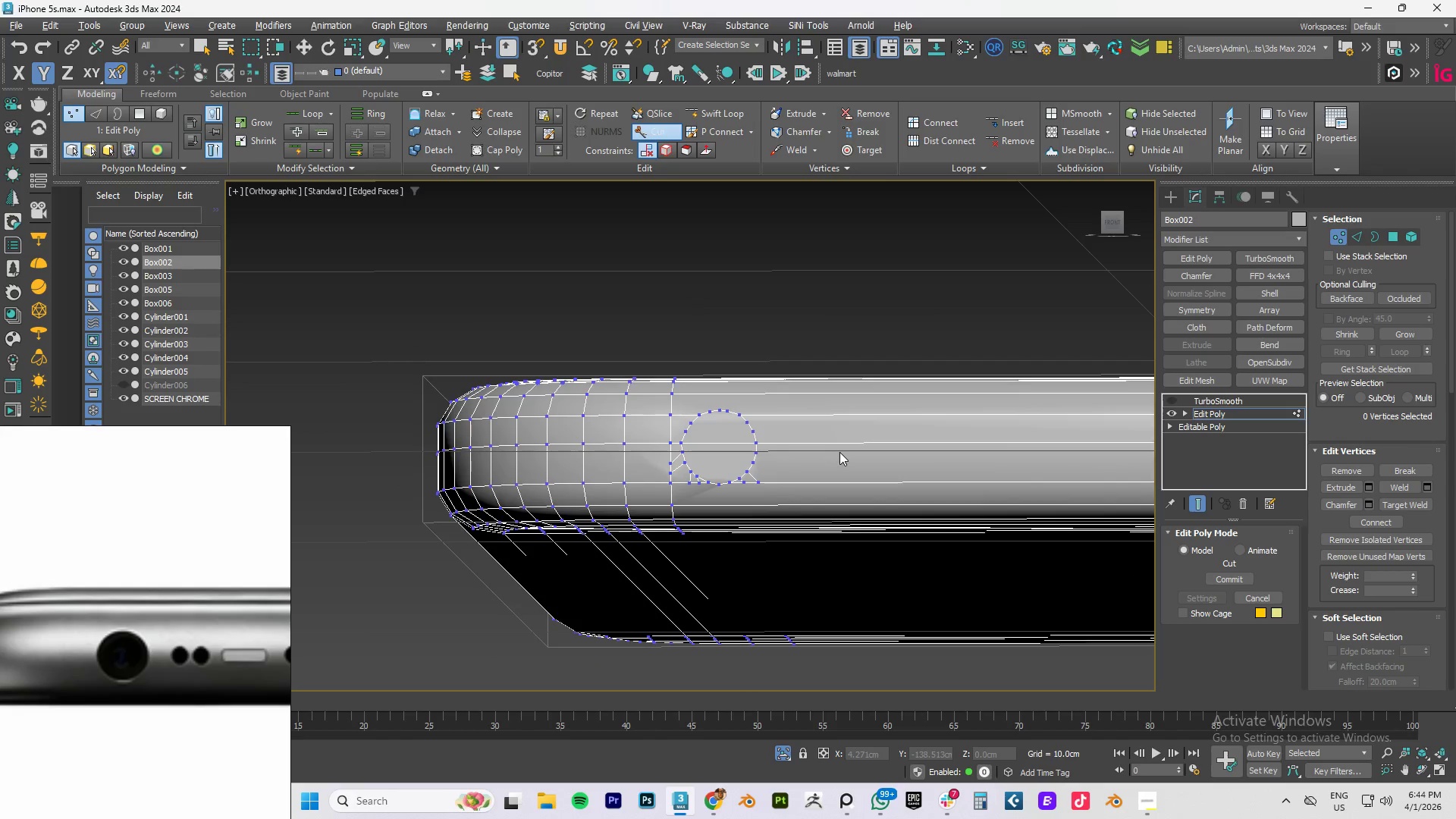 
key(Alt+AltLeft)
 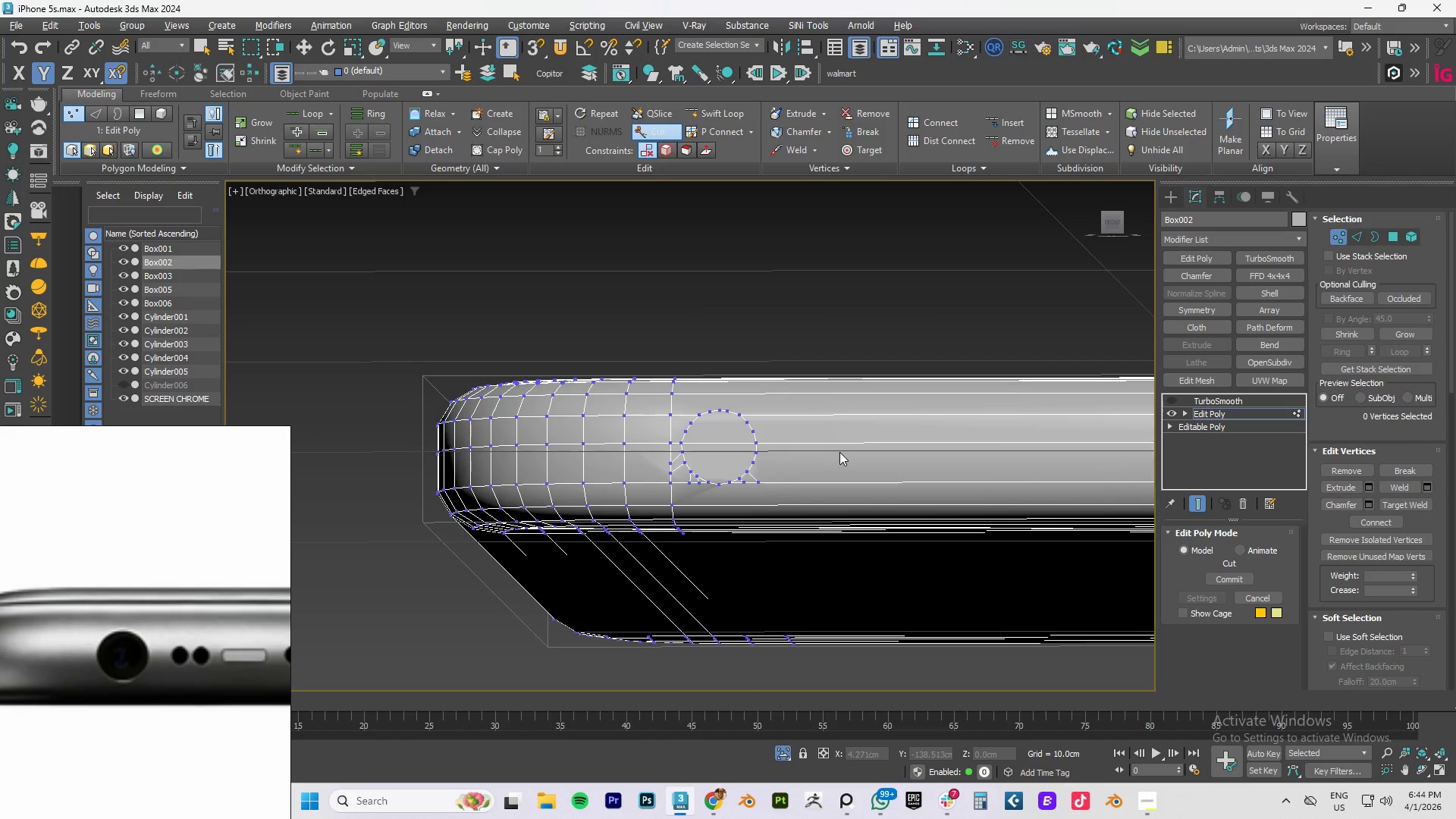 
key(Alt+AltLeft)
 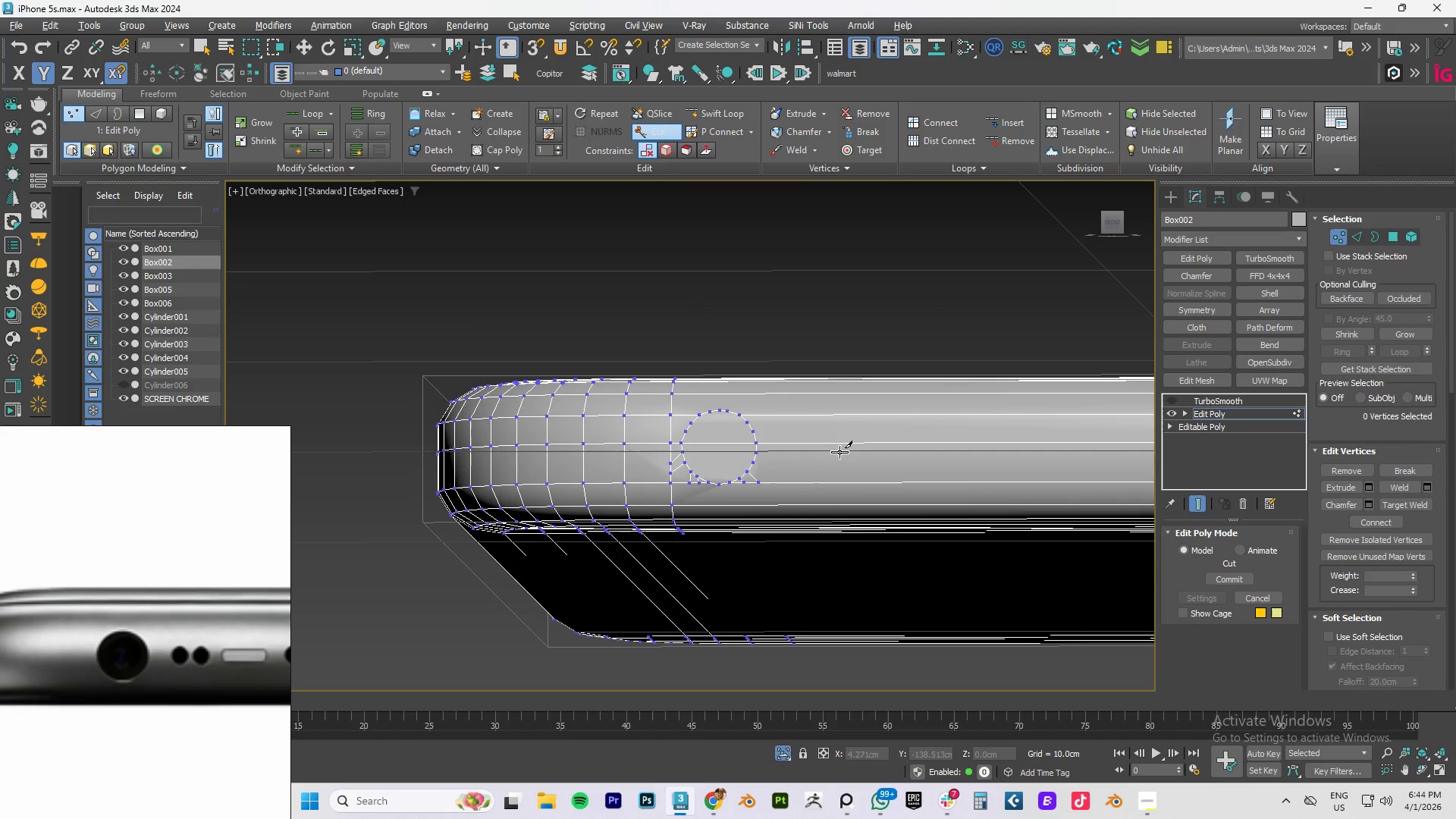 
key(Alt+AltLeft)
 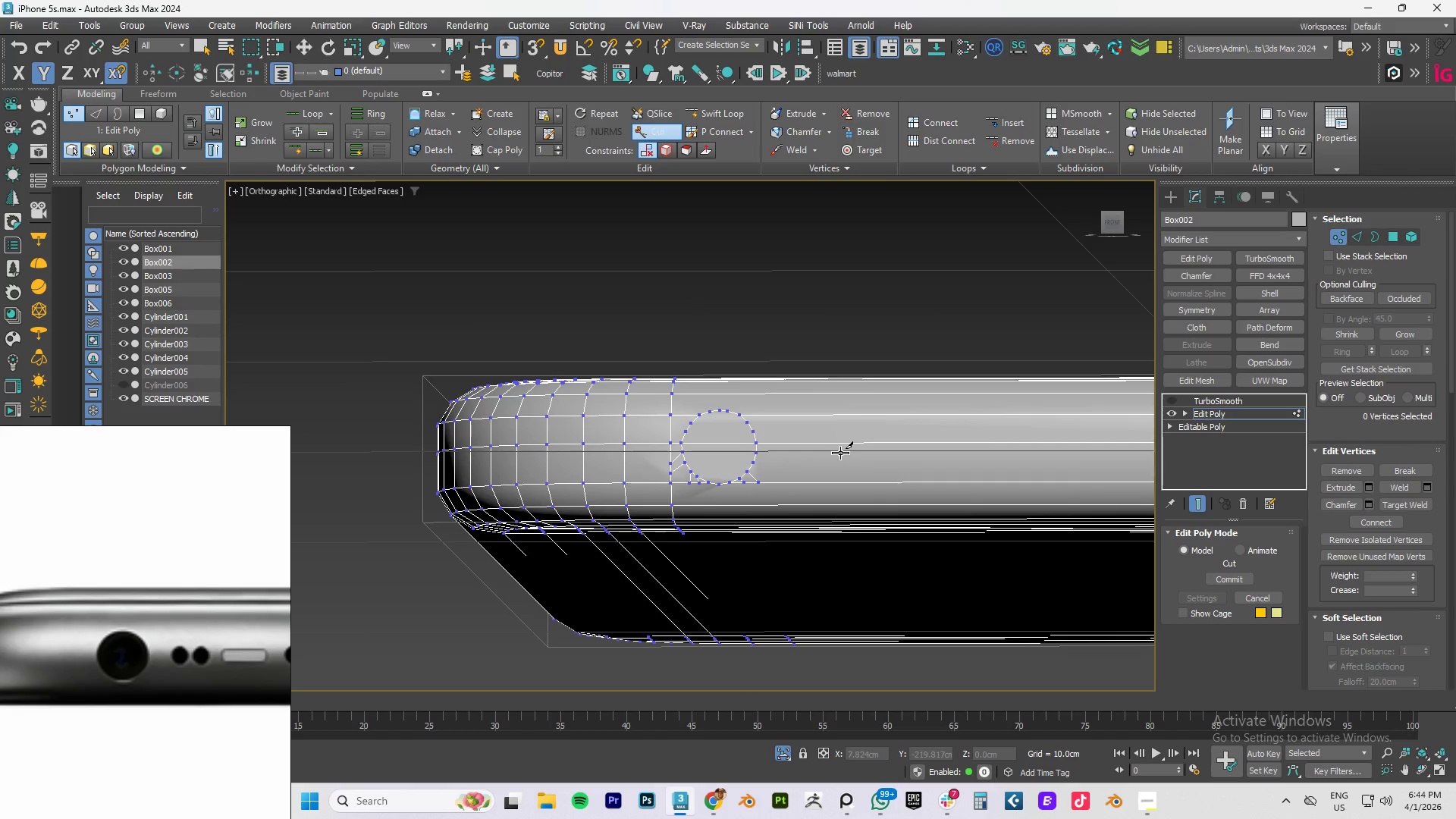 
type(fz)
 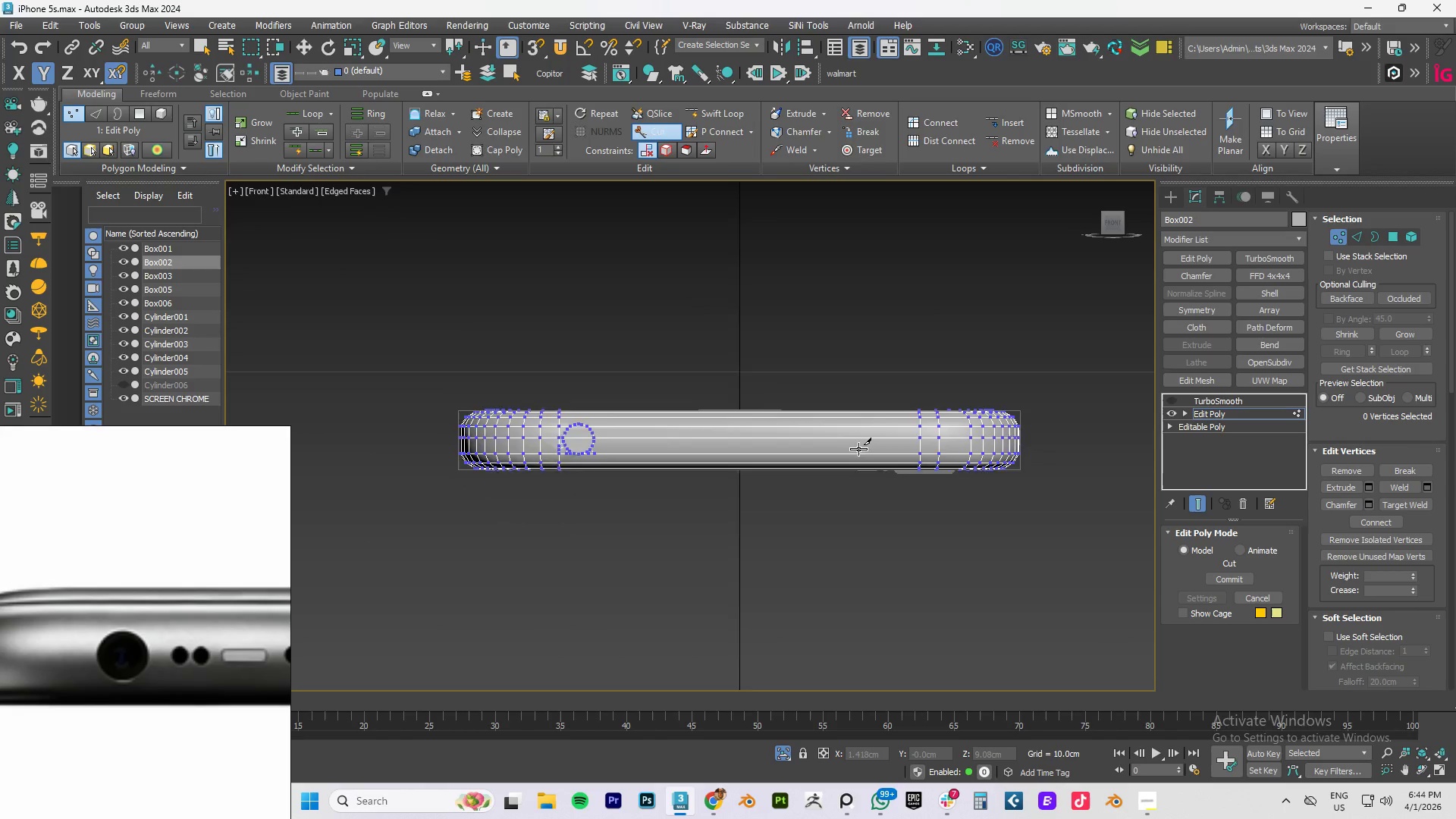 
scroll: coordinate [858, 449], scroll_direction: down, amount: 2.0
 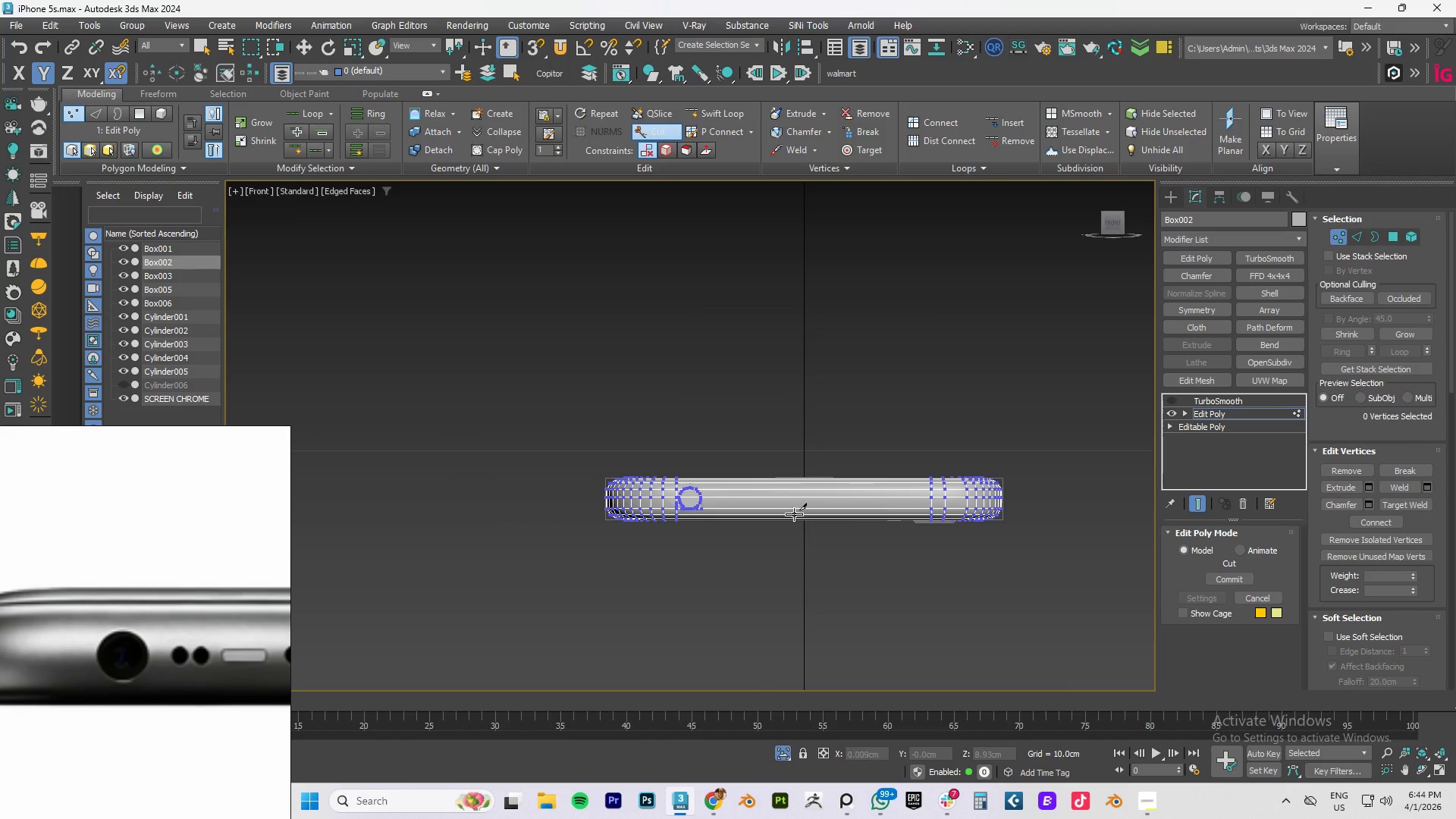 
scroll: coordinate [714, 497], scroll_direction: up, amount: 6.0
 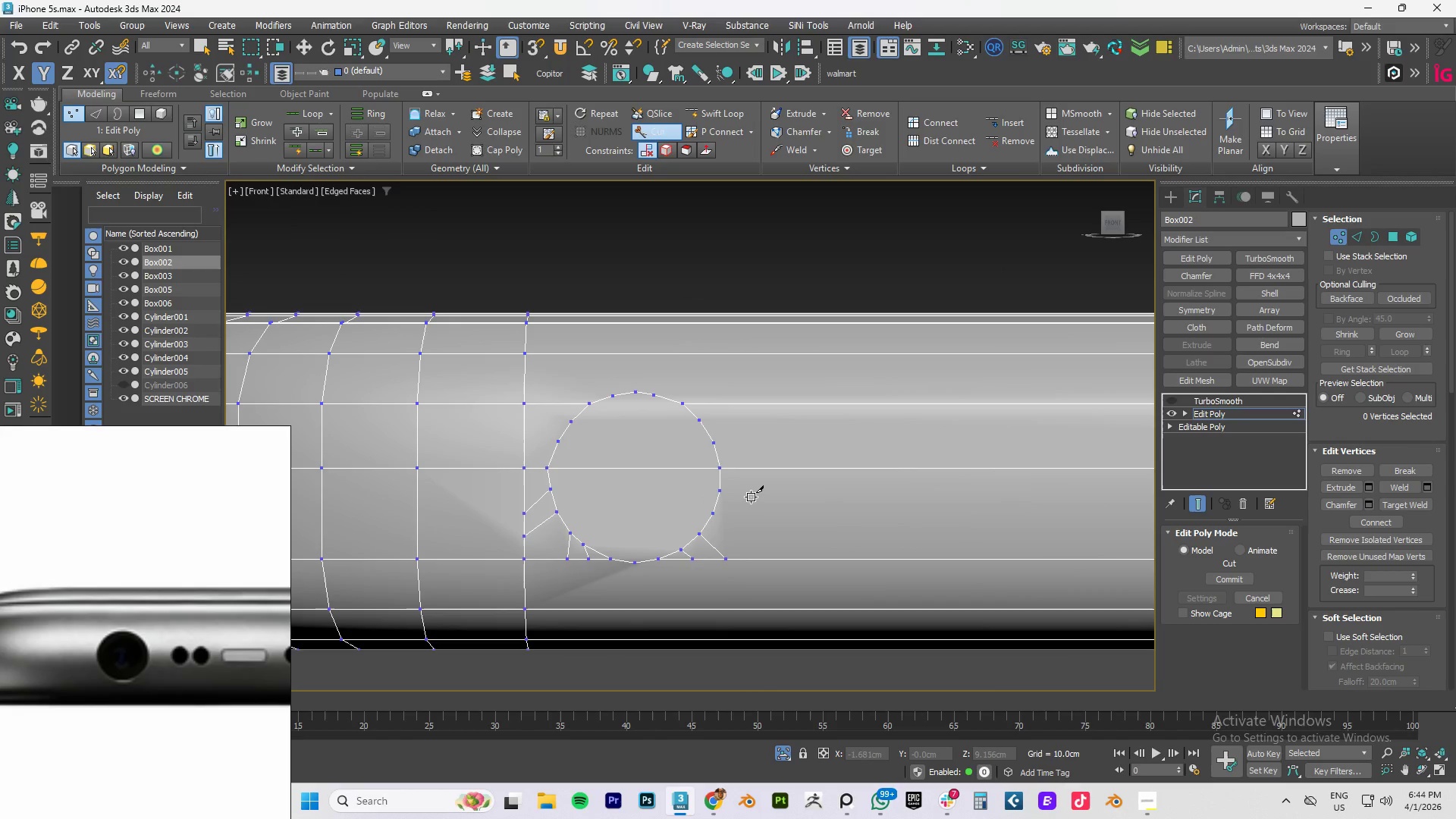 
right_click([753, 497])
 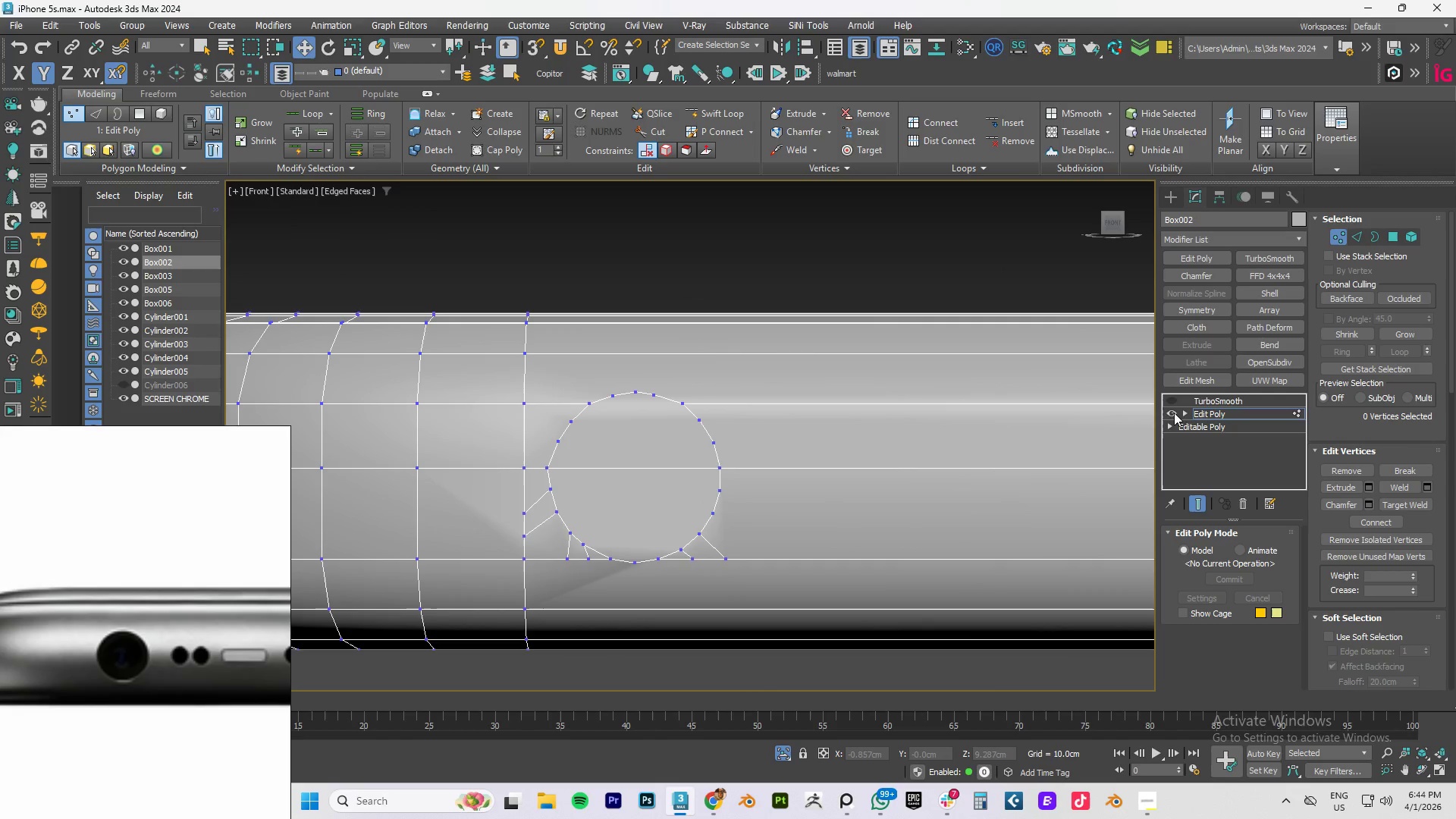 
left_click([1170, 412])
 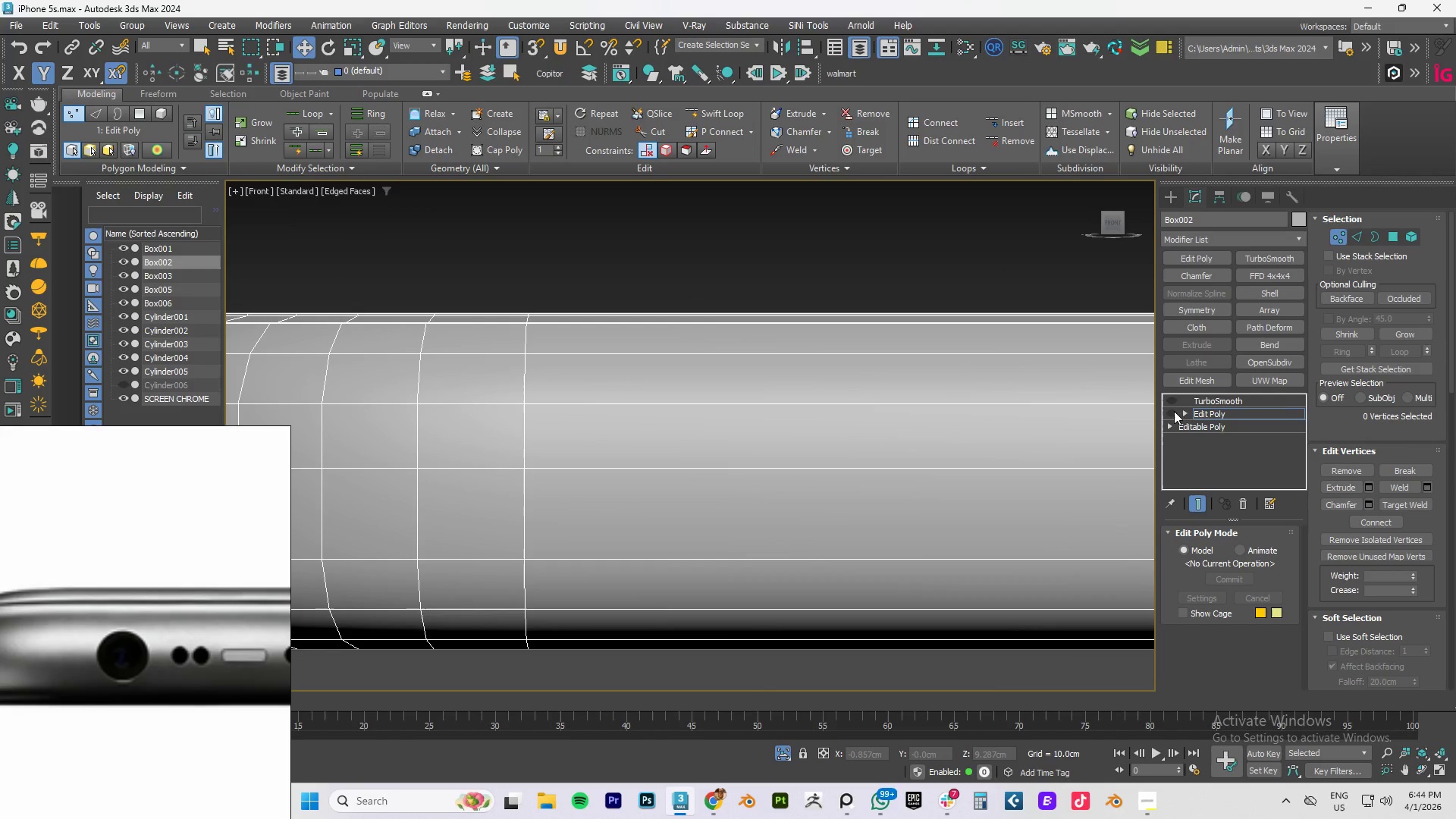 
left_click([1217, 411])
 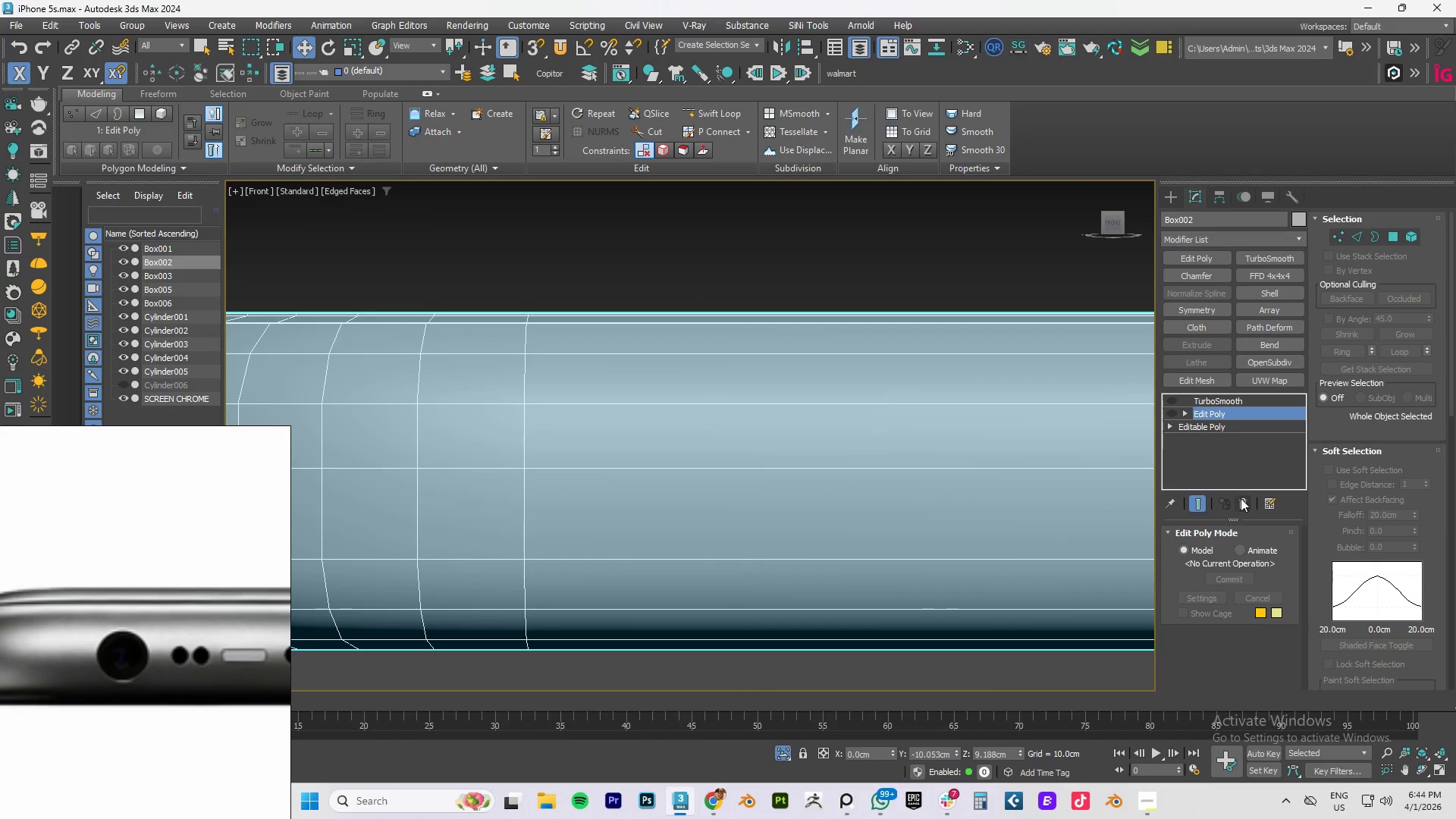 
left_click([1241, 502])
 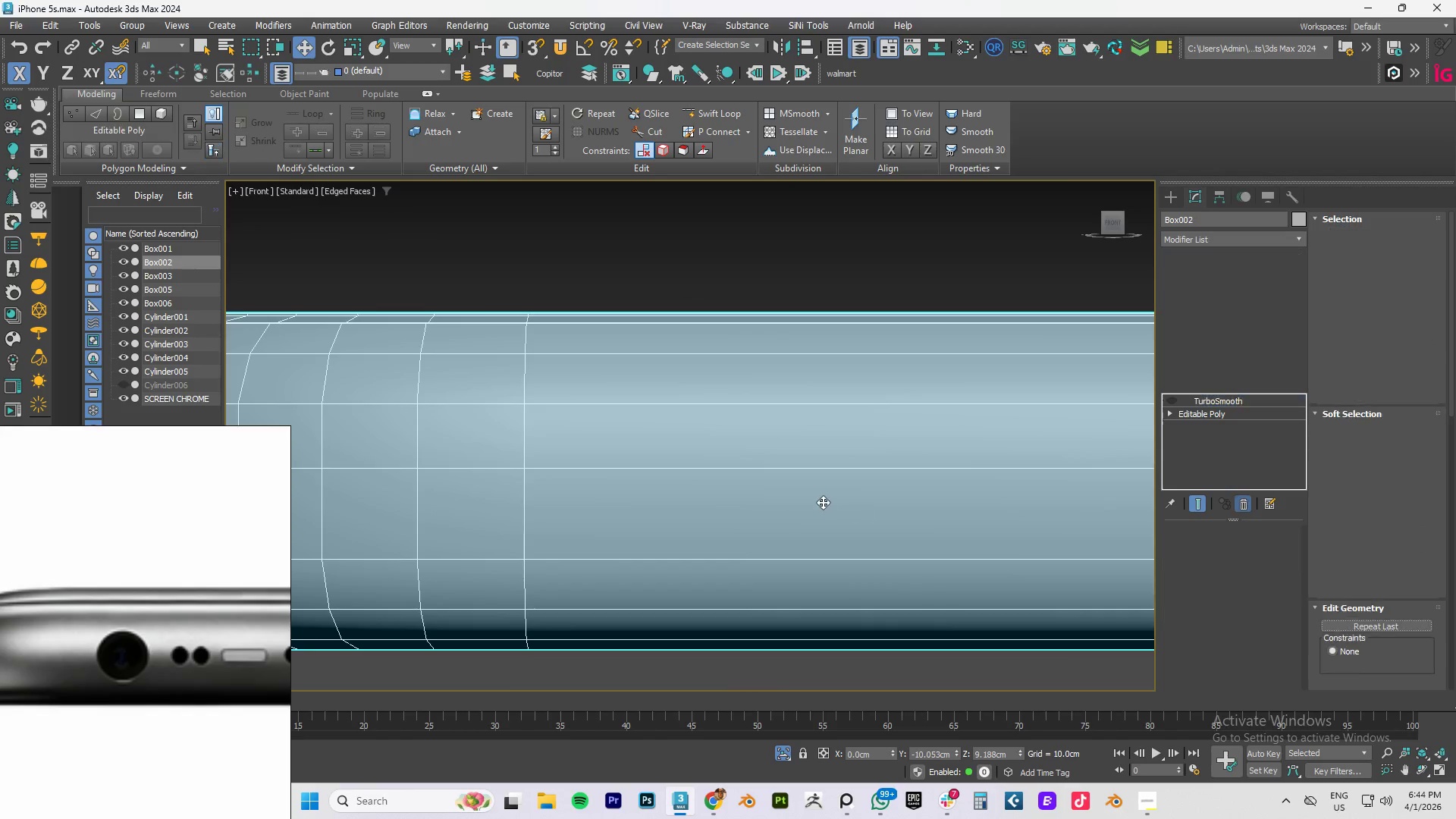 
scroll: coordinate [823, 502], scroll_direction: down, amount: 3.0
 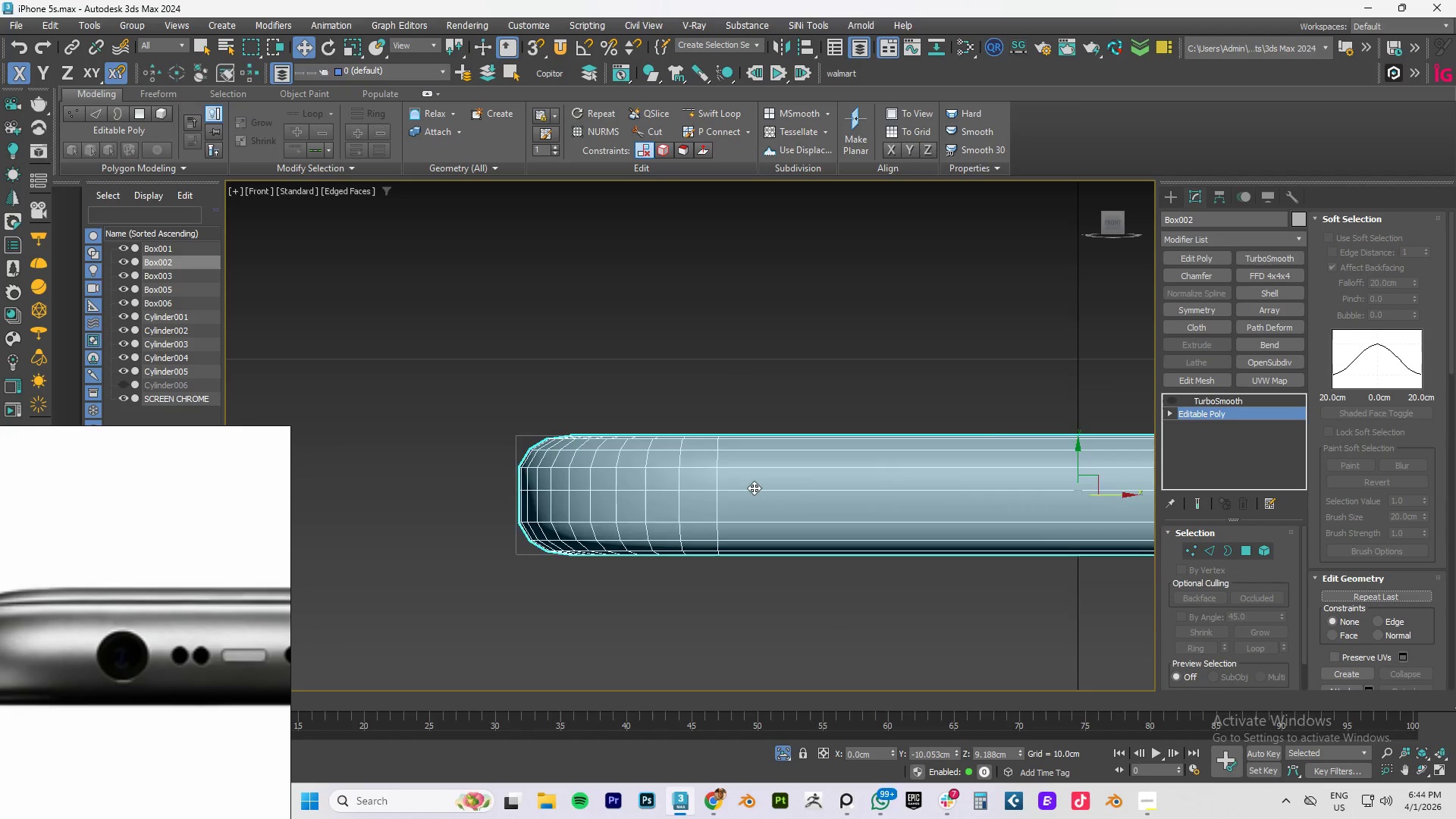 
key(Alt+AltLeft)
 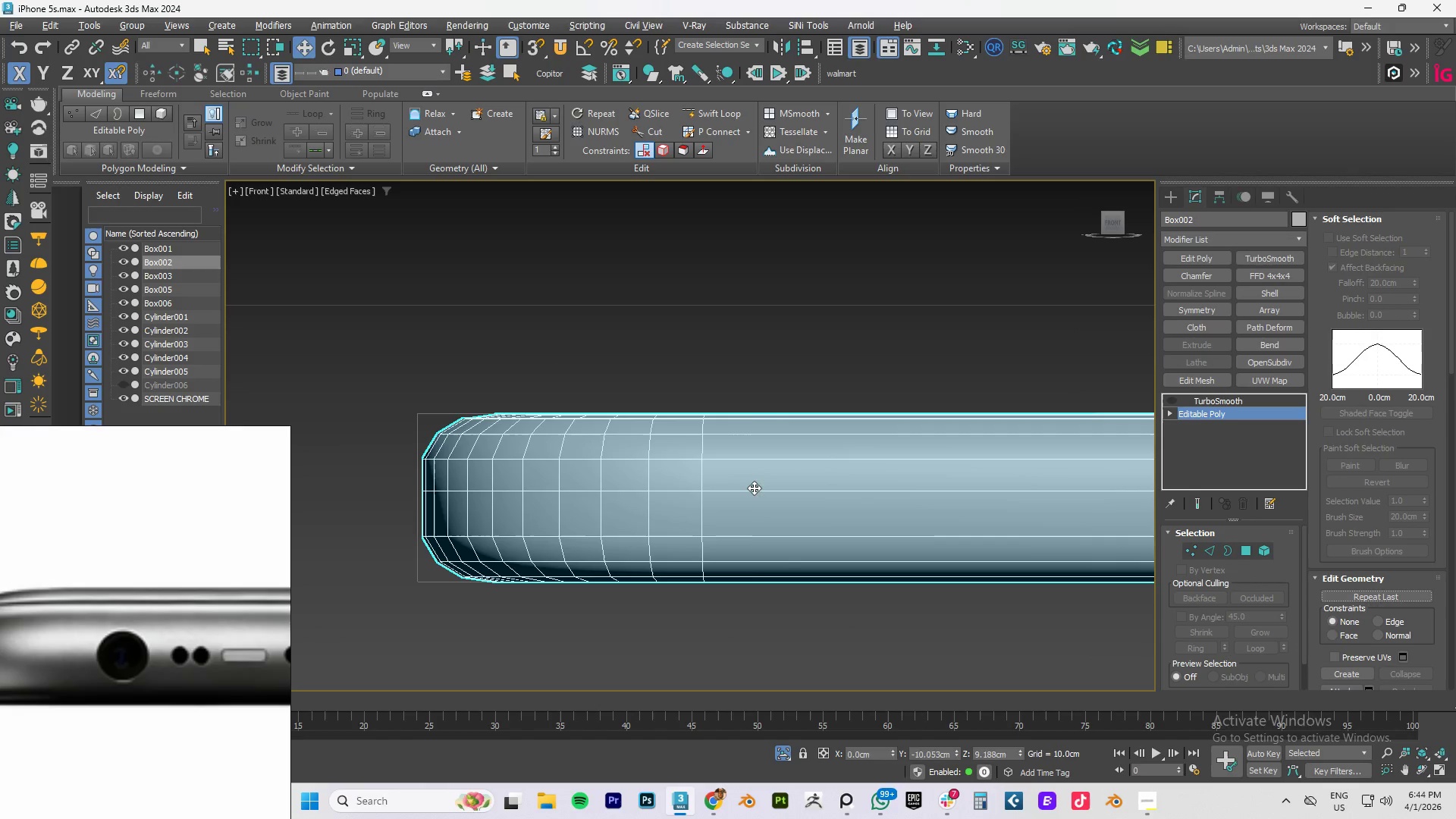 
scroll: coordinate [754, 488], scroll_direction: up, amount: 1.0
 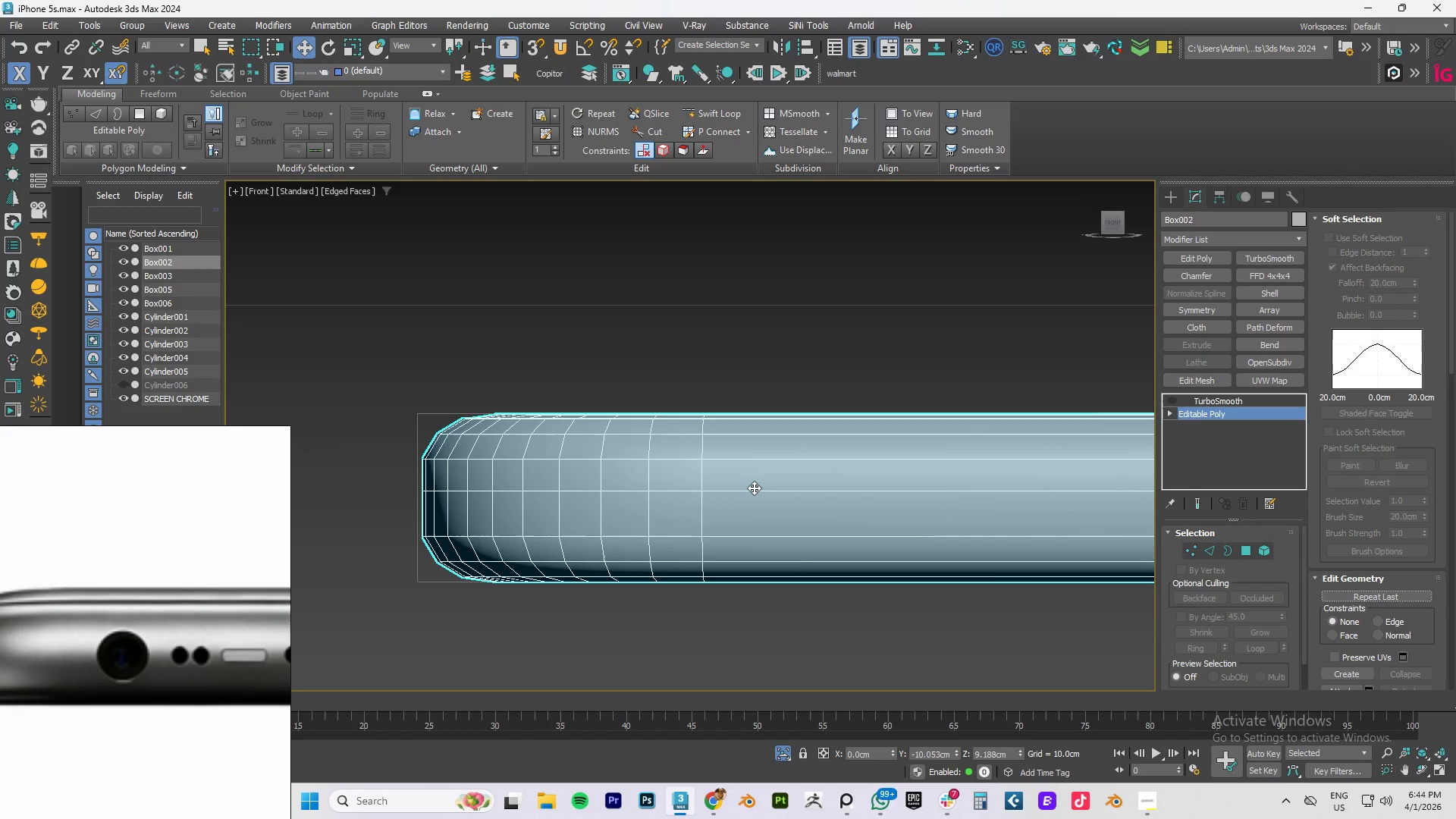 
key(Alt+1)
 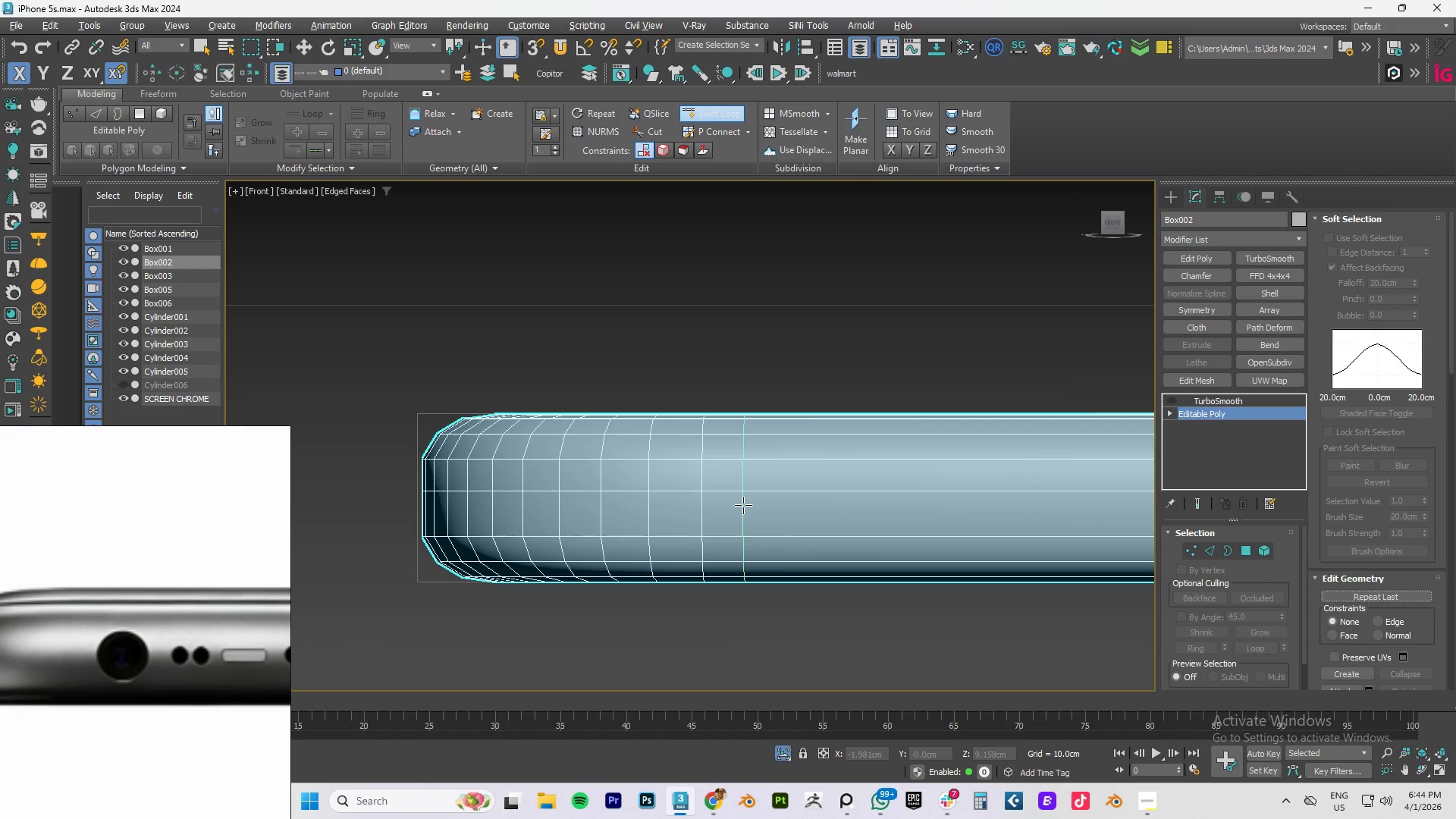 
left_click([743, 505])
 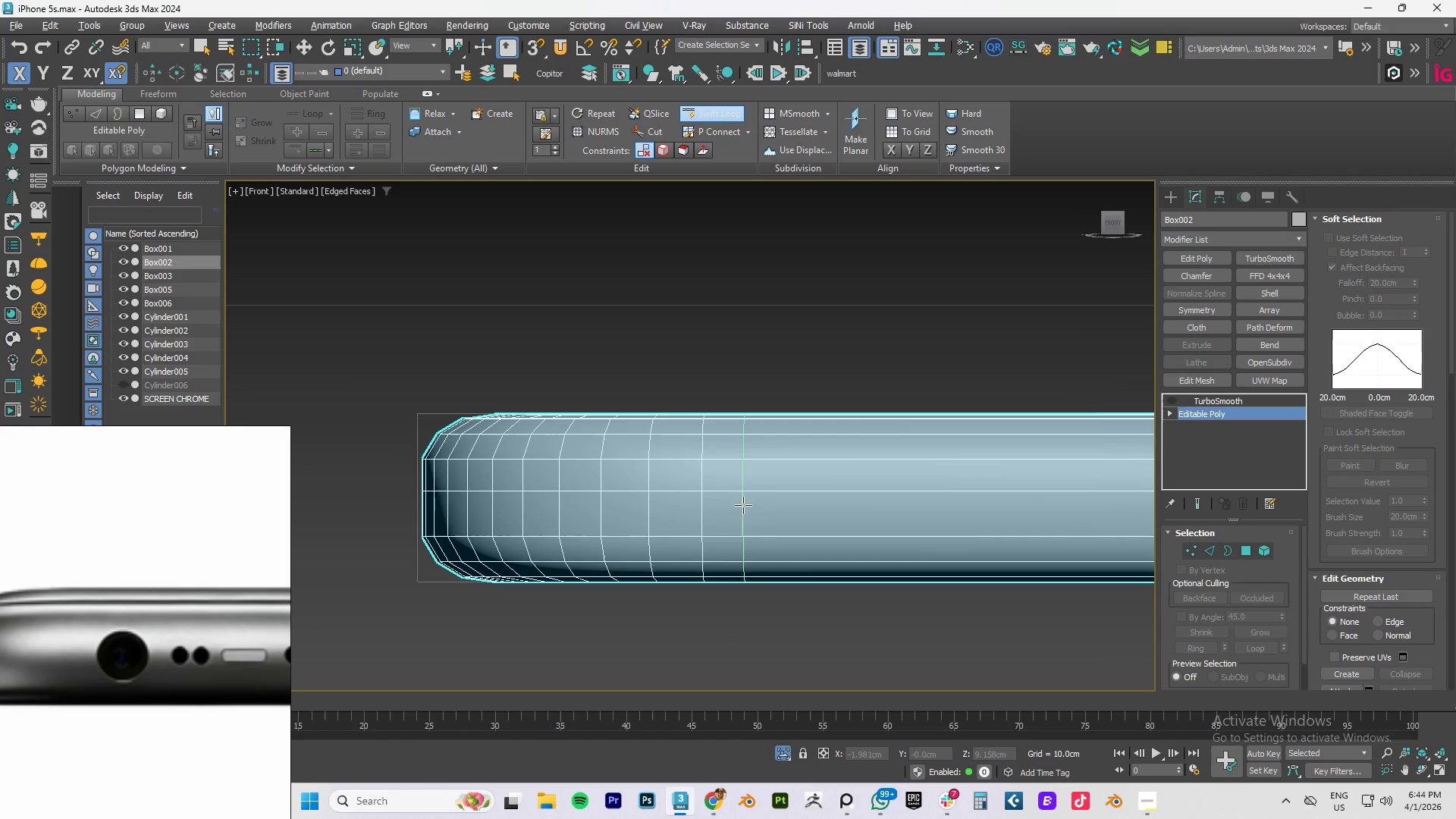 
hold_key(key=AltLeft, duration=1.44)
 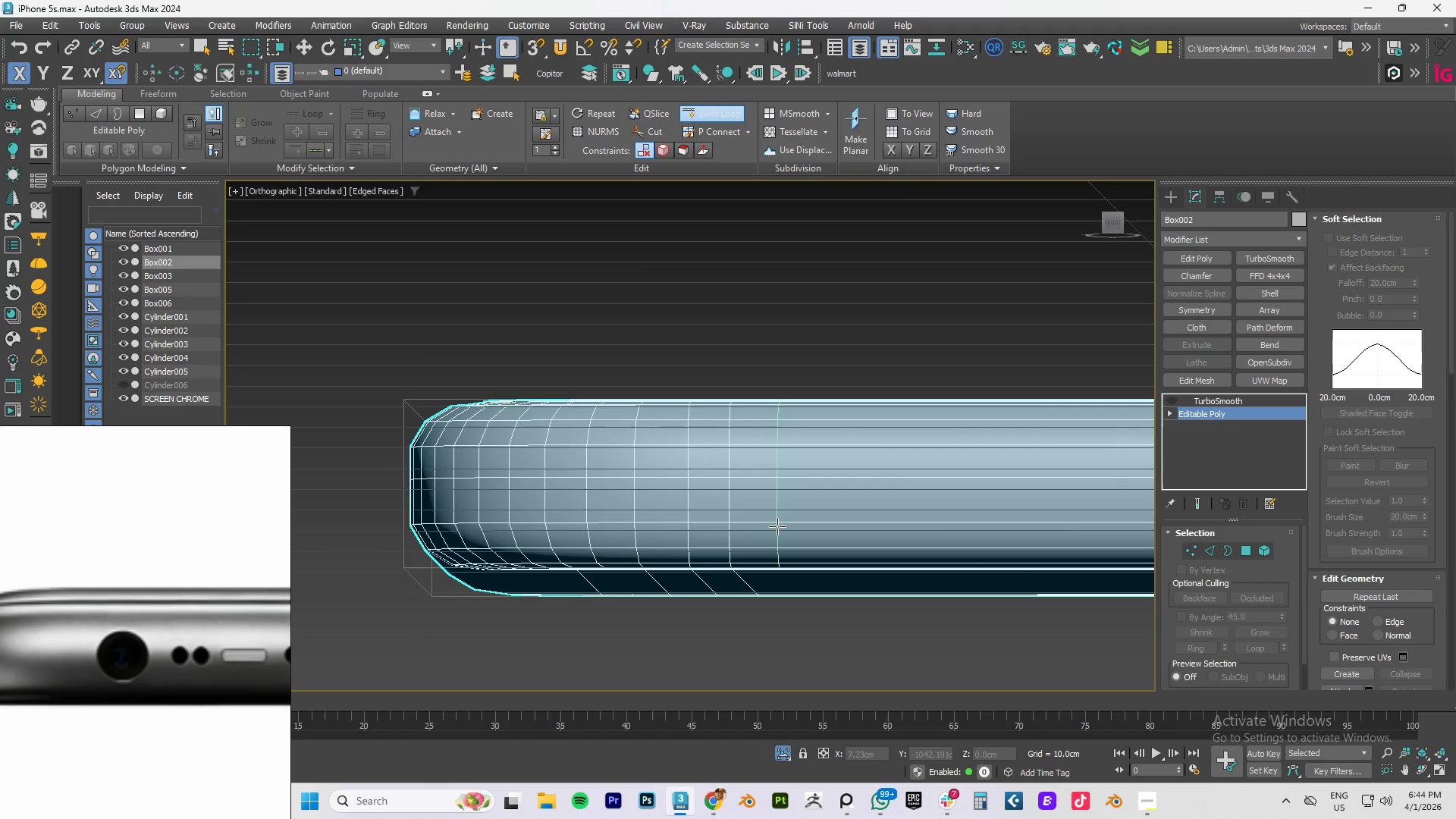 
left_click([777, 527])
 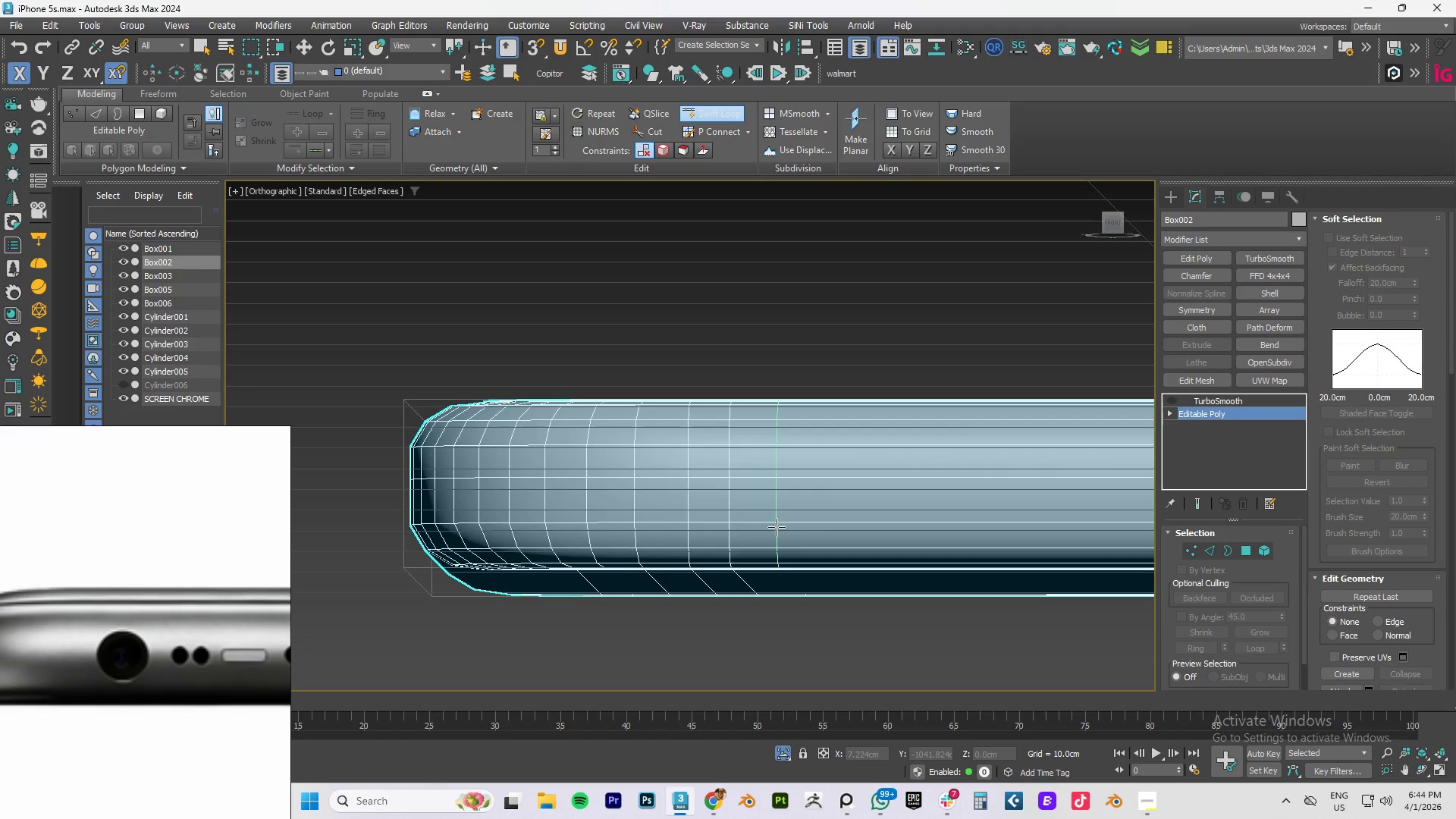 
right_click([777, 527])
 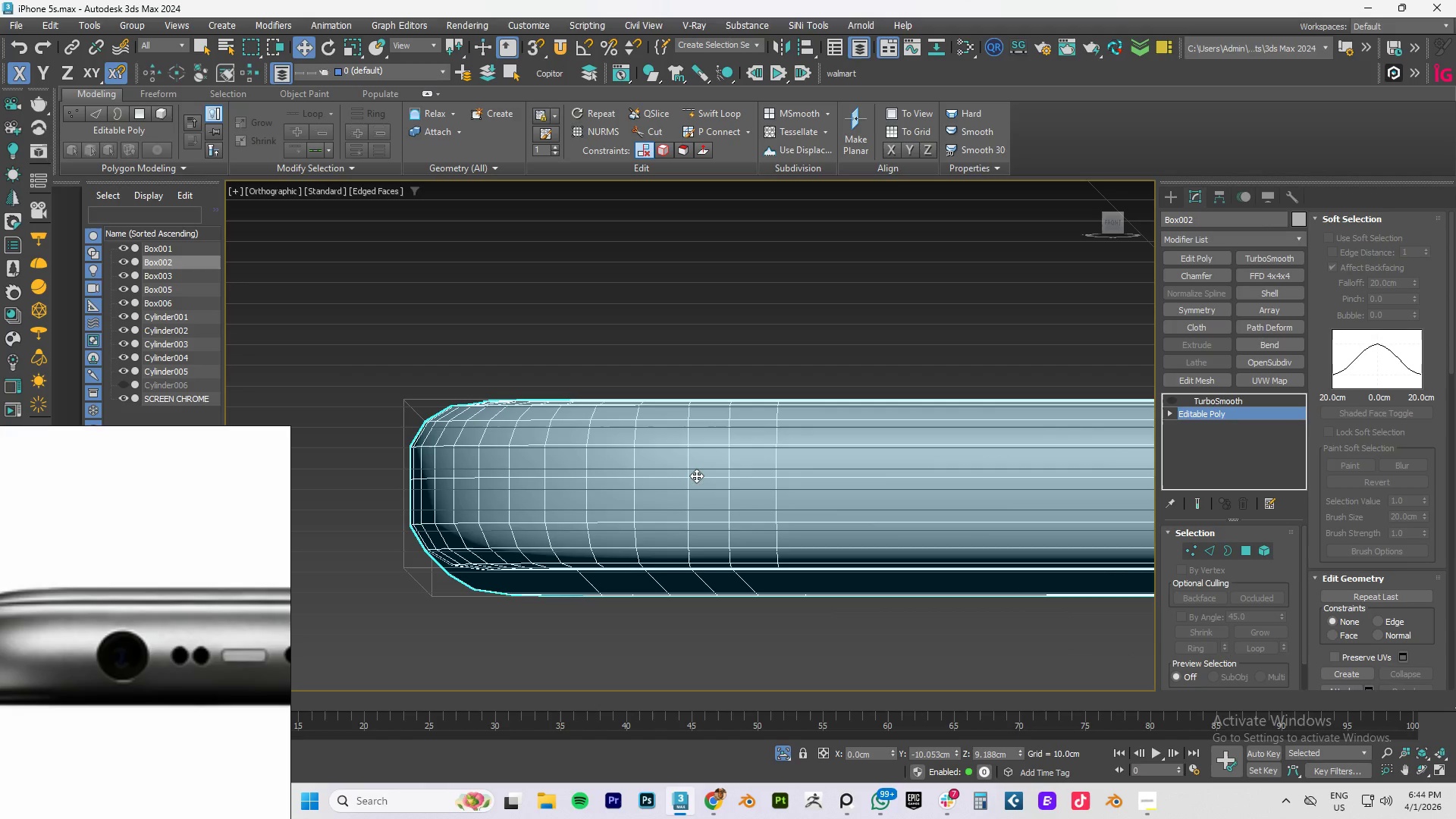 
scroll: coordinate [697, 475], scroll_direction: up, amount: 2.0
 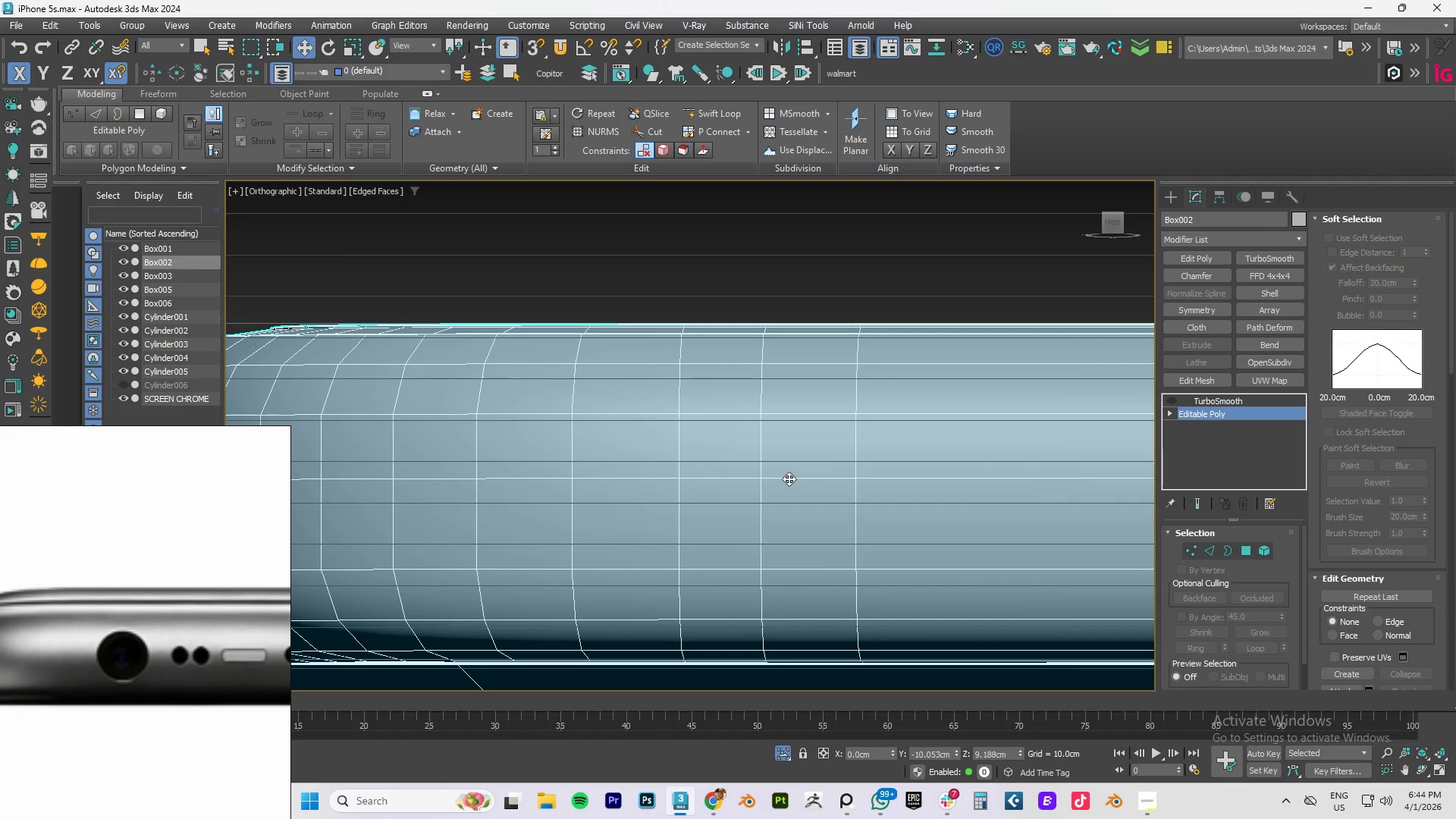 
key(2)
 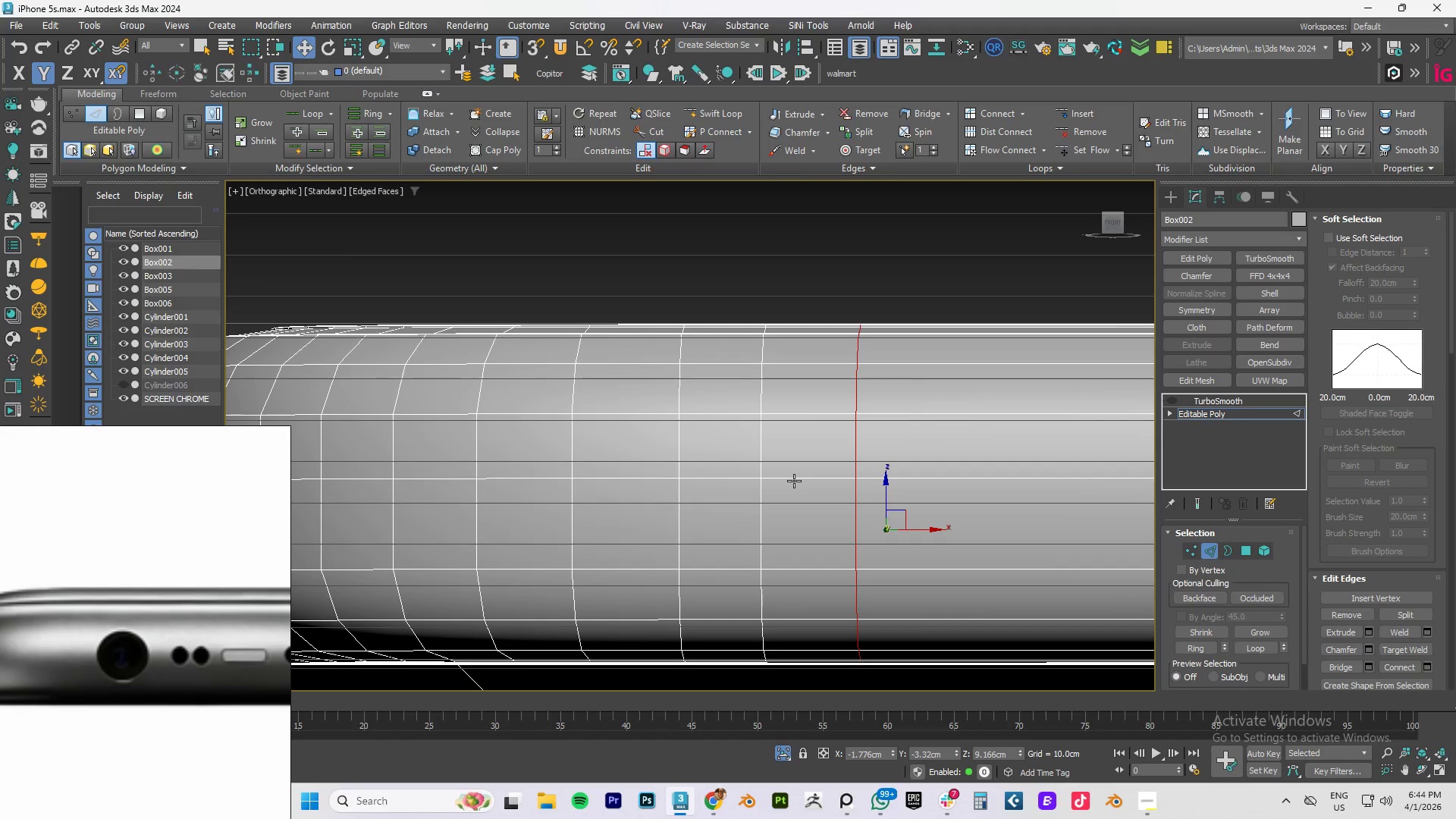 
double_click([794, 481])
 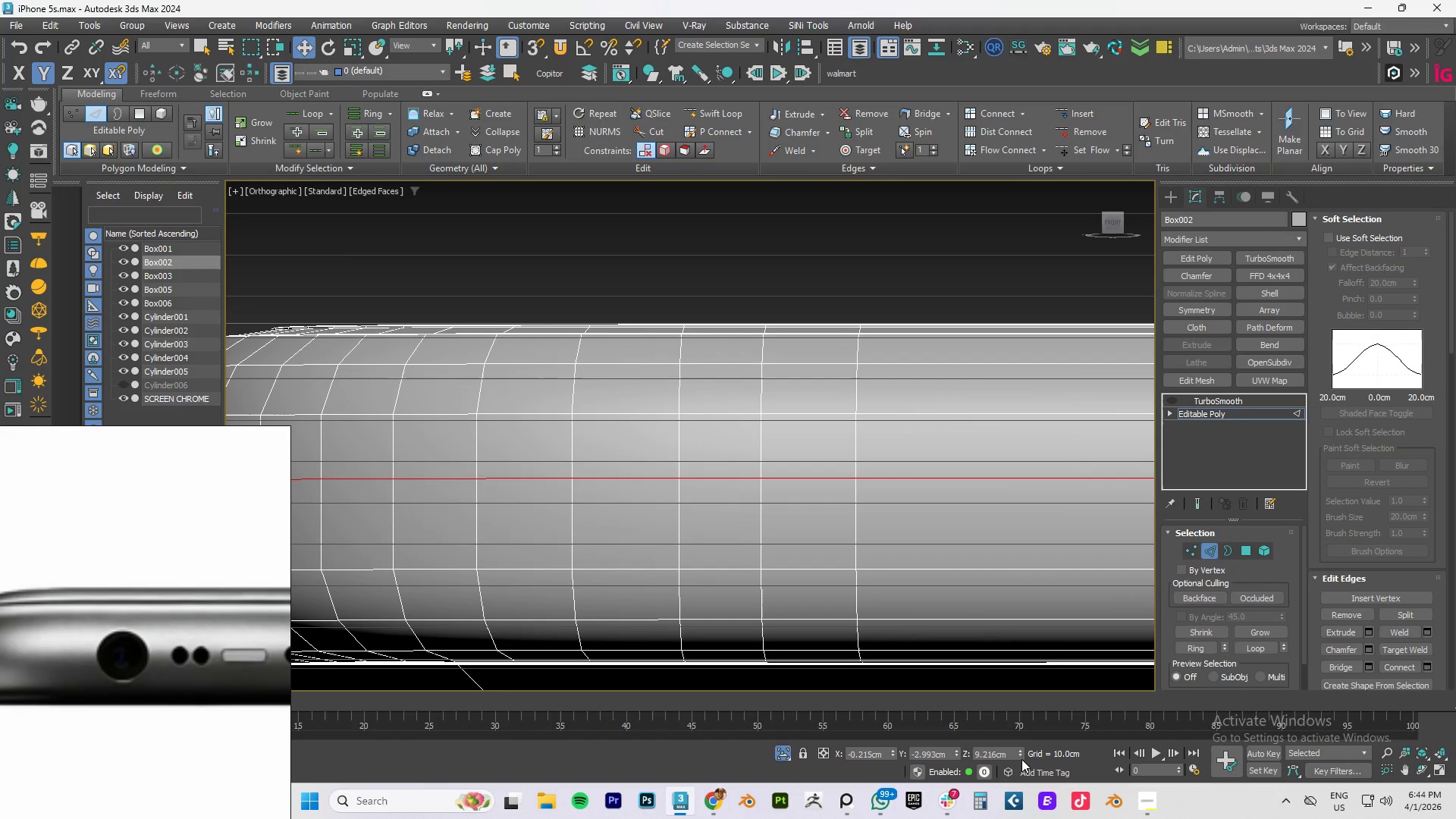 
double_click([1022, 756])
 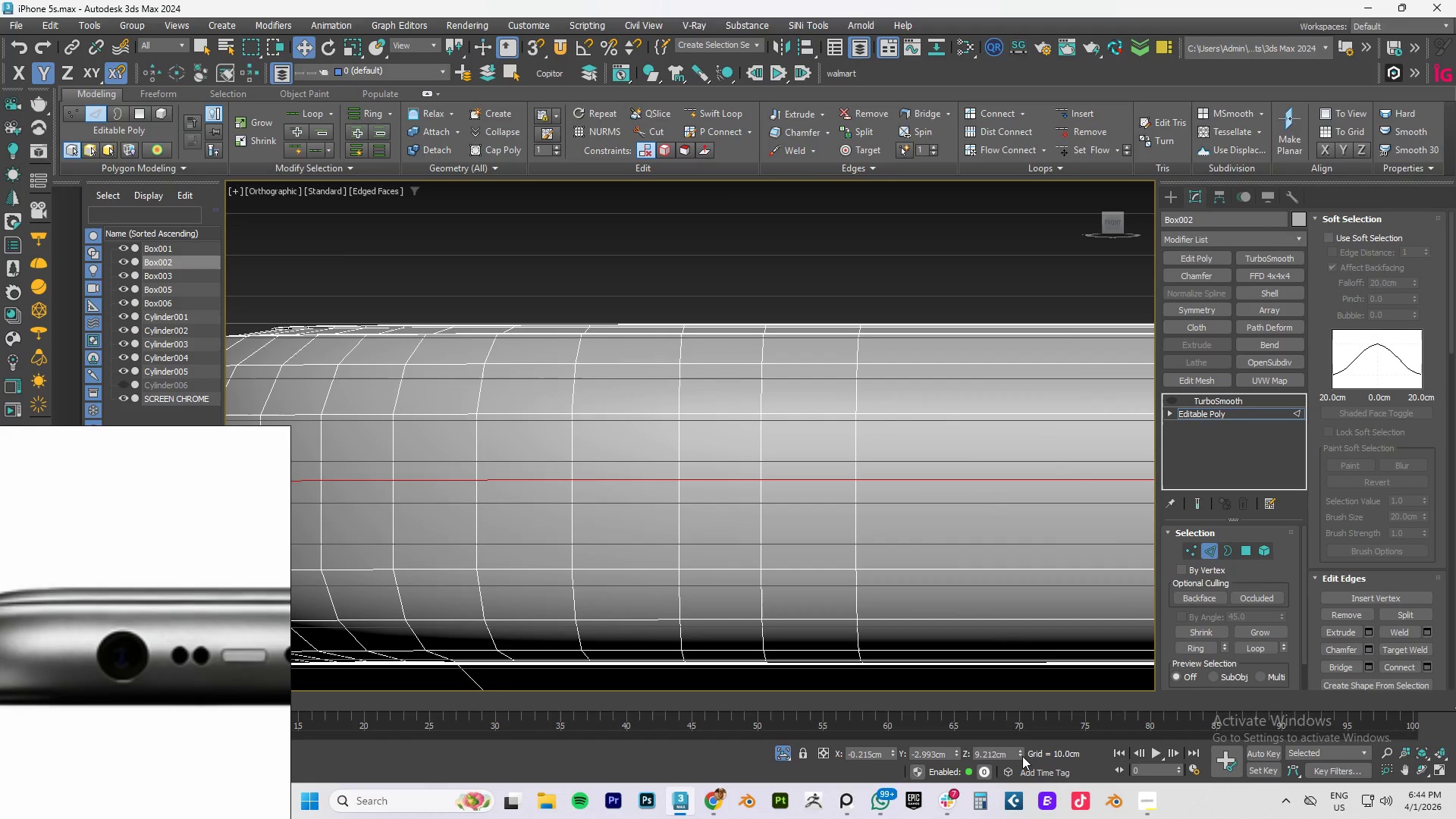 
triple_click([1022, 756])
 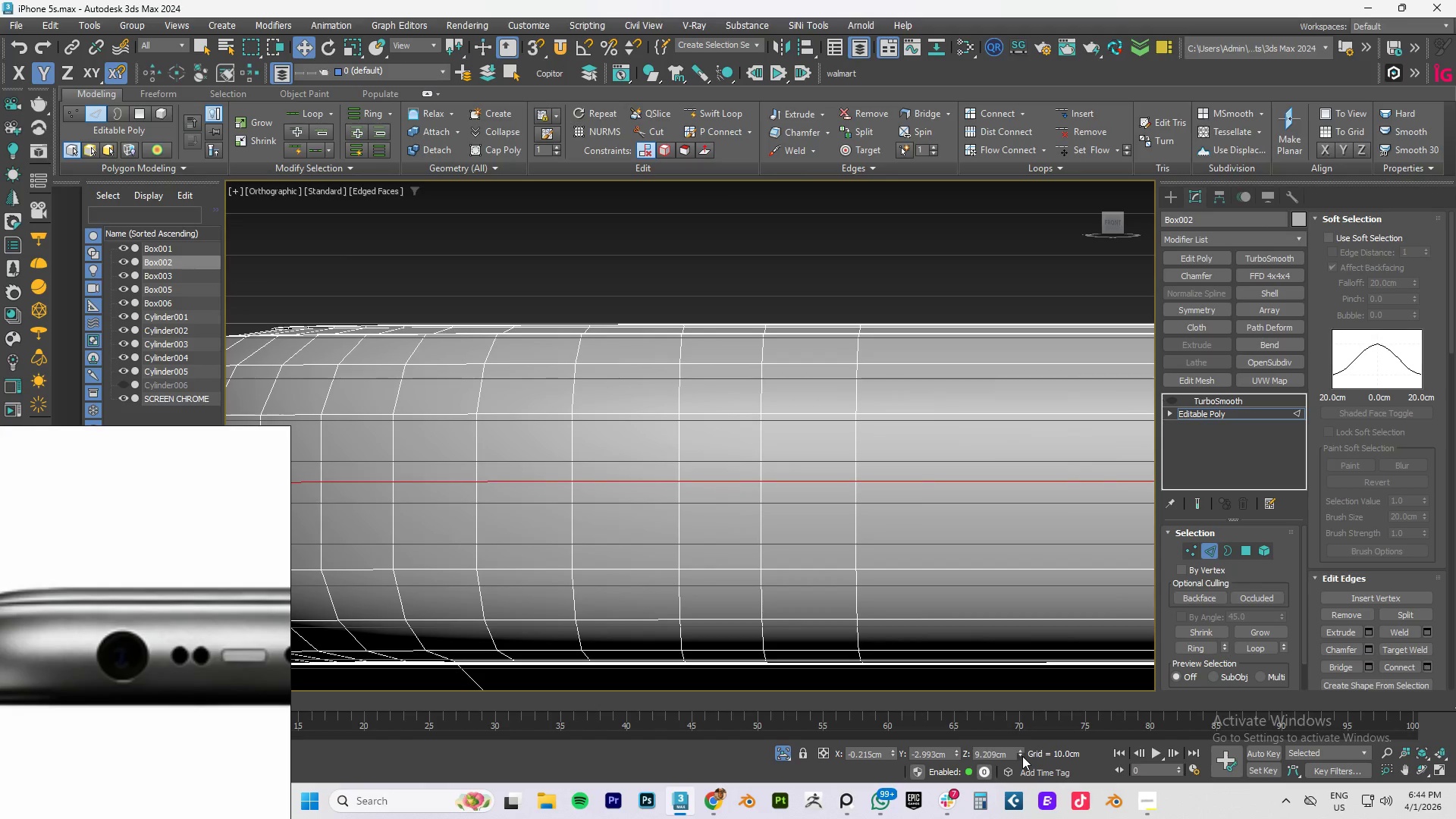 
left_click_drag(start_coordinate=[1022, 756], to_coordinate=[1022, 763])
 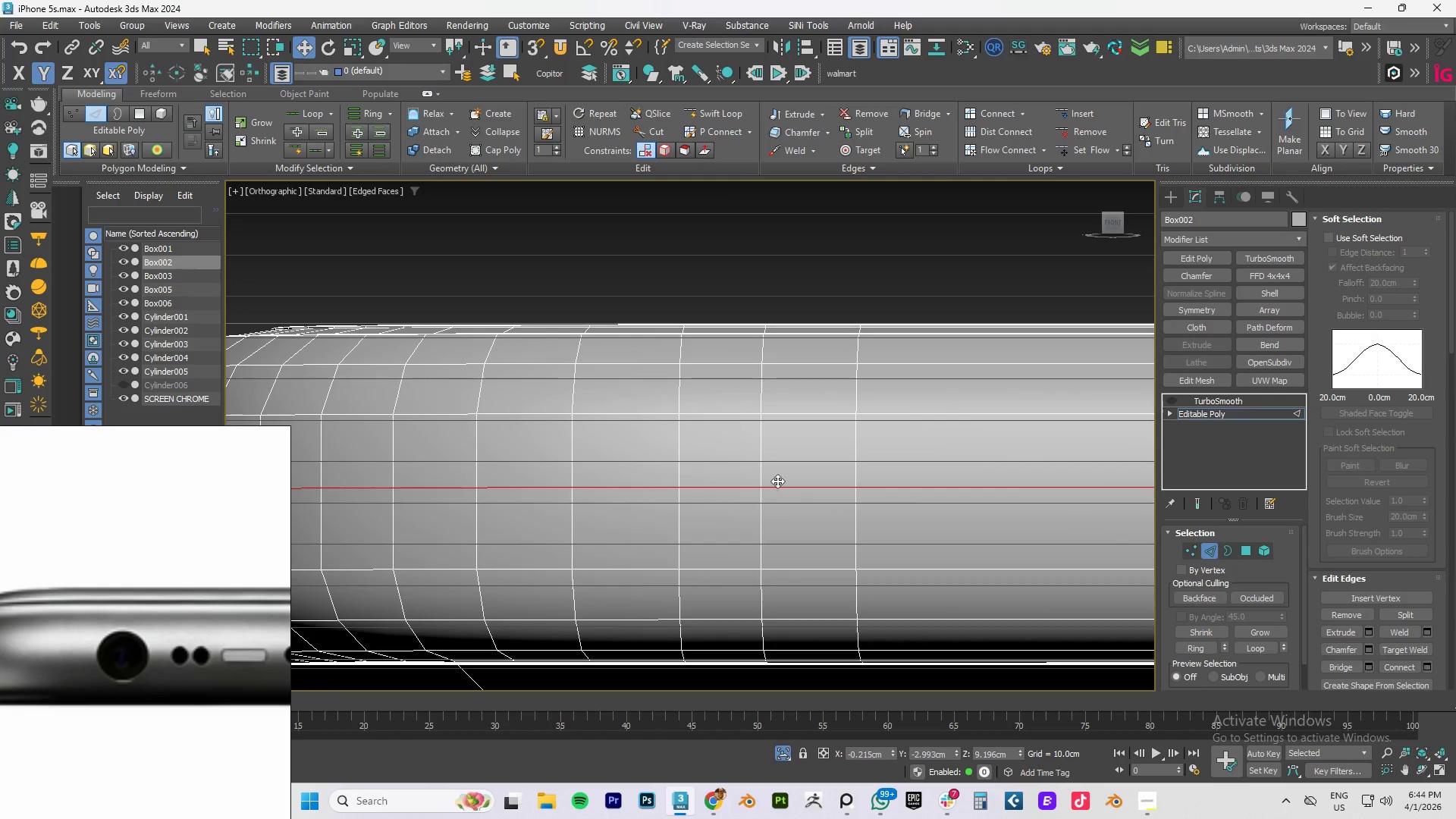 
scroll: coordinate [777, 481], scroll_direction: up, amount: 2.0
 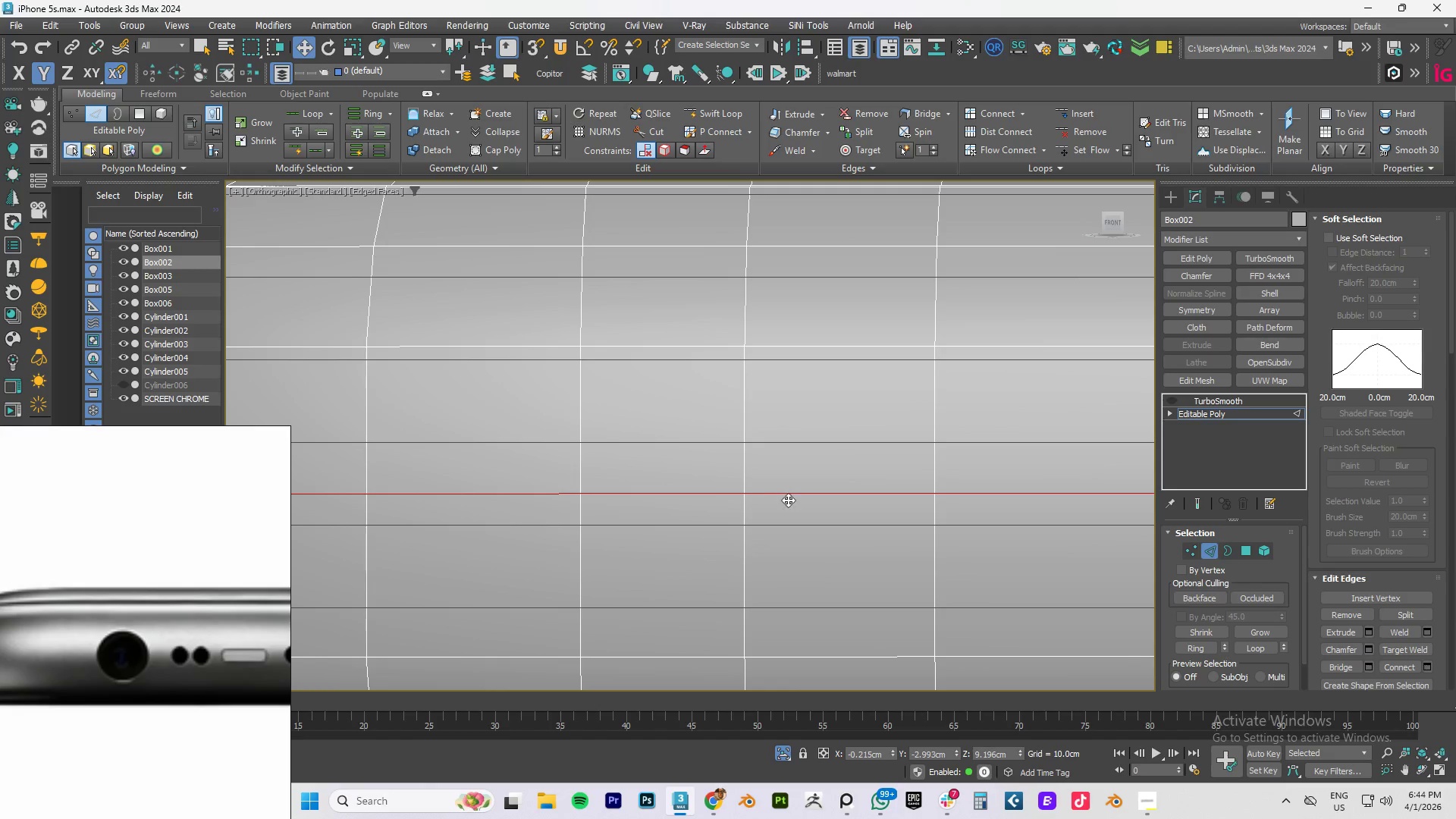 
key(1)
 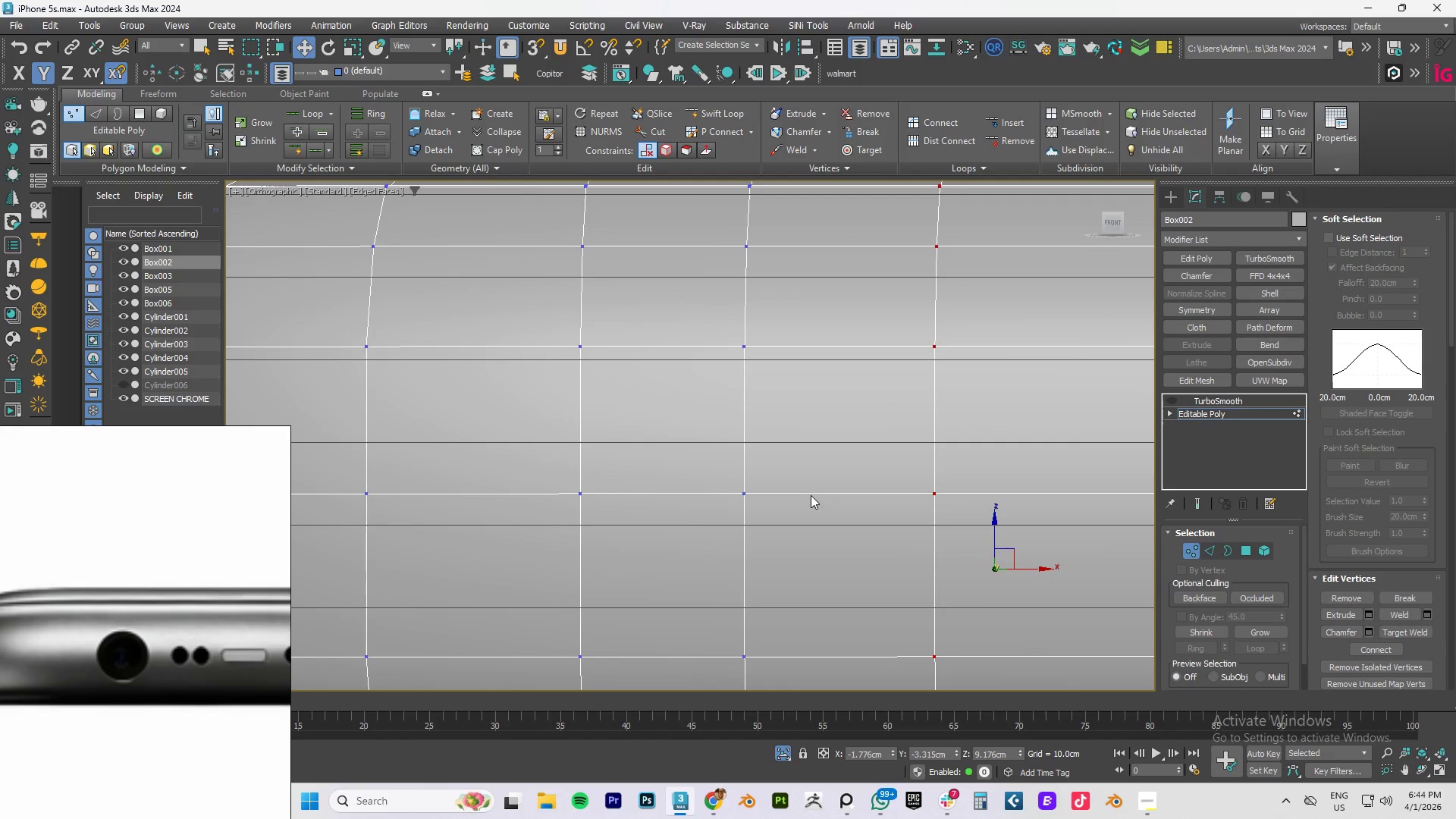 
scroll: coordinate [811, 495], scroll_direction: down, amount: 1.0
 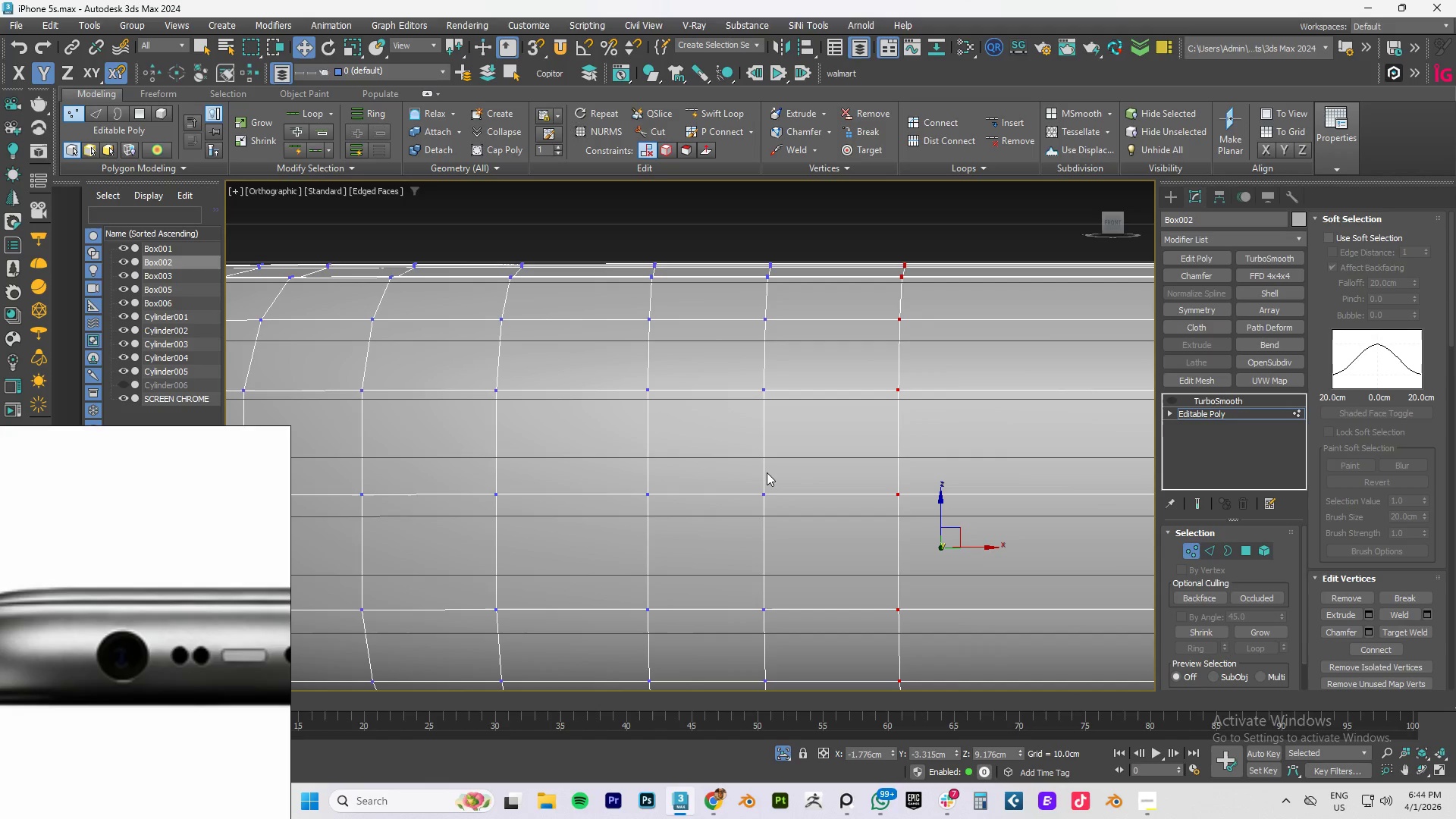 
key(2)
 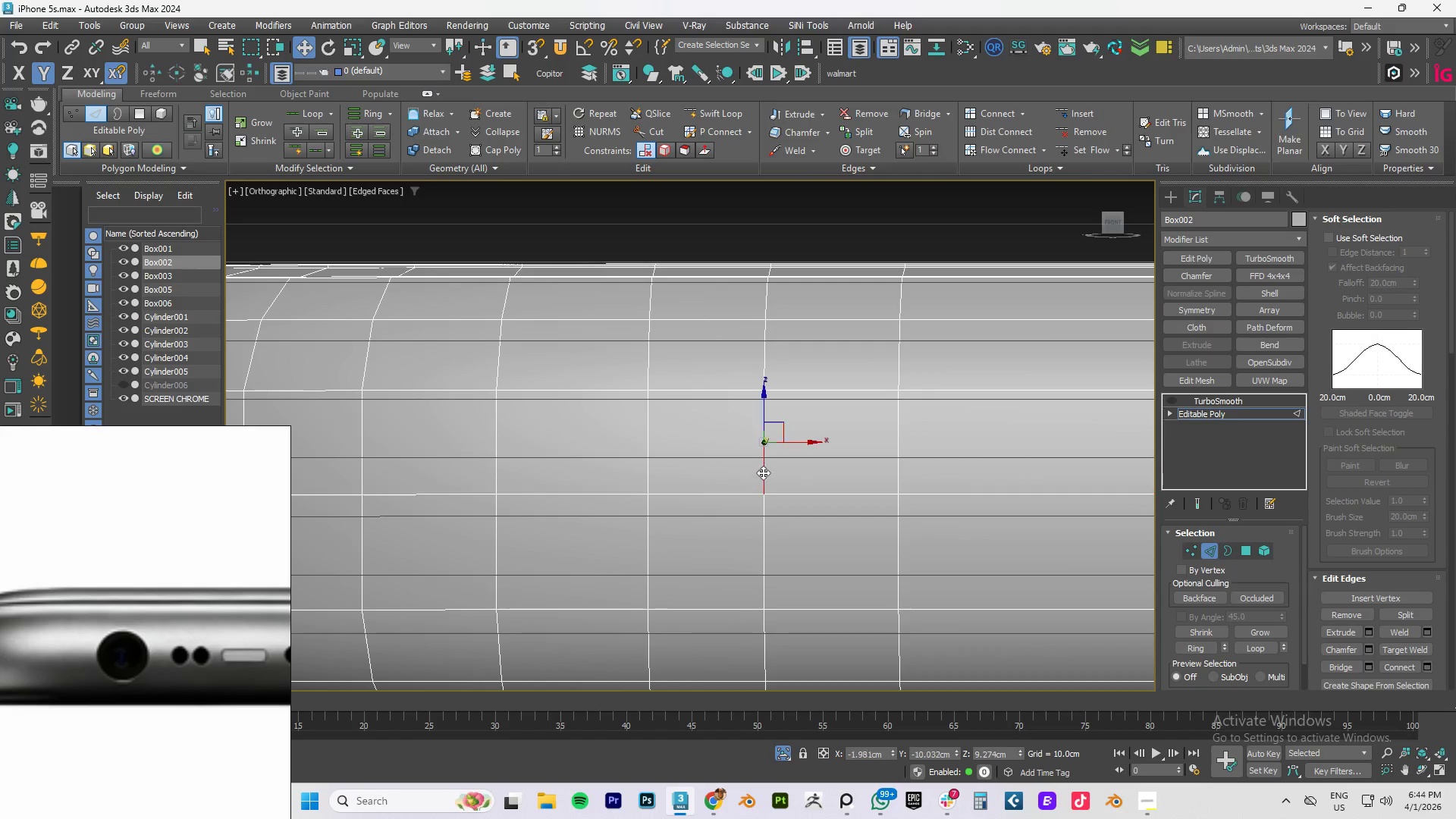 
double_click([763, 472])
 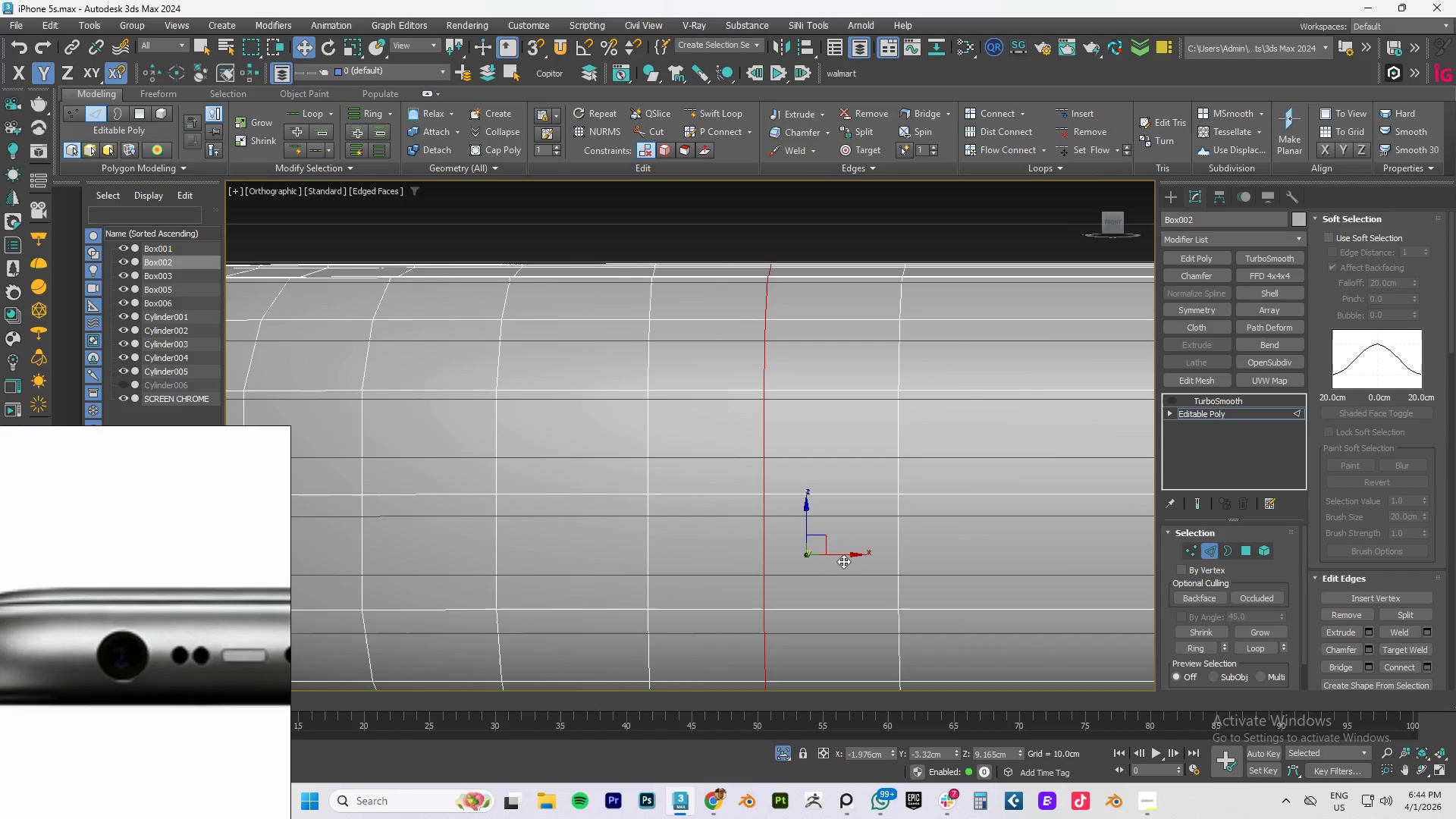 
left_click_drag(start_coordinate=[846, 556], to_coordinate=[857, 554])
 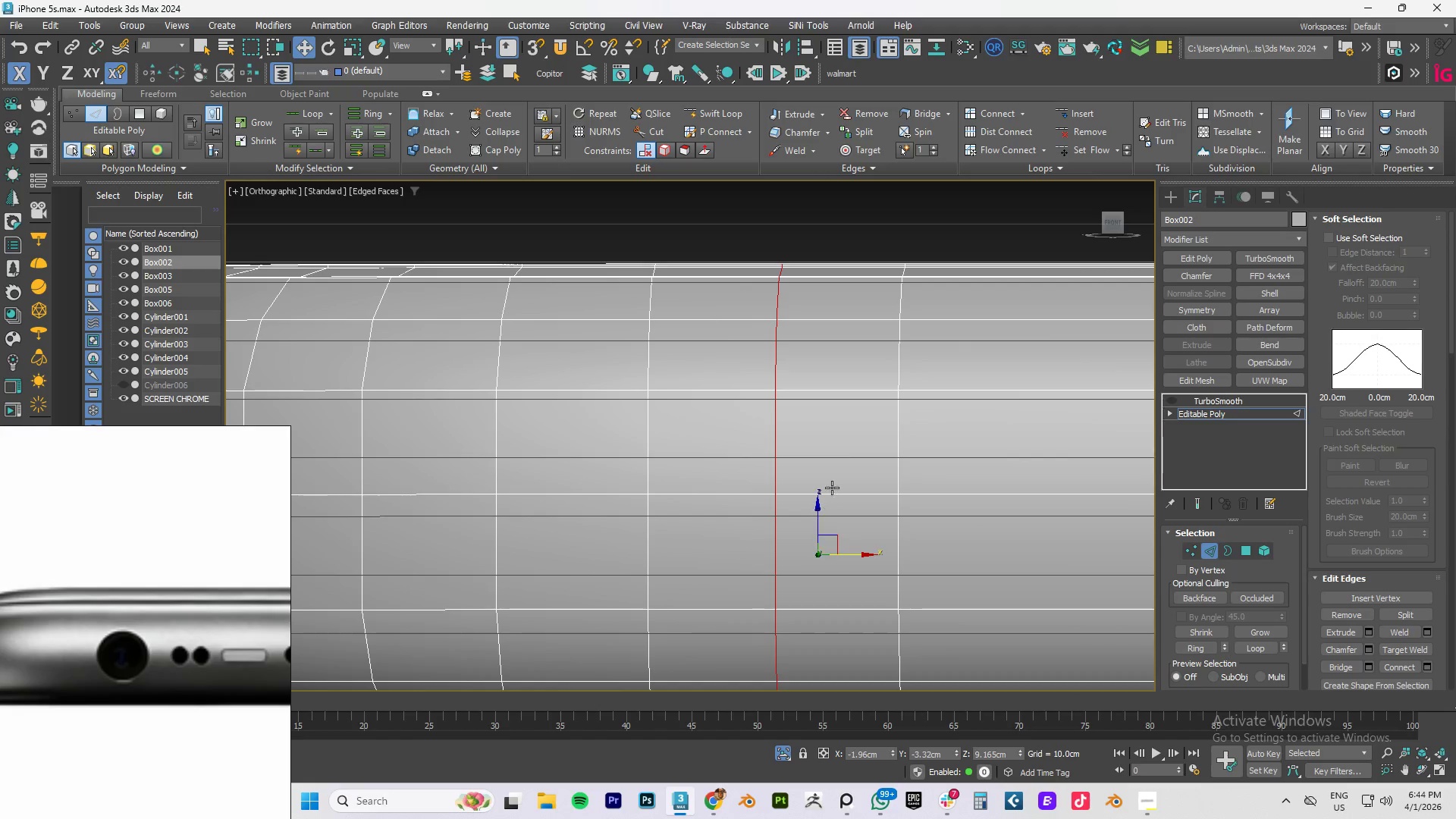 
left_click([849, 467])
 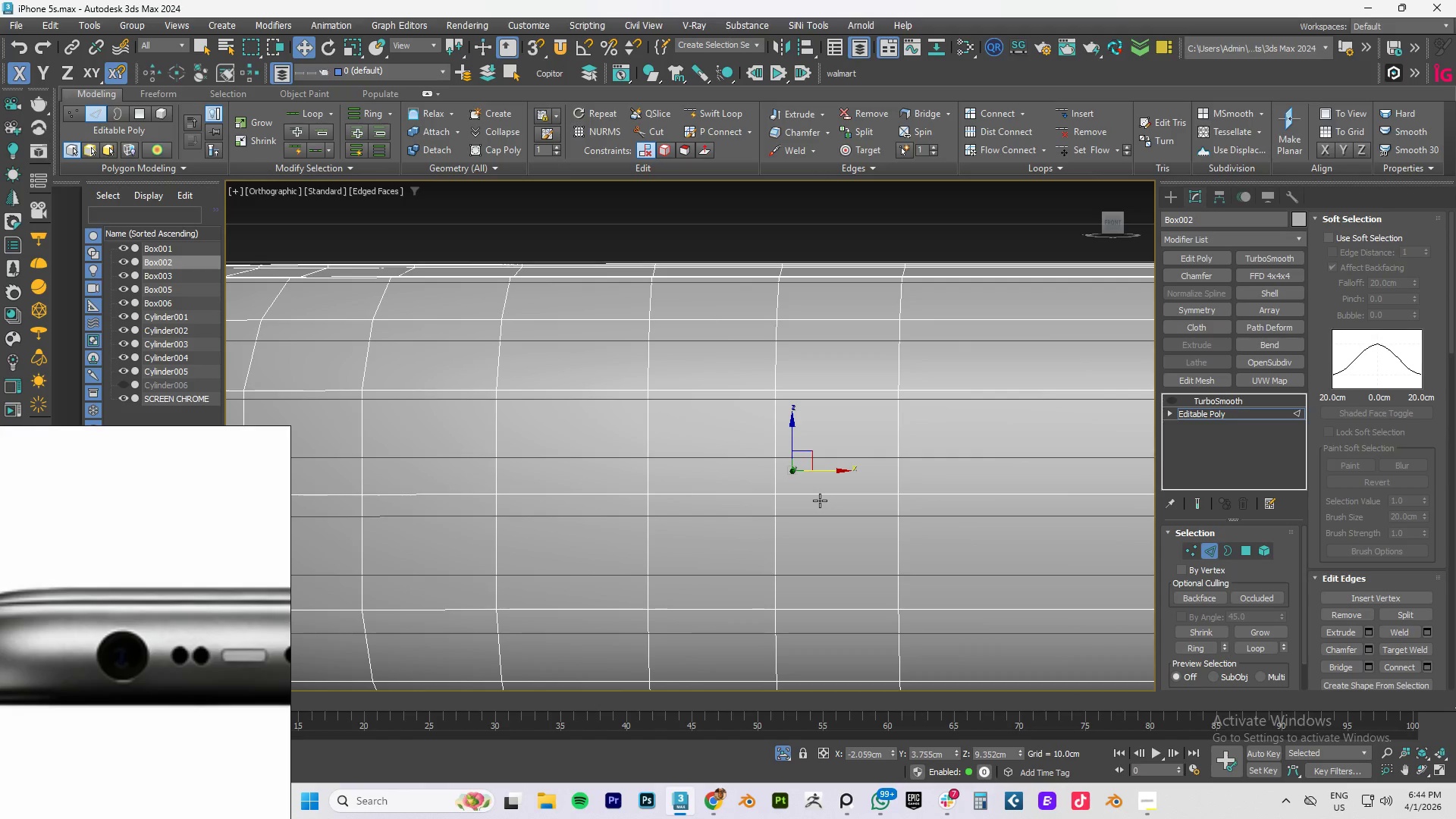 
key(Alt+C)
 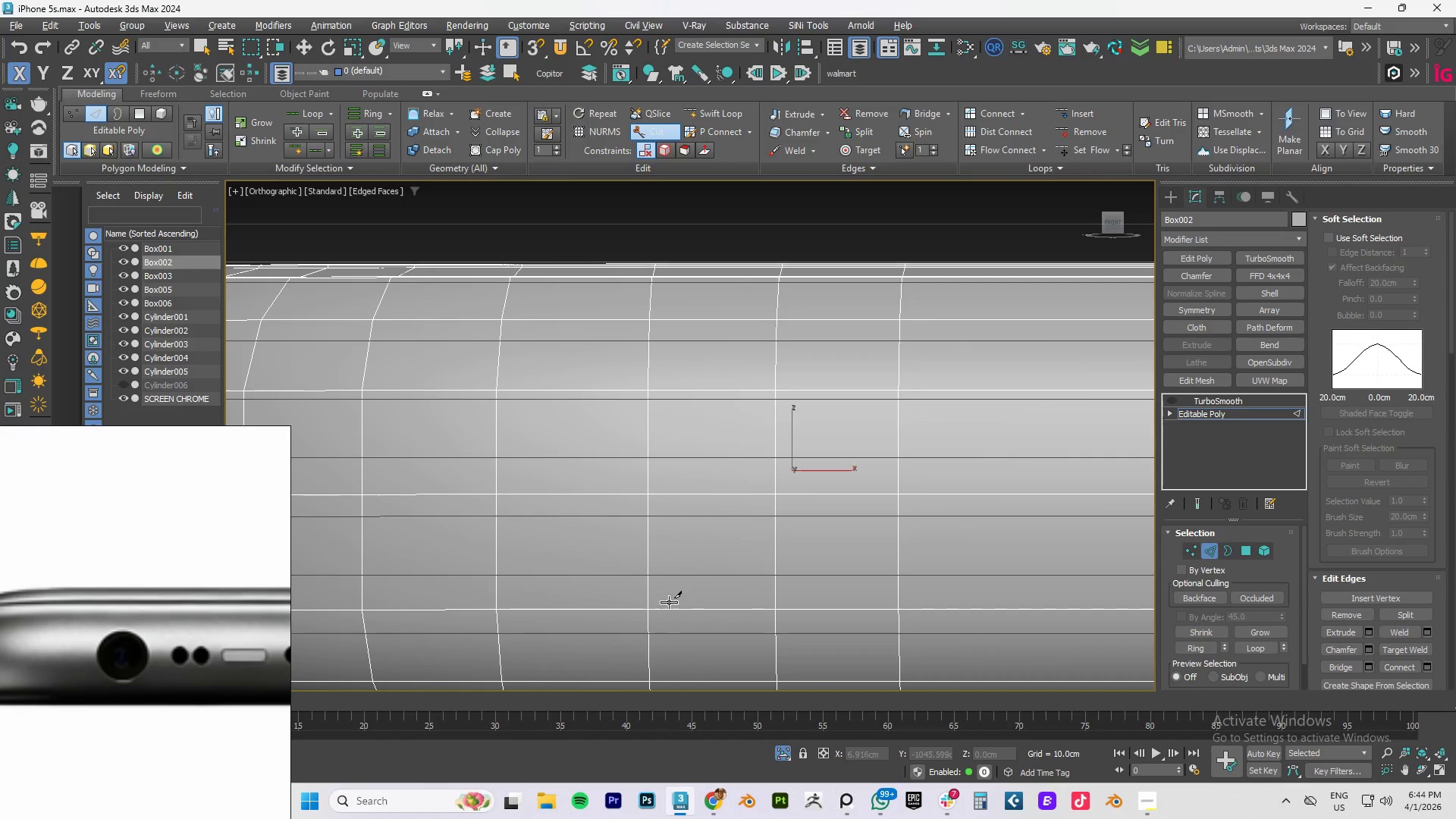 
key(1)
 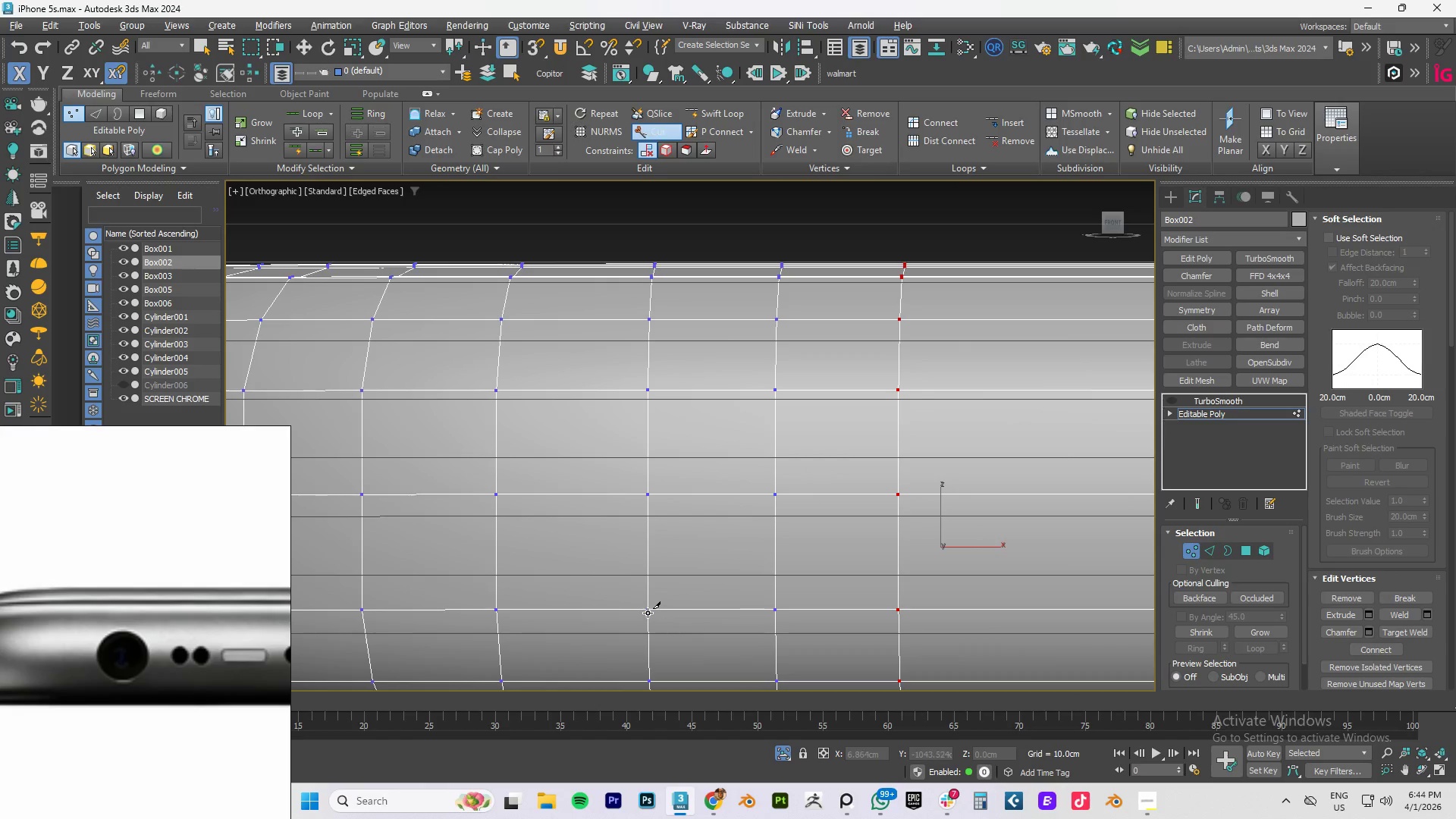 
left_click_drag(start_coordinate=[648, 612], to_coordinate=[651, 608])
 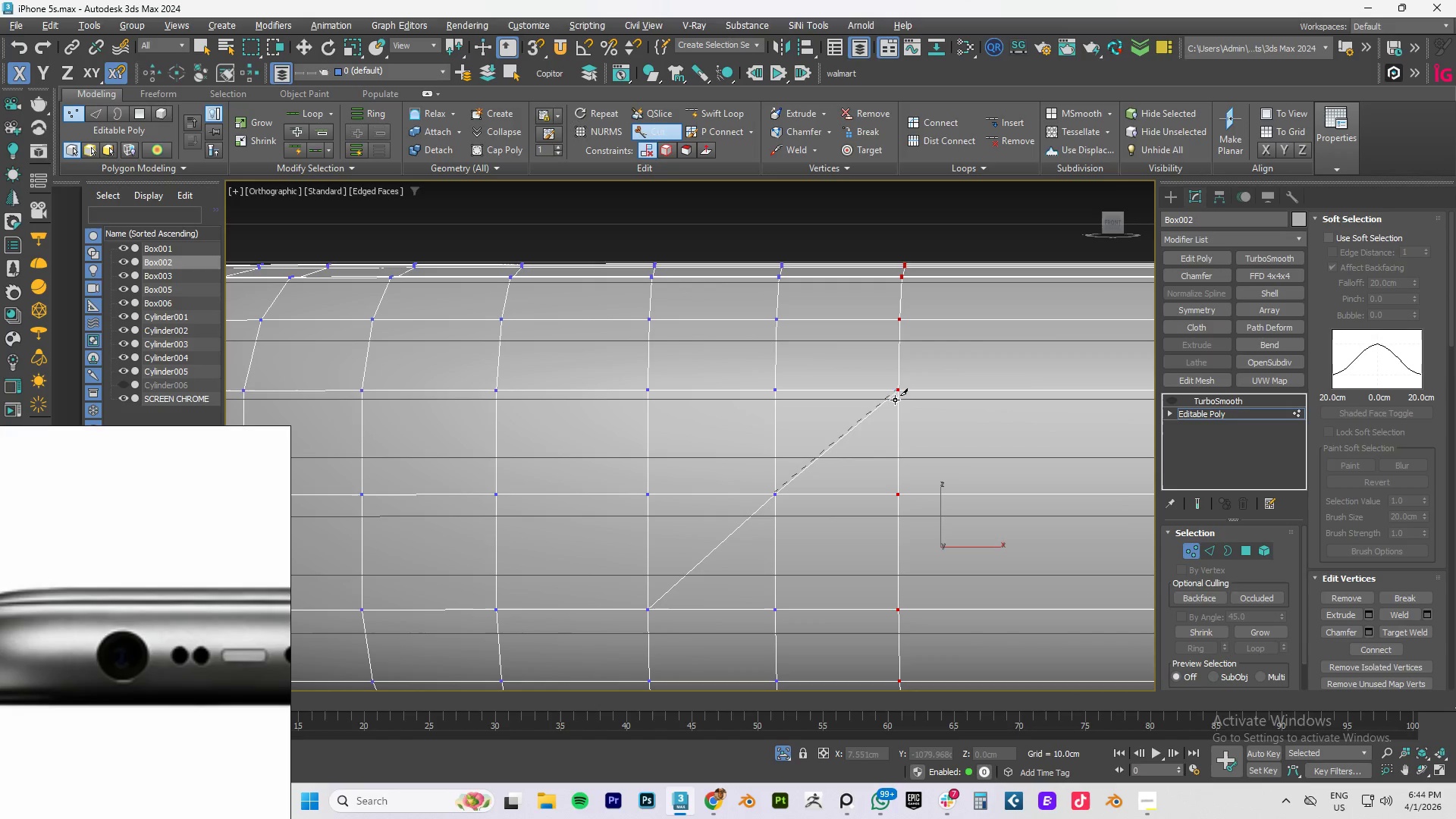 
left_click([899, 391])
 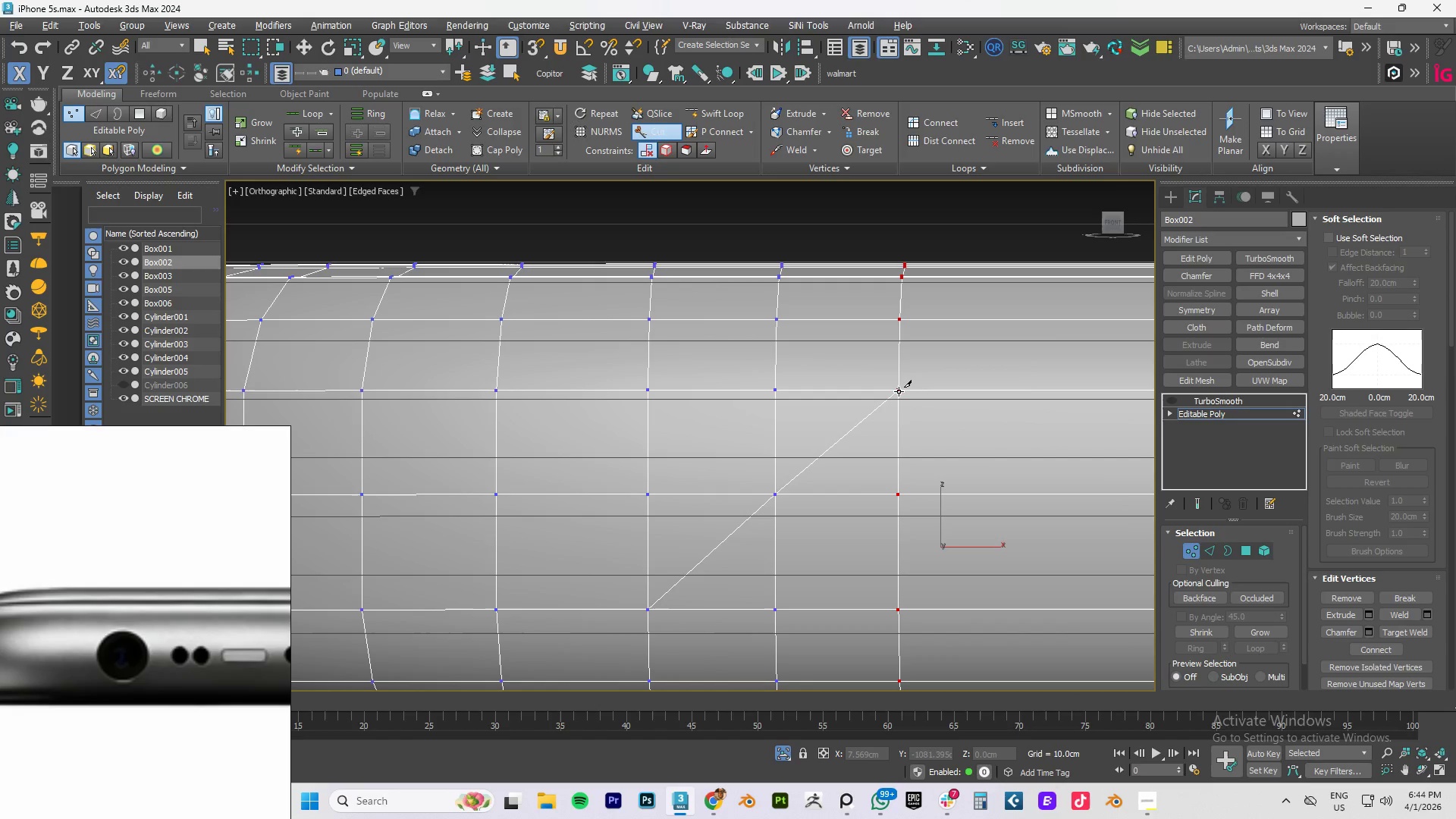 
right_click([899, 391])
 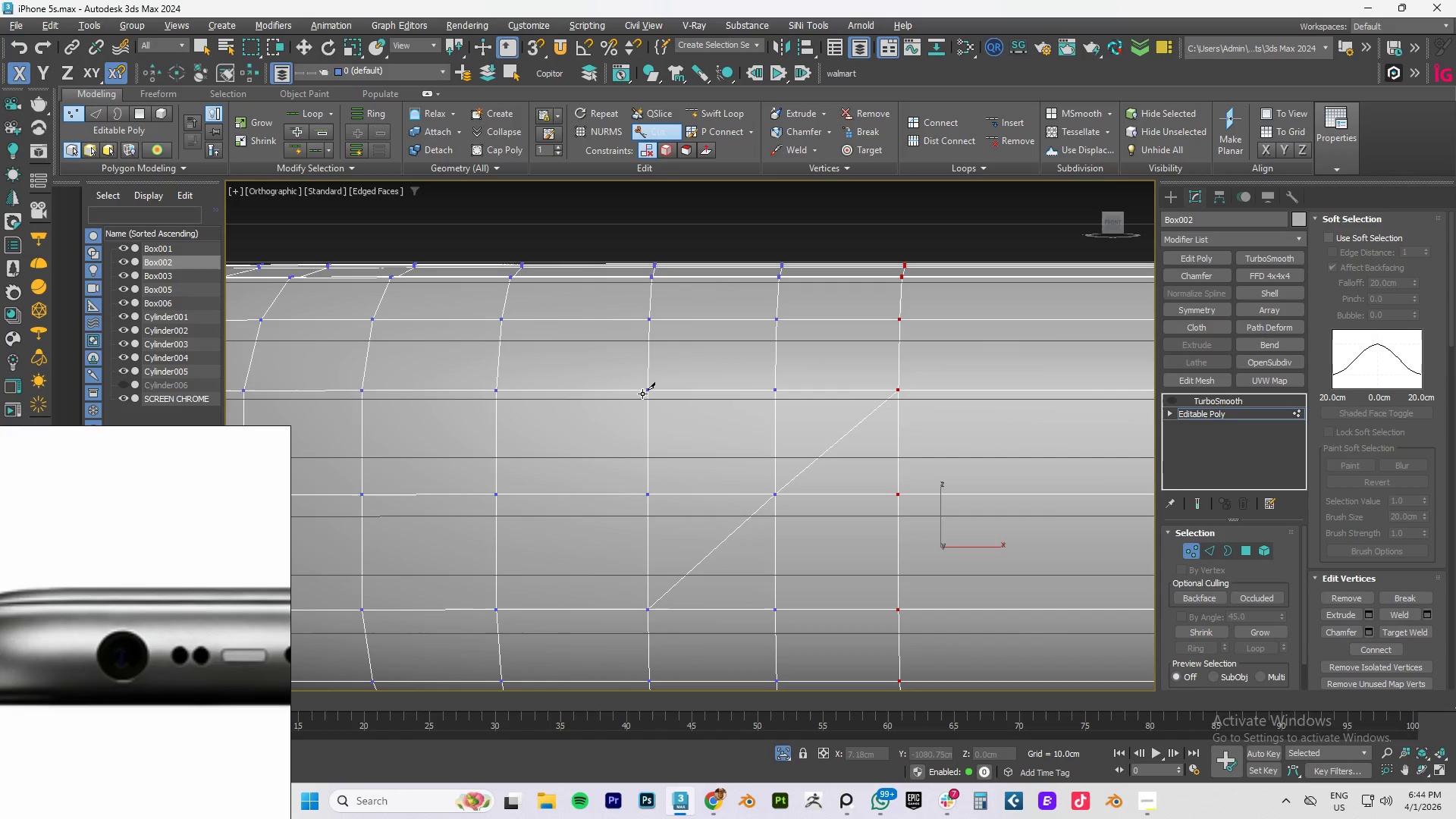 
left_click([646, 389])
 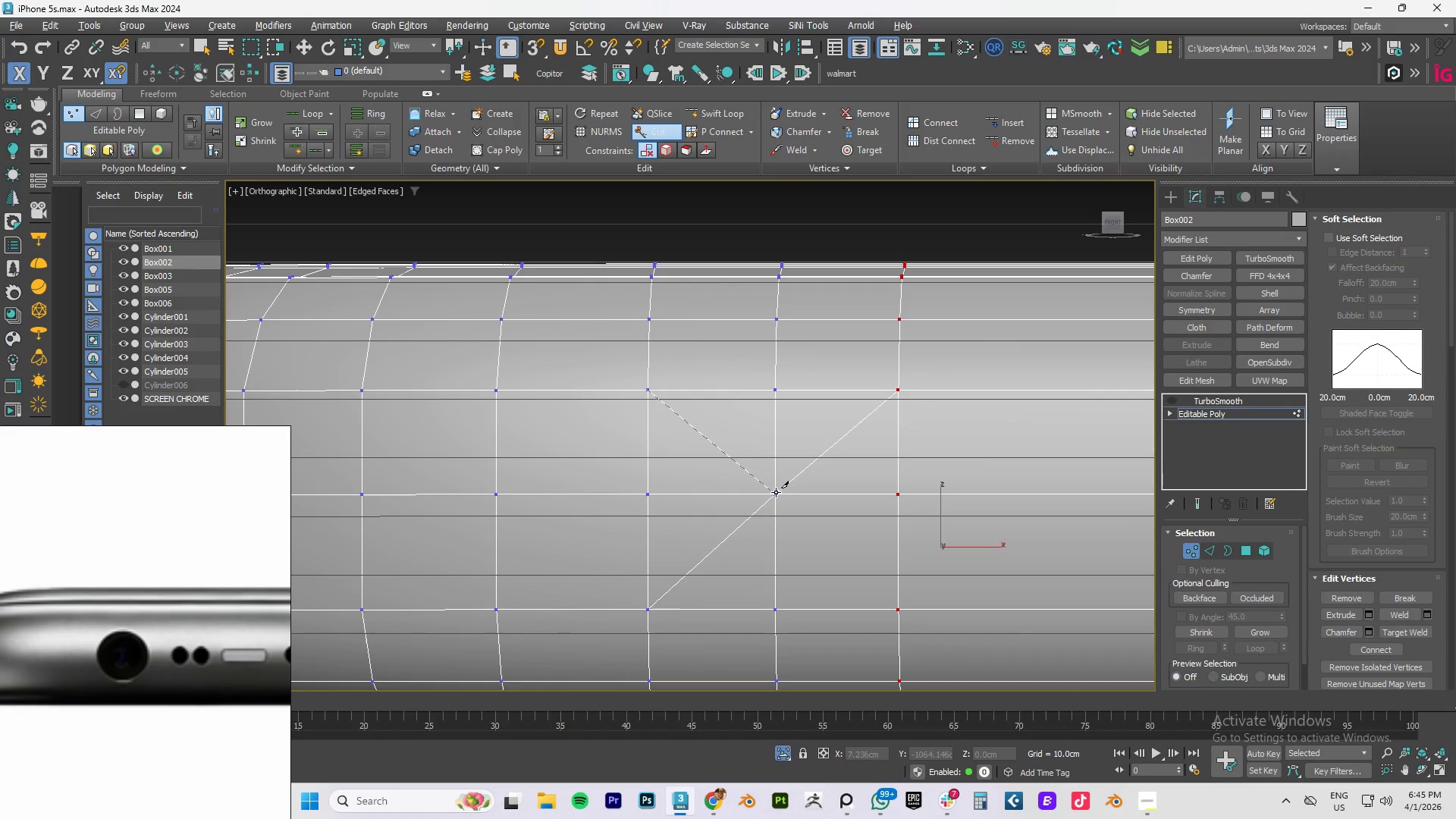 
left_click([776, 492])
 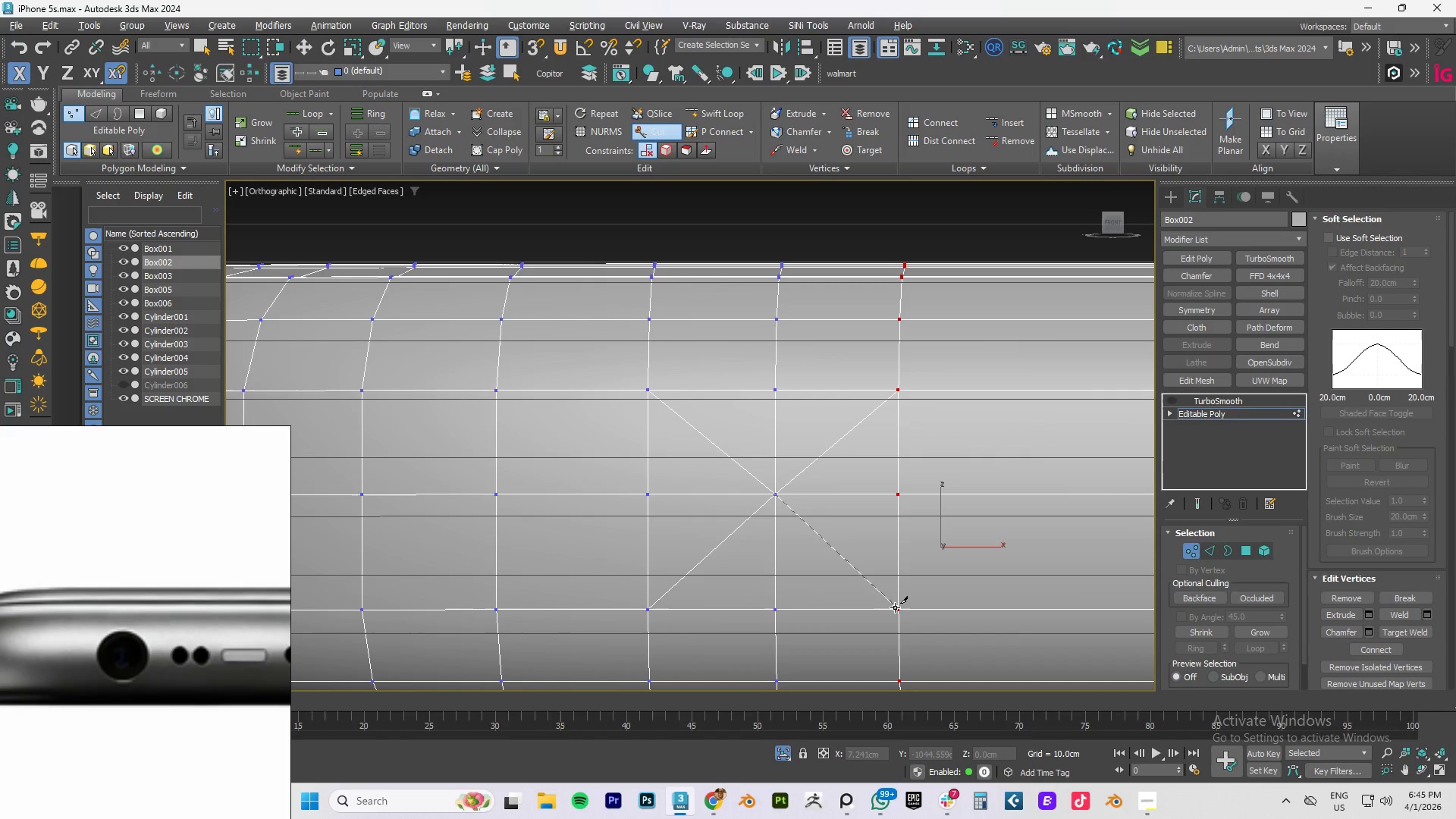 
left_click([896, 608])
 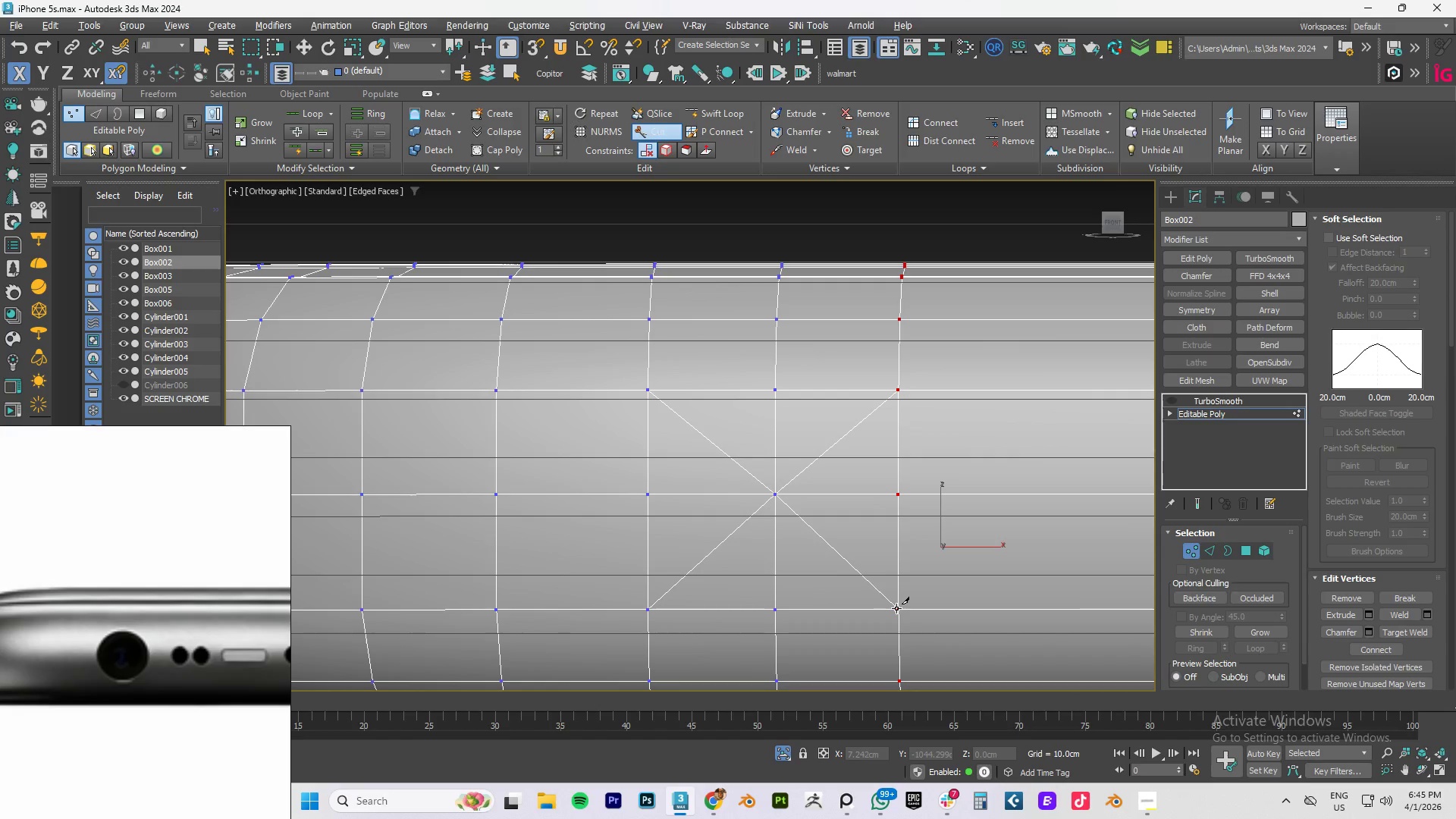 
right_click([896, 608])
 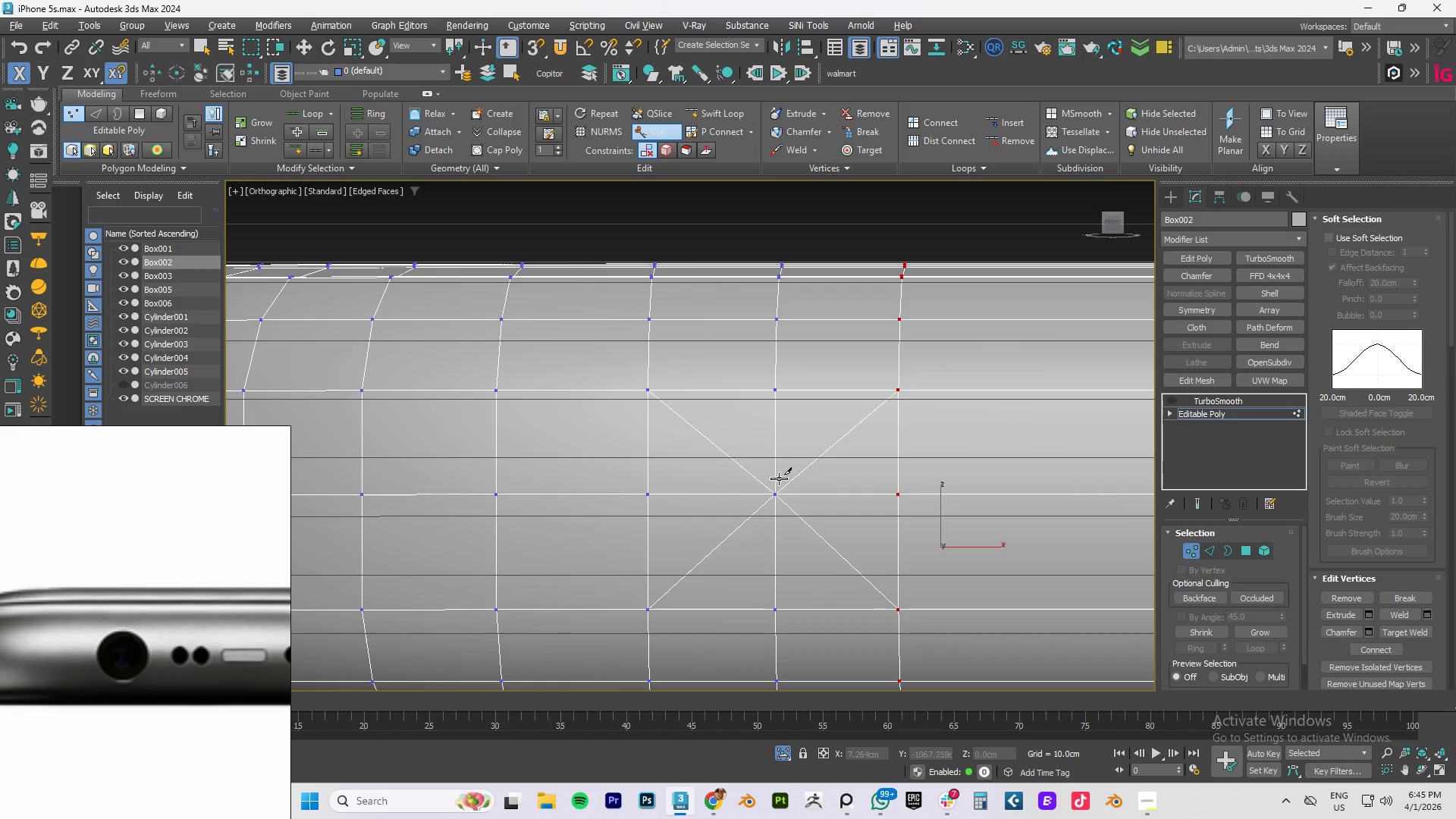 
right_click([780, 503])
 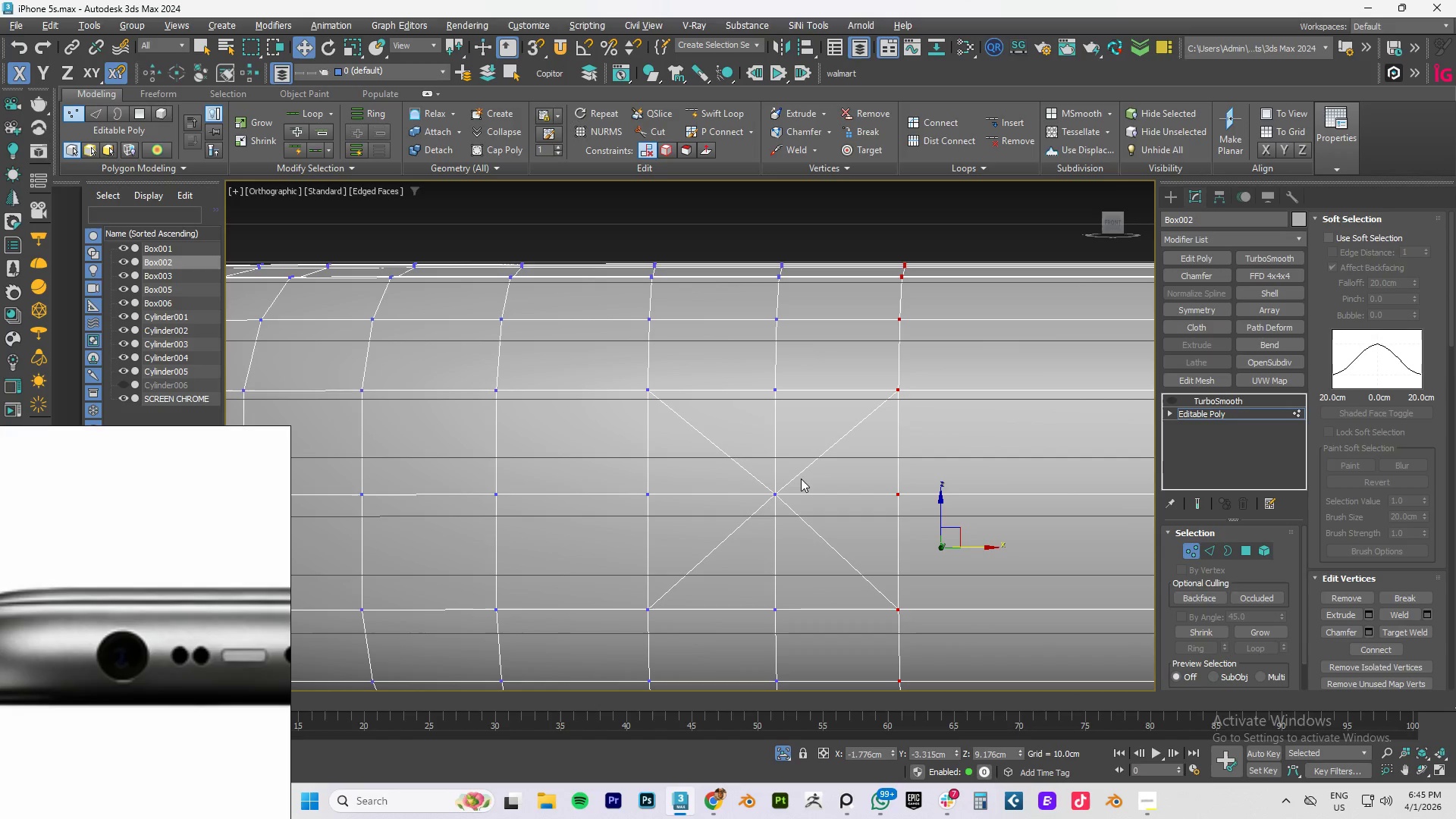 
left_click_drag(start_coordinate=[798, 479], to_coordinate=[750, 507])
 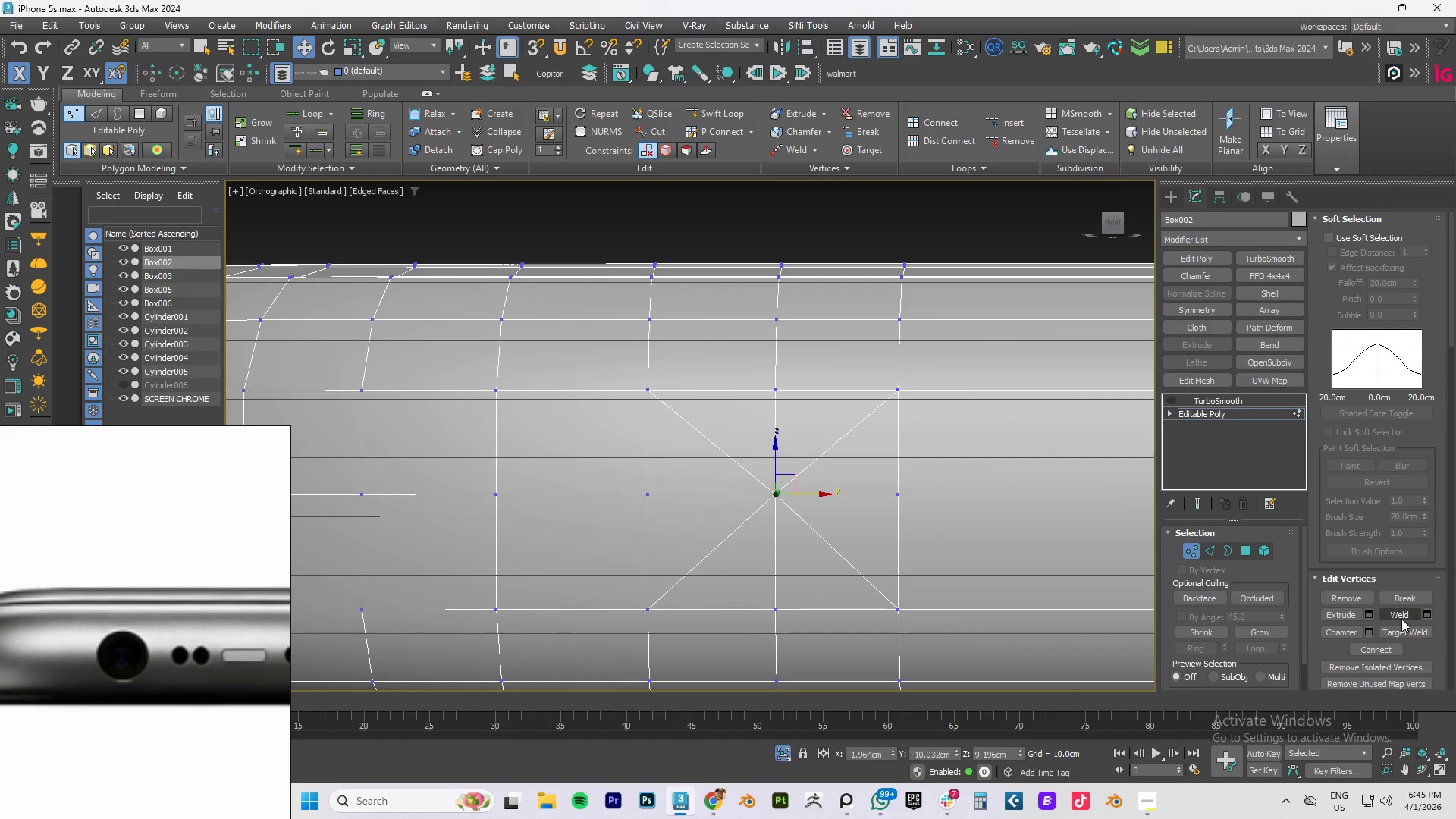 
left_click([1401, 617])
 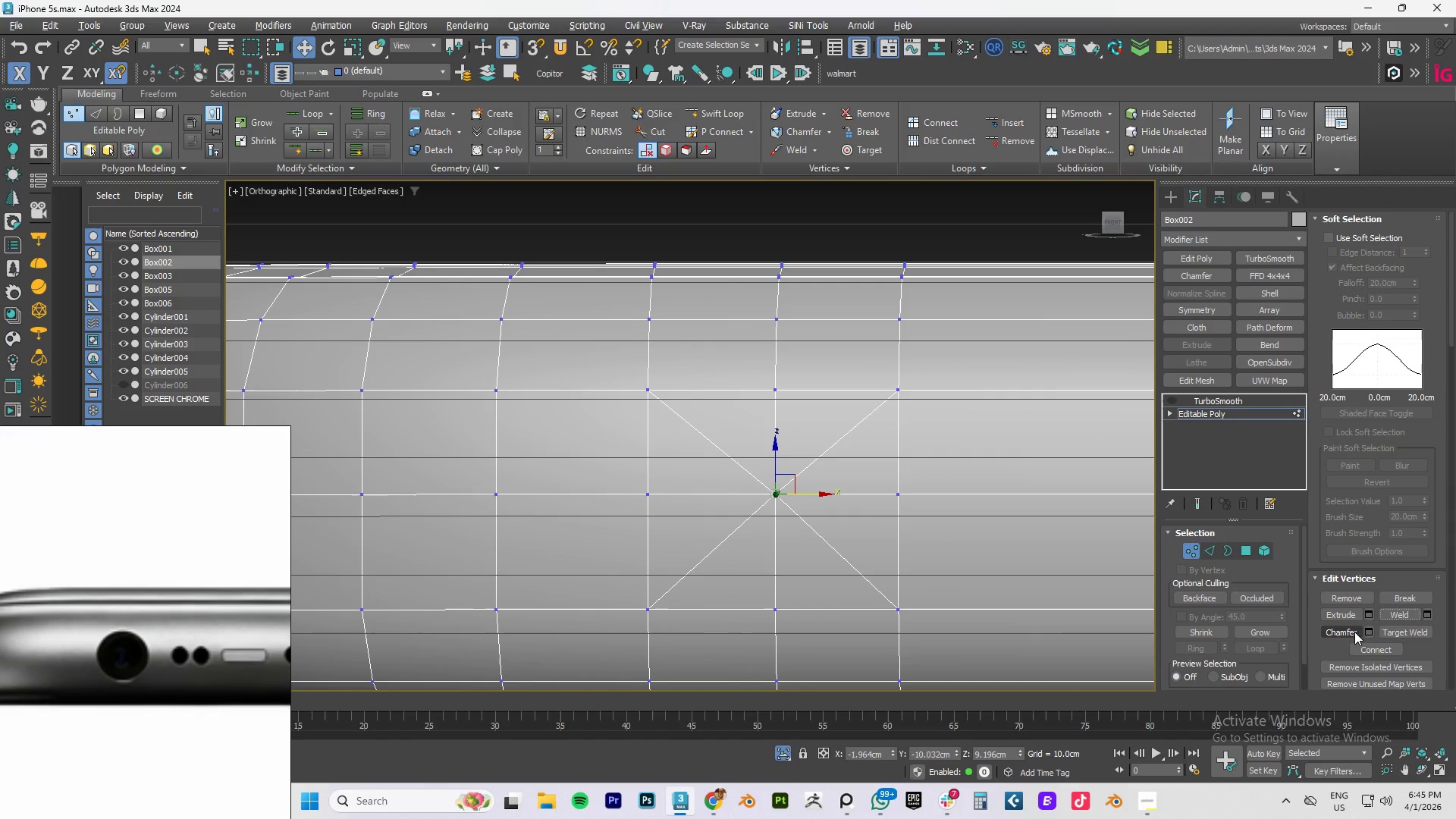 
left_click([1367, 631])
 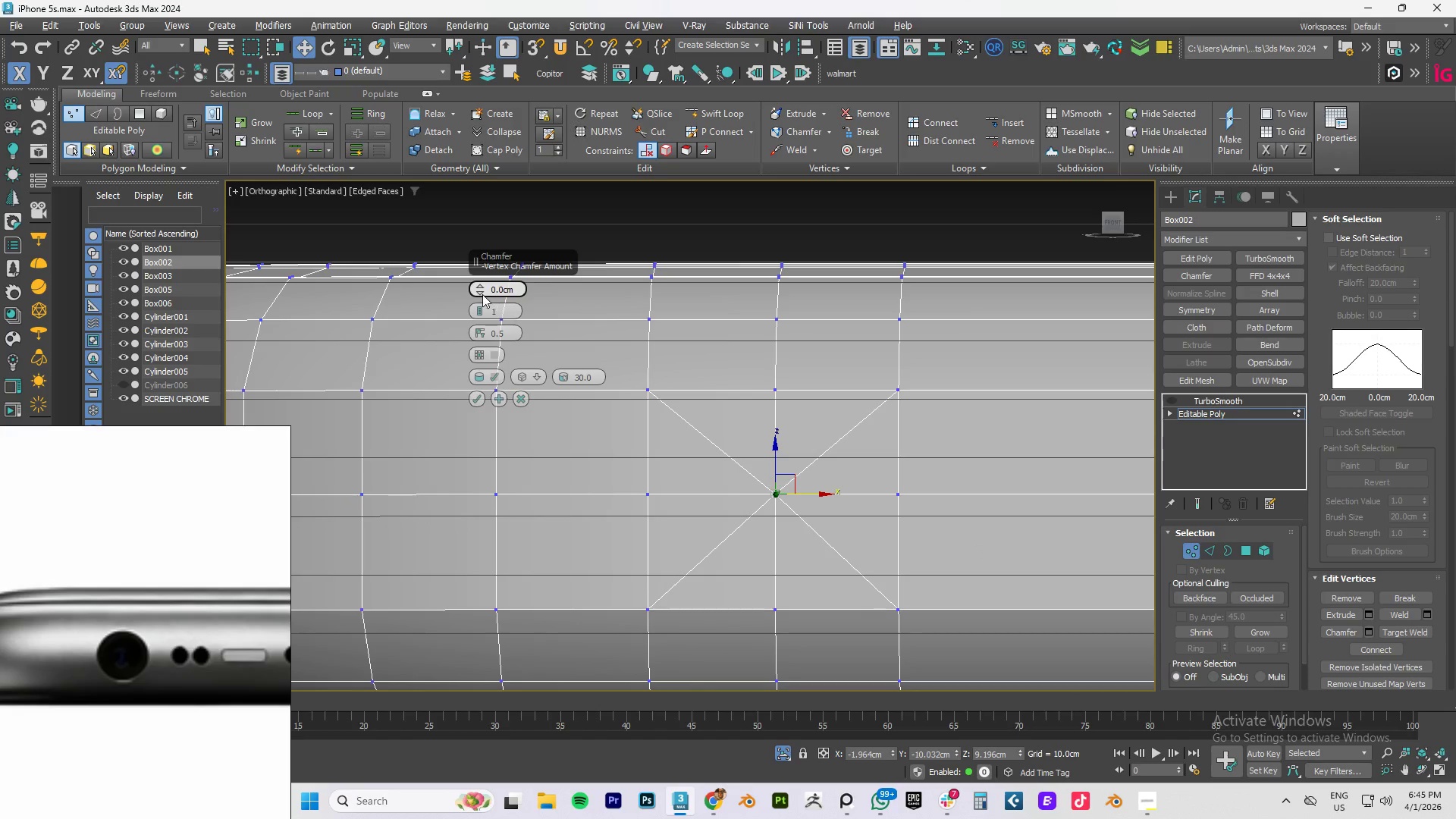 
left_click_drag(start_coordinate=[480, 290], to_coordinate=[507, 242])
 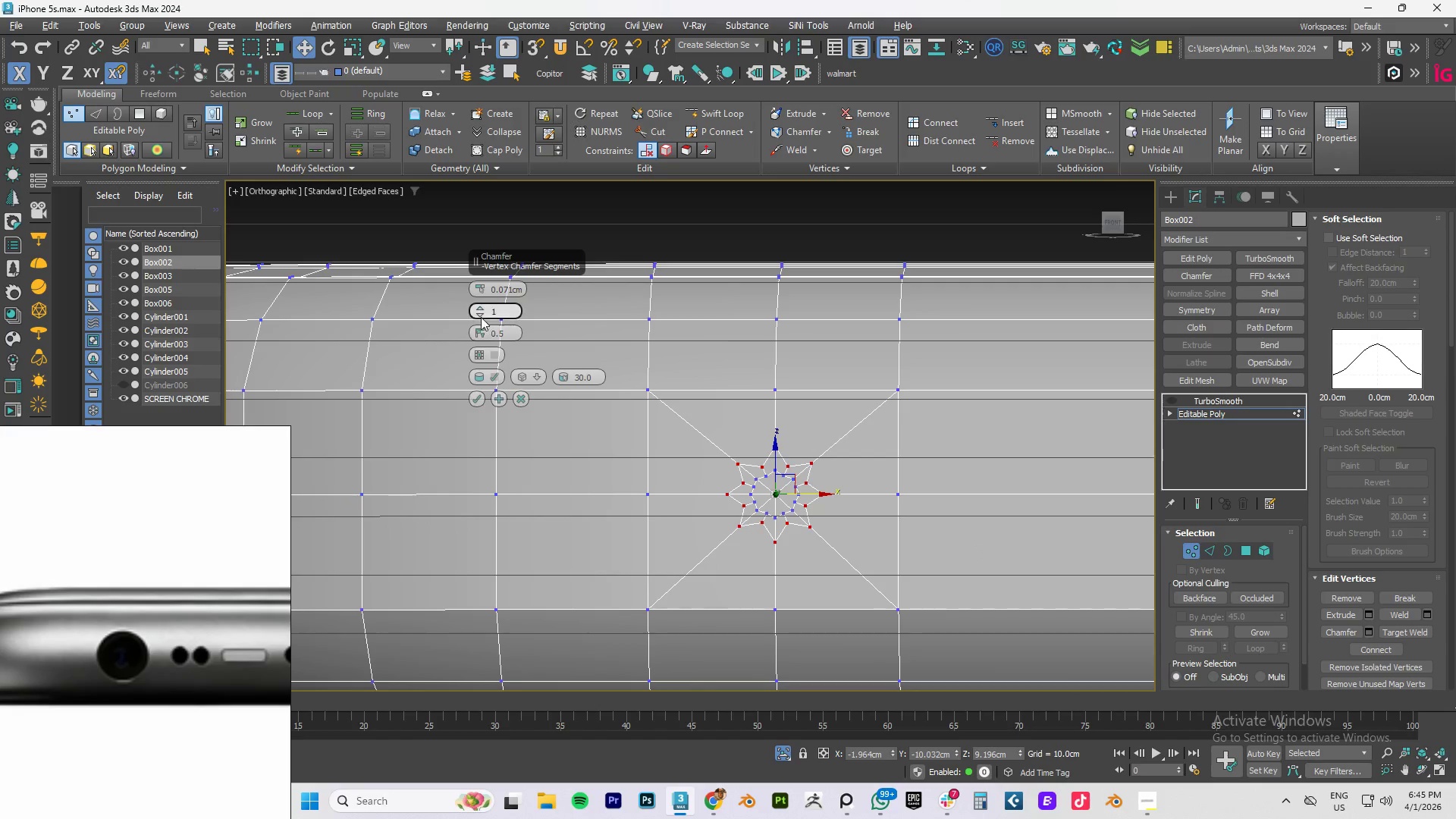 
left_click([481, 315])
 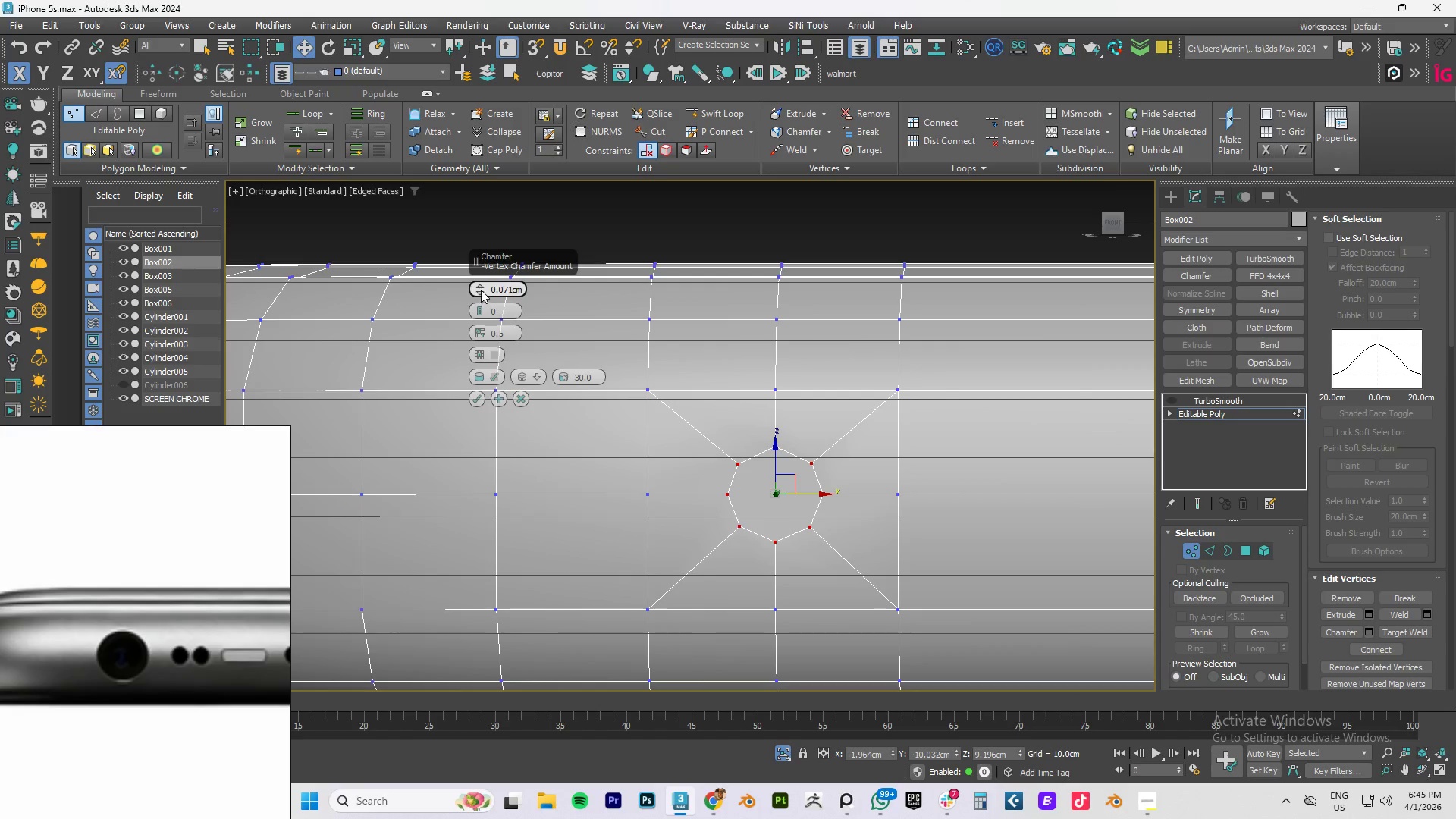 
left_click_drag(start_coordinate=[481, 288], to_coordinate=[509, 240])
 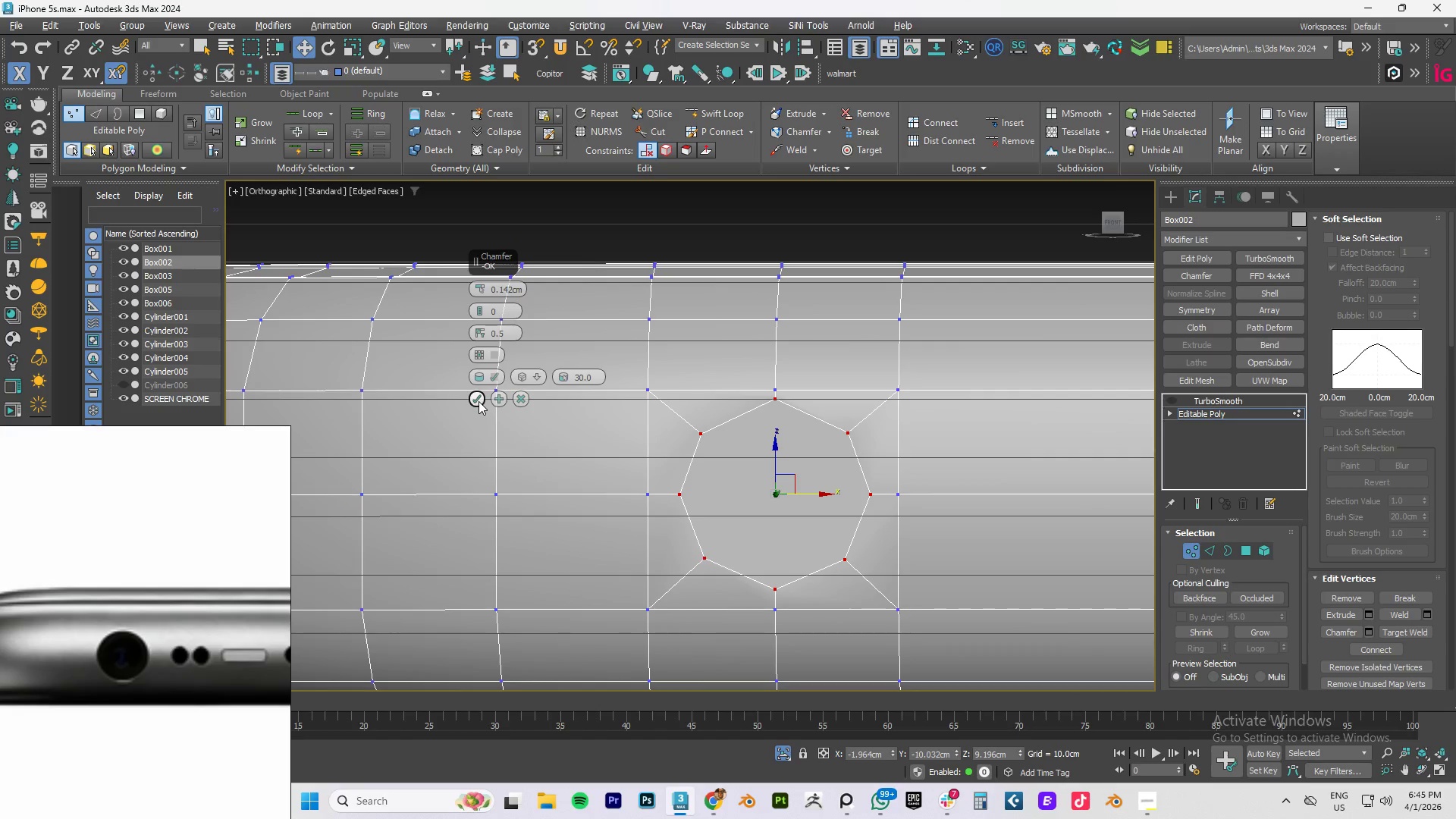 
left_click([540, 375])
 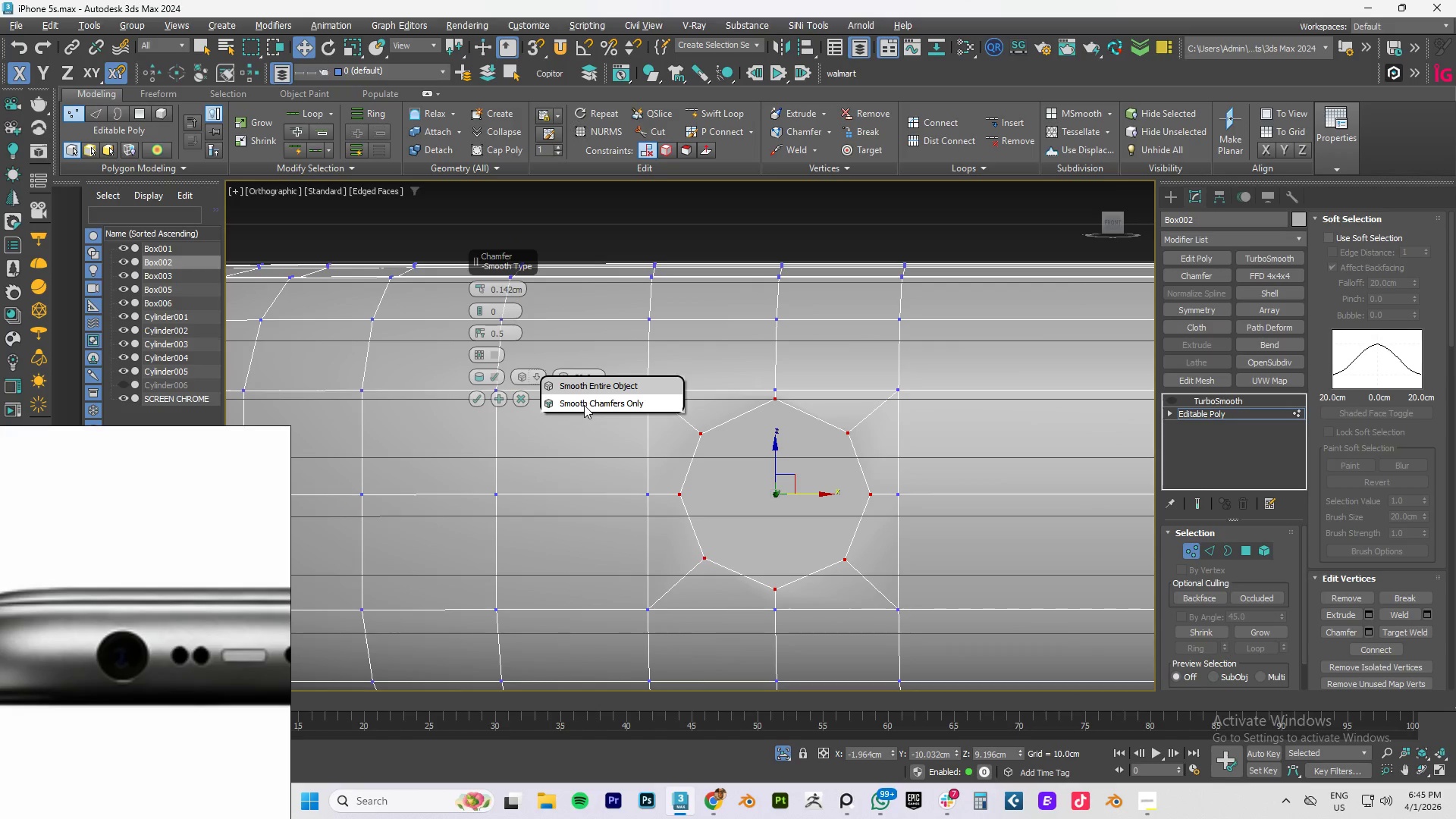 
left_click([584, 405])
 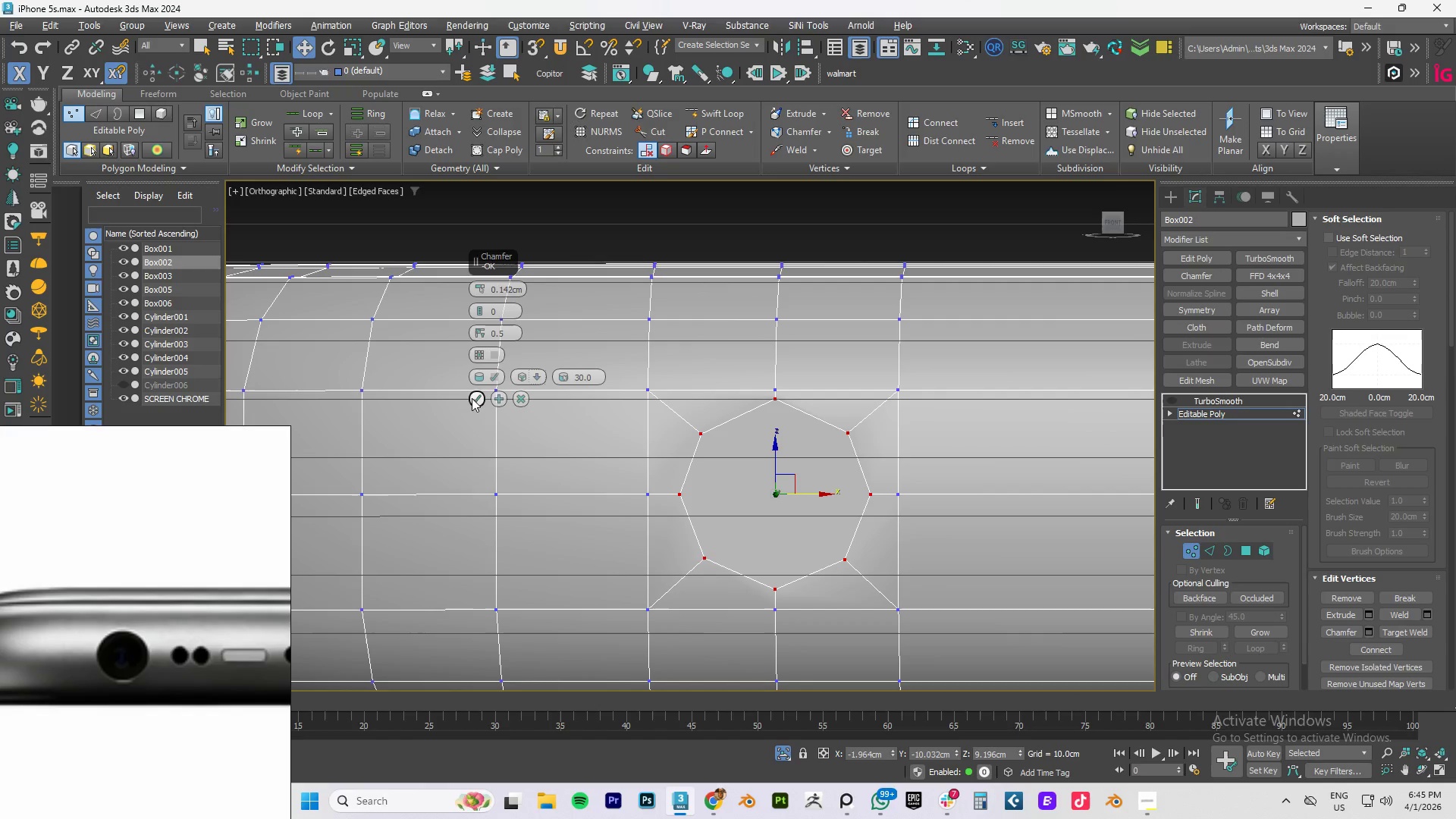 
left_click([472, 397])
 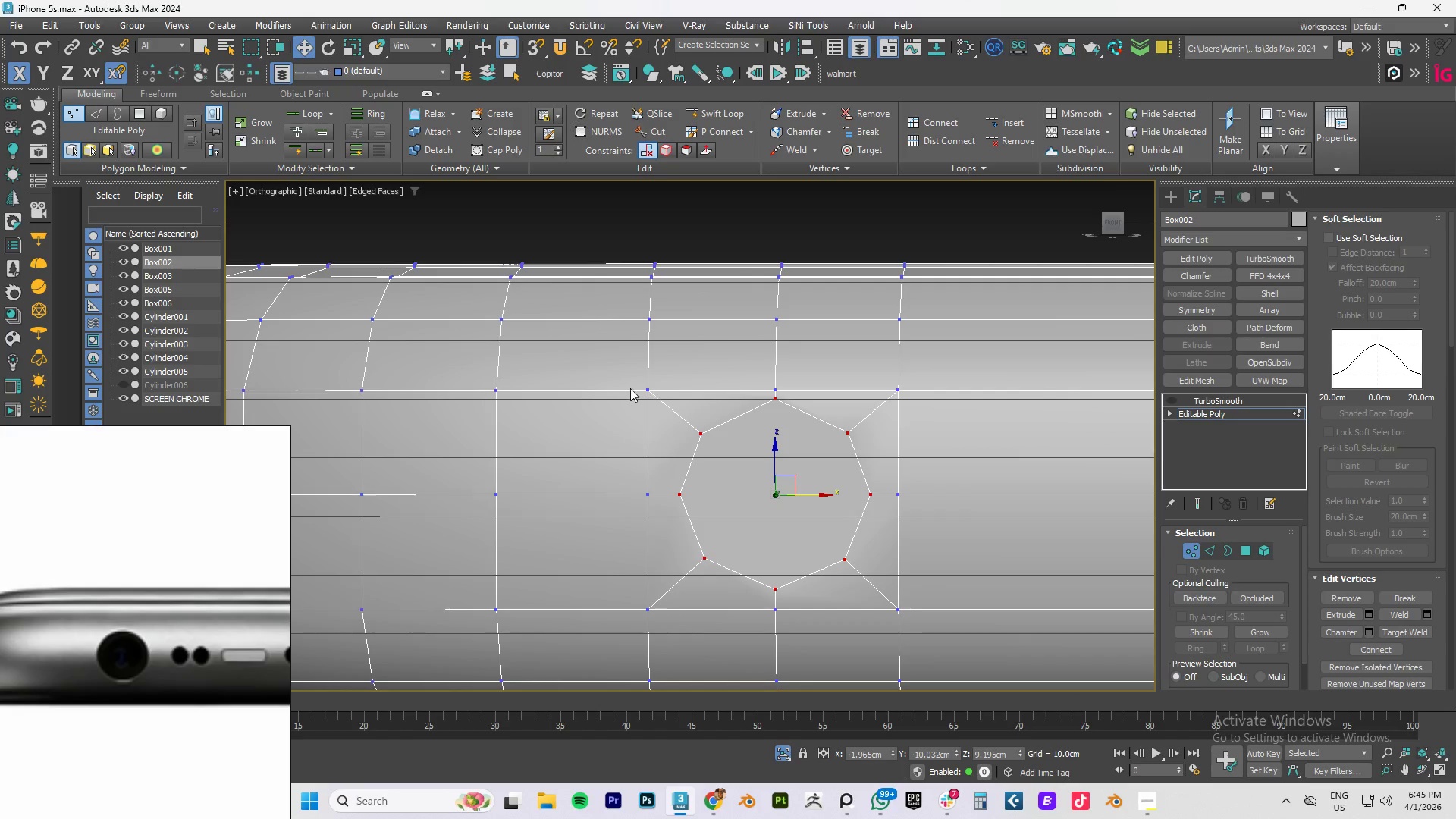 
left_click_drag(start_coordinate=[587, 366], to_coordinate=[841, 388])
 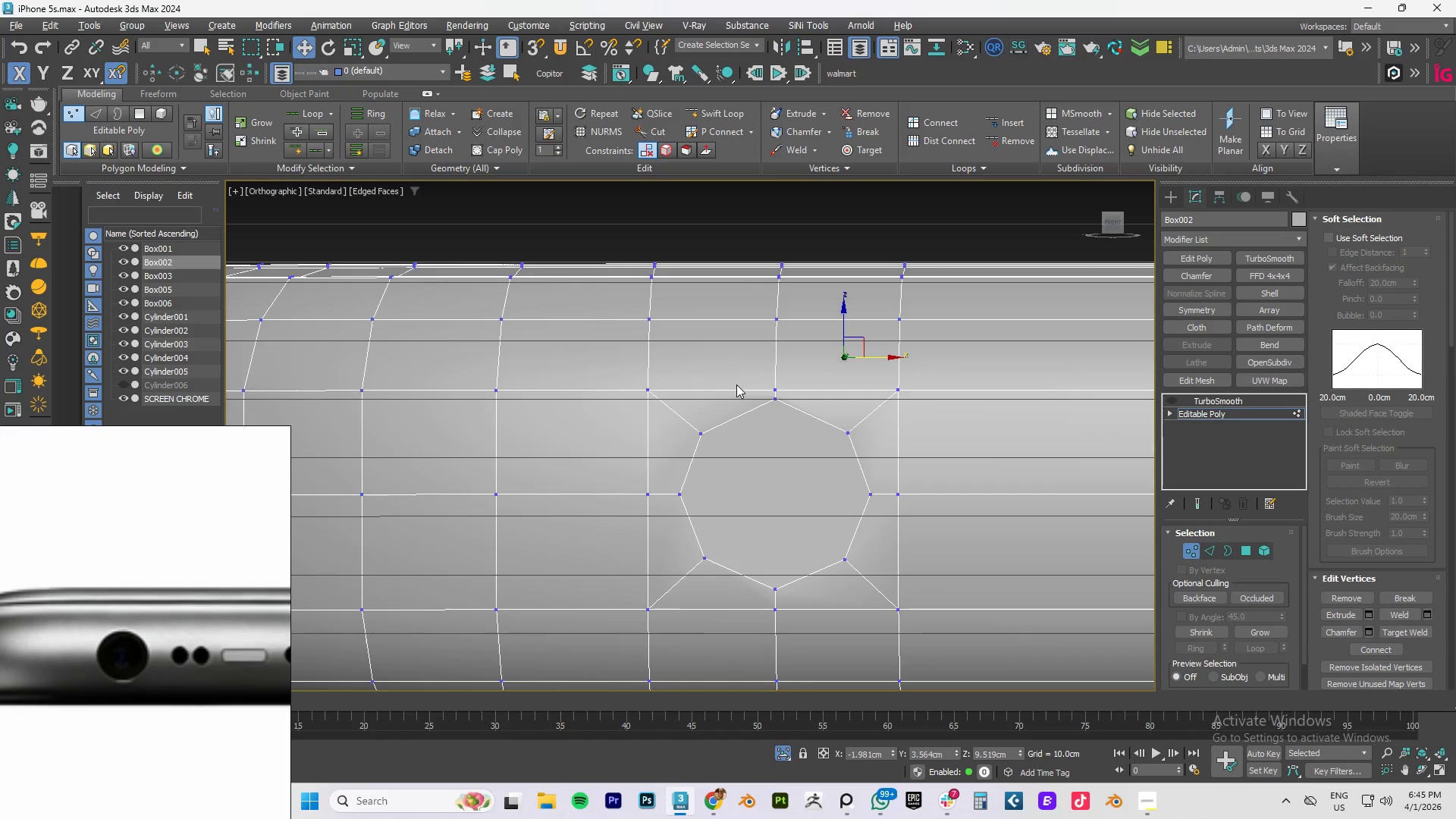 
key(Escape)
 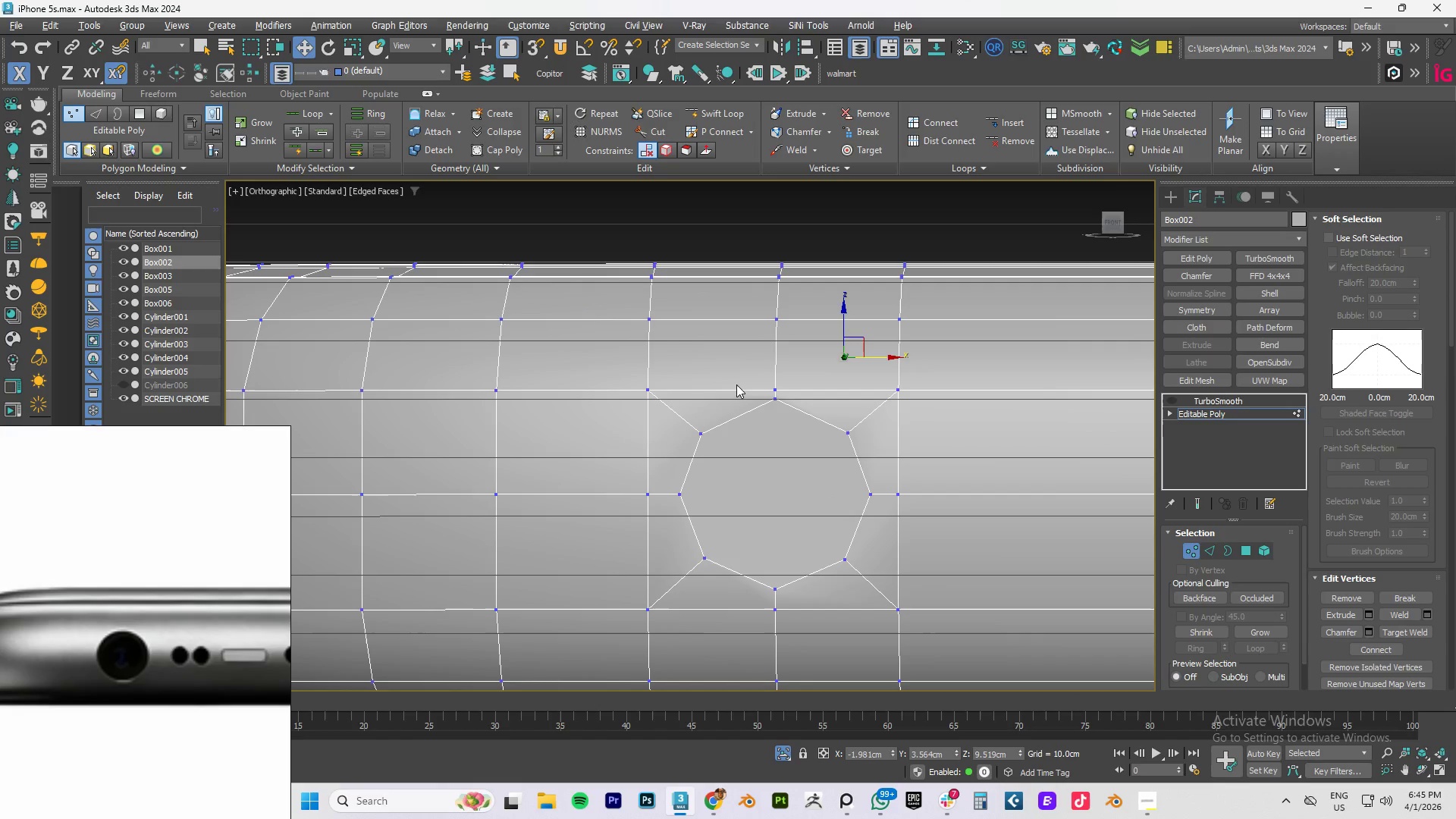 
key(Control+Z)
 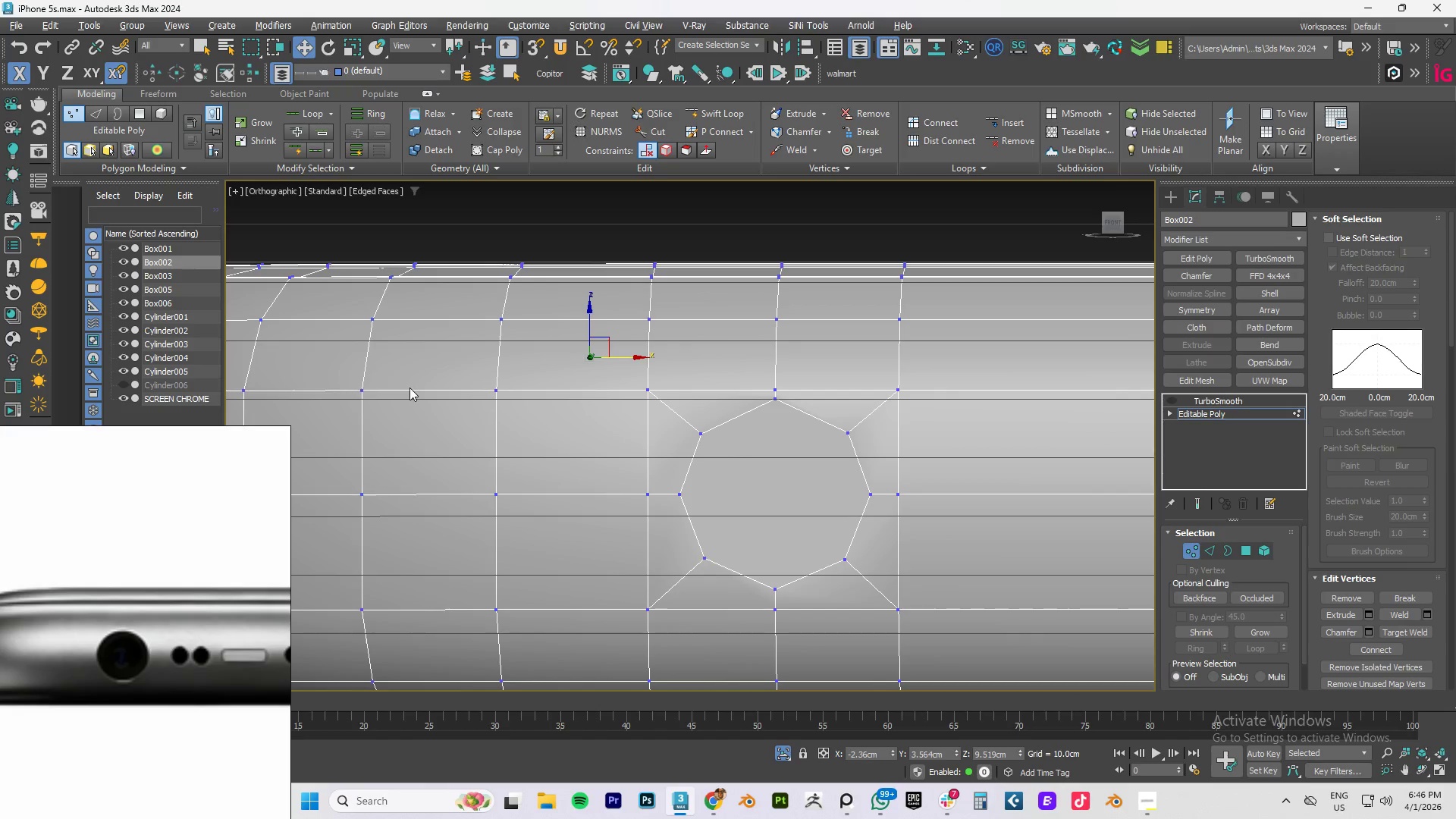 
wait(57.52)
 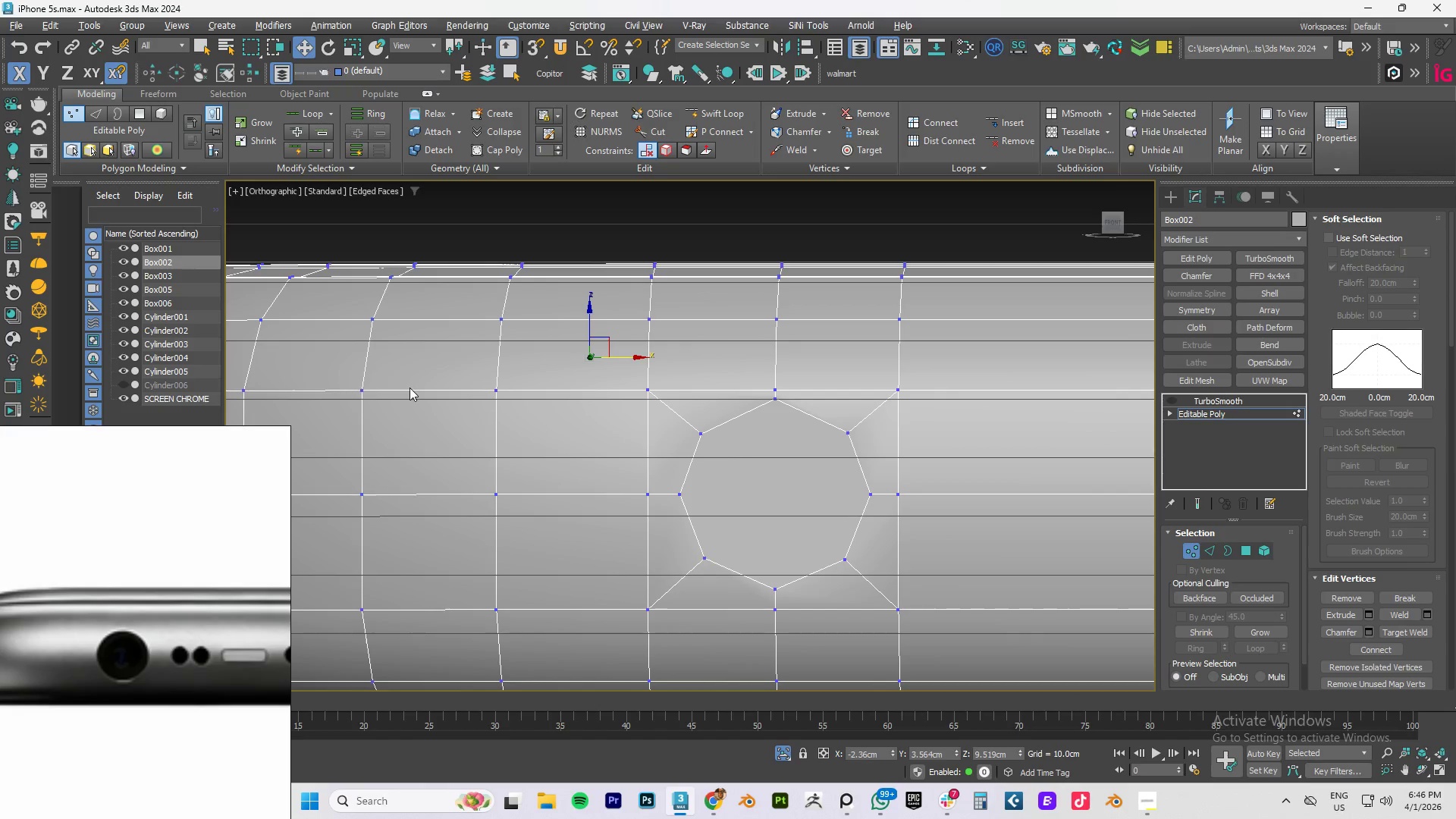 
scroll: coordinate [512, 501], scroll_direction: down, amount: 1.0
 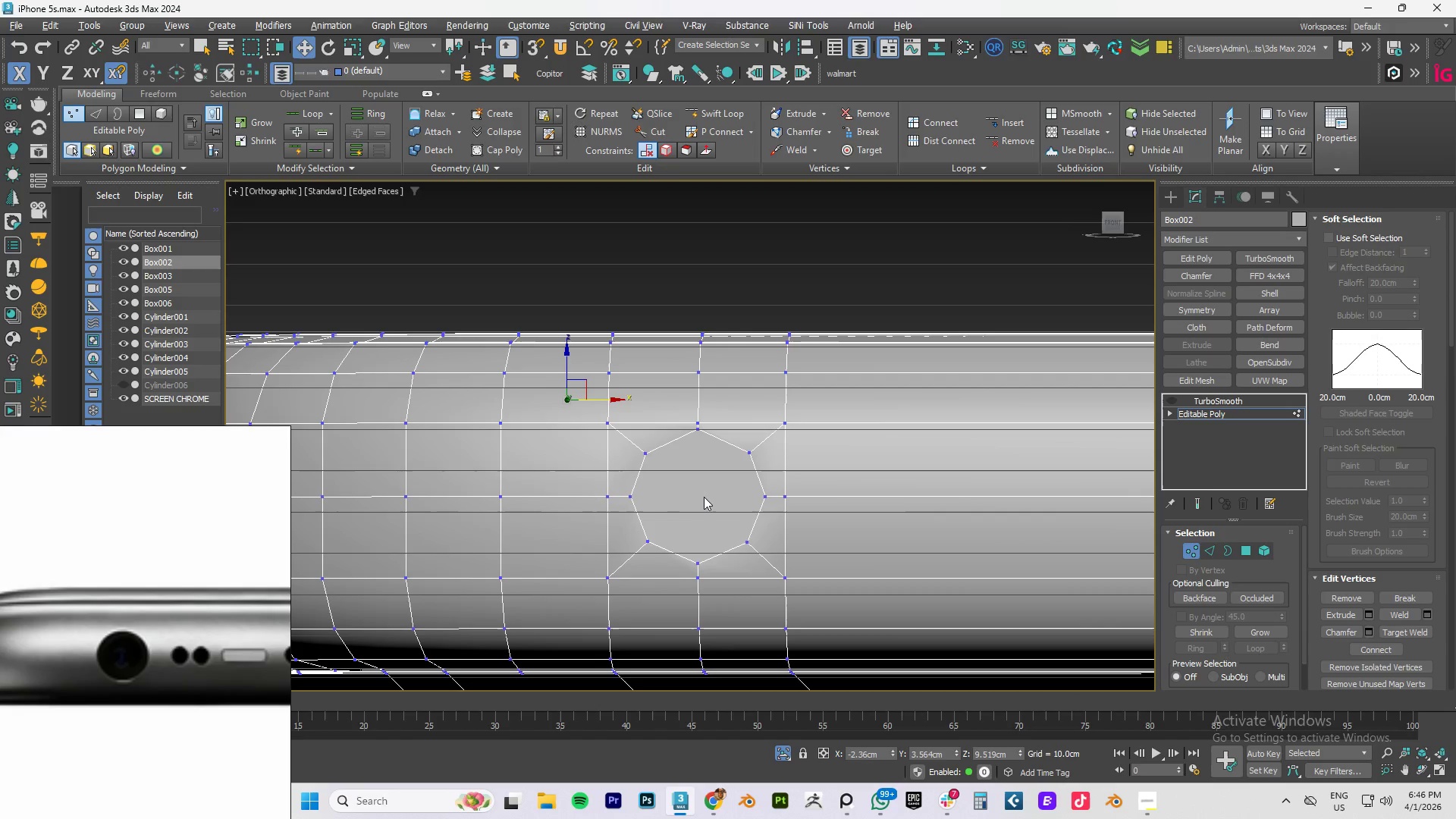 
key(2)
 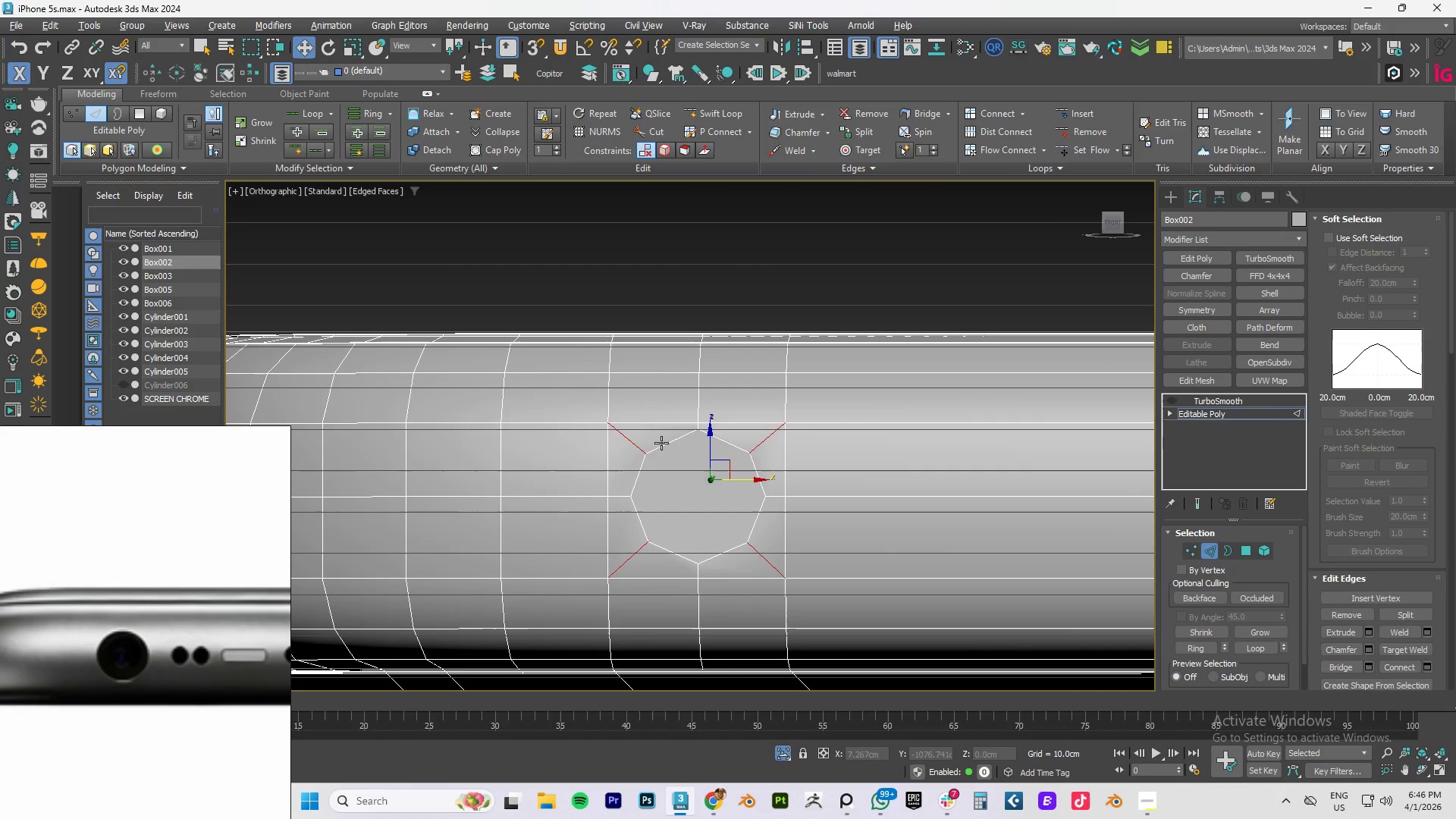 
double_click([661, 443])
 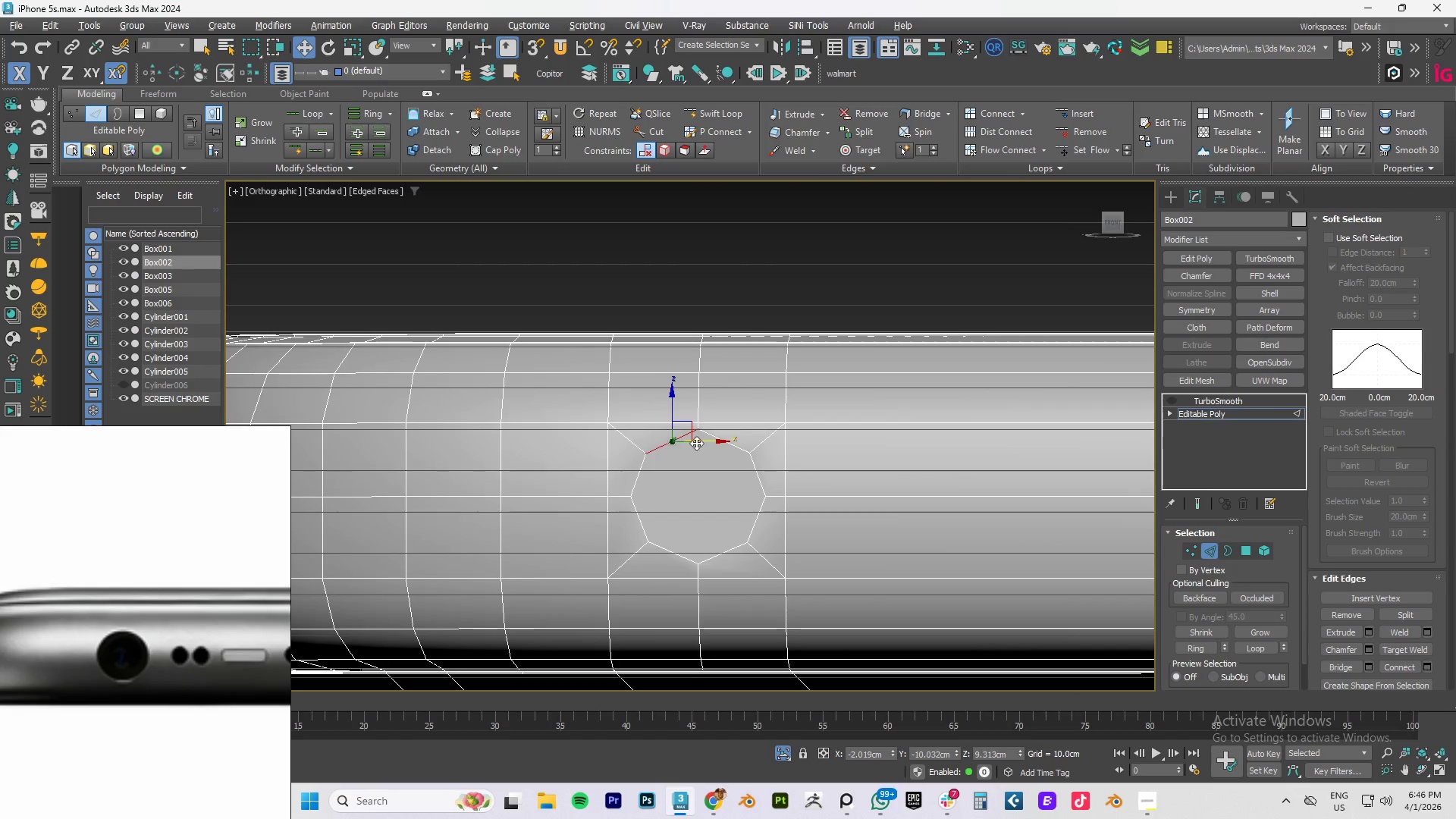 
hold_key(key=ControlLeft, duration=1.5)
left_click([717, 440])
 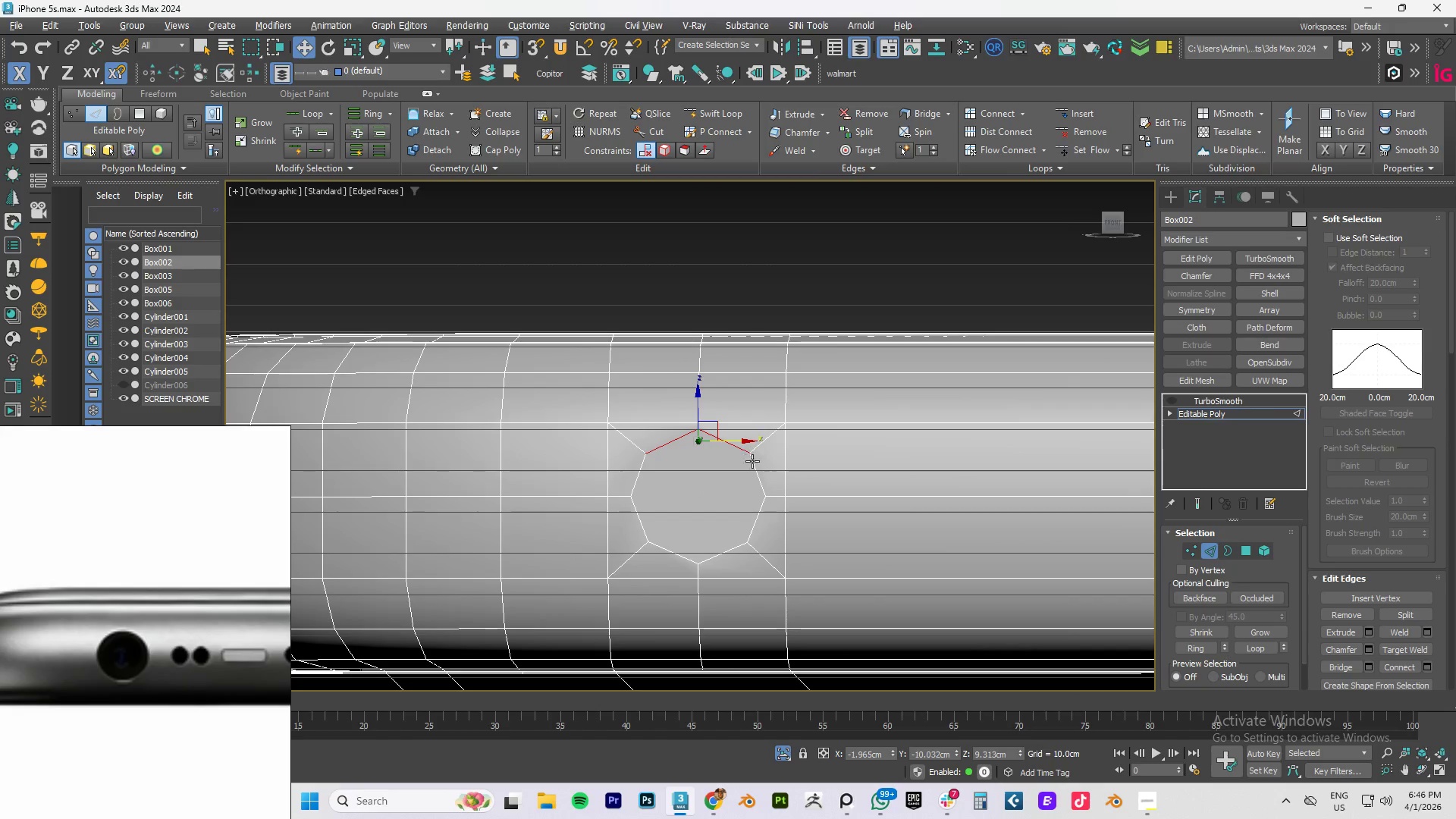 
left_click([753, 466])
 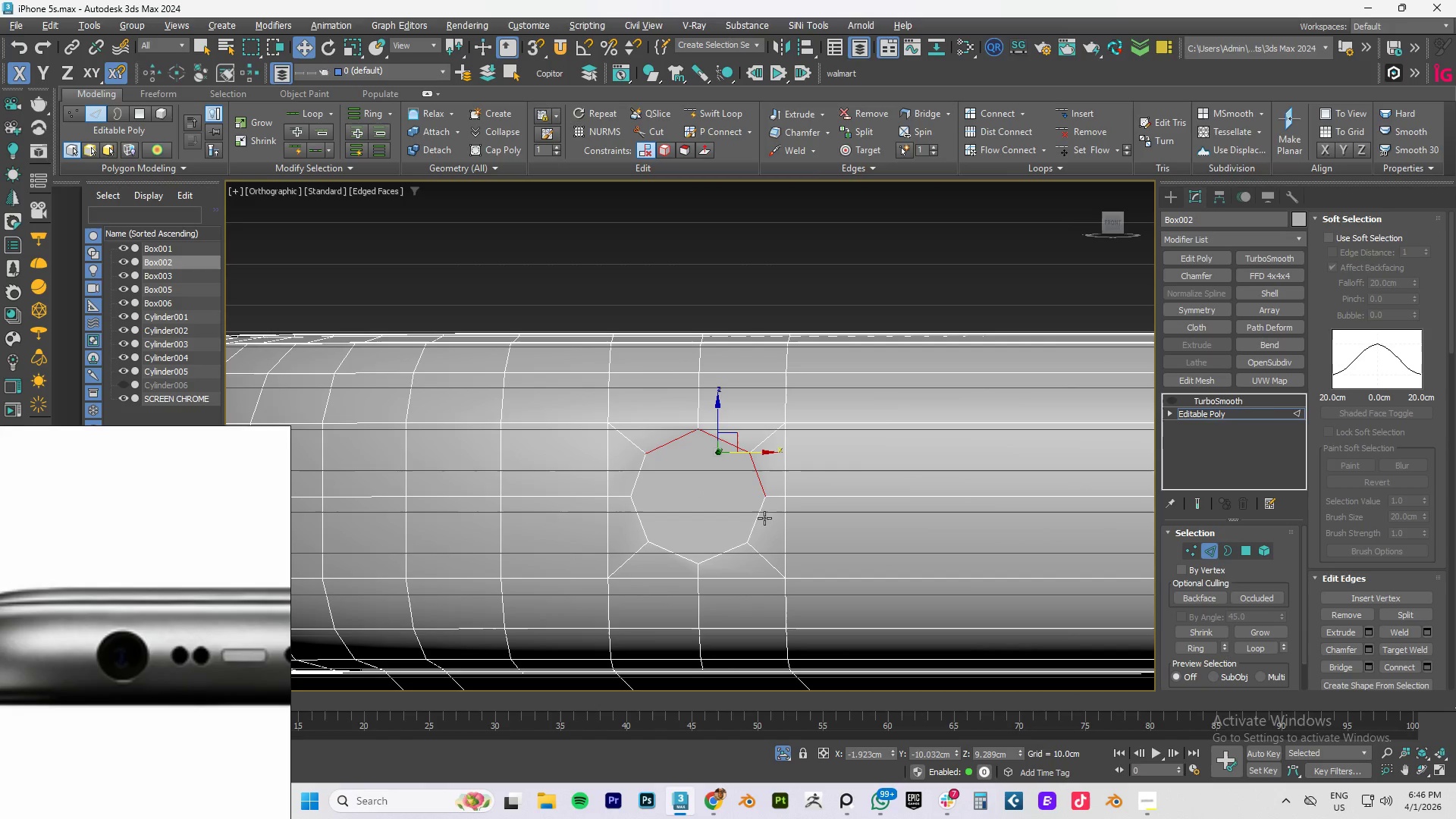 
hold_key(key=ControlLeft, duration=1.52)
left_click([755, 521])
 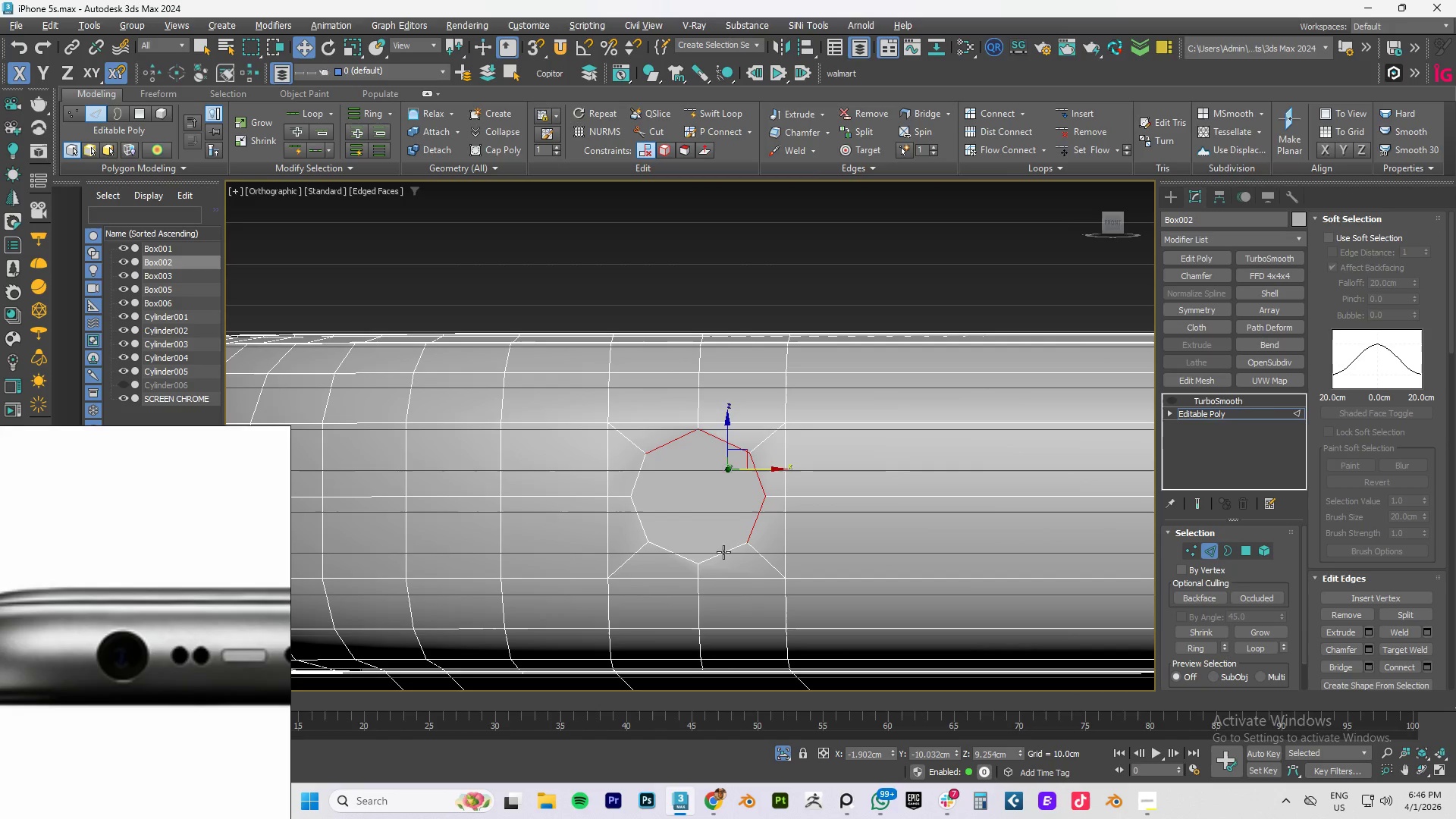 
double_click([723, 552])
 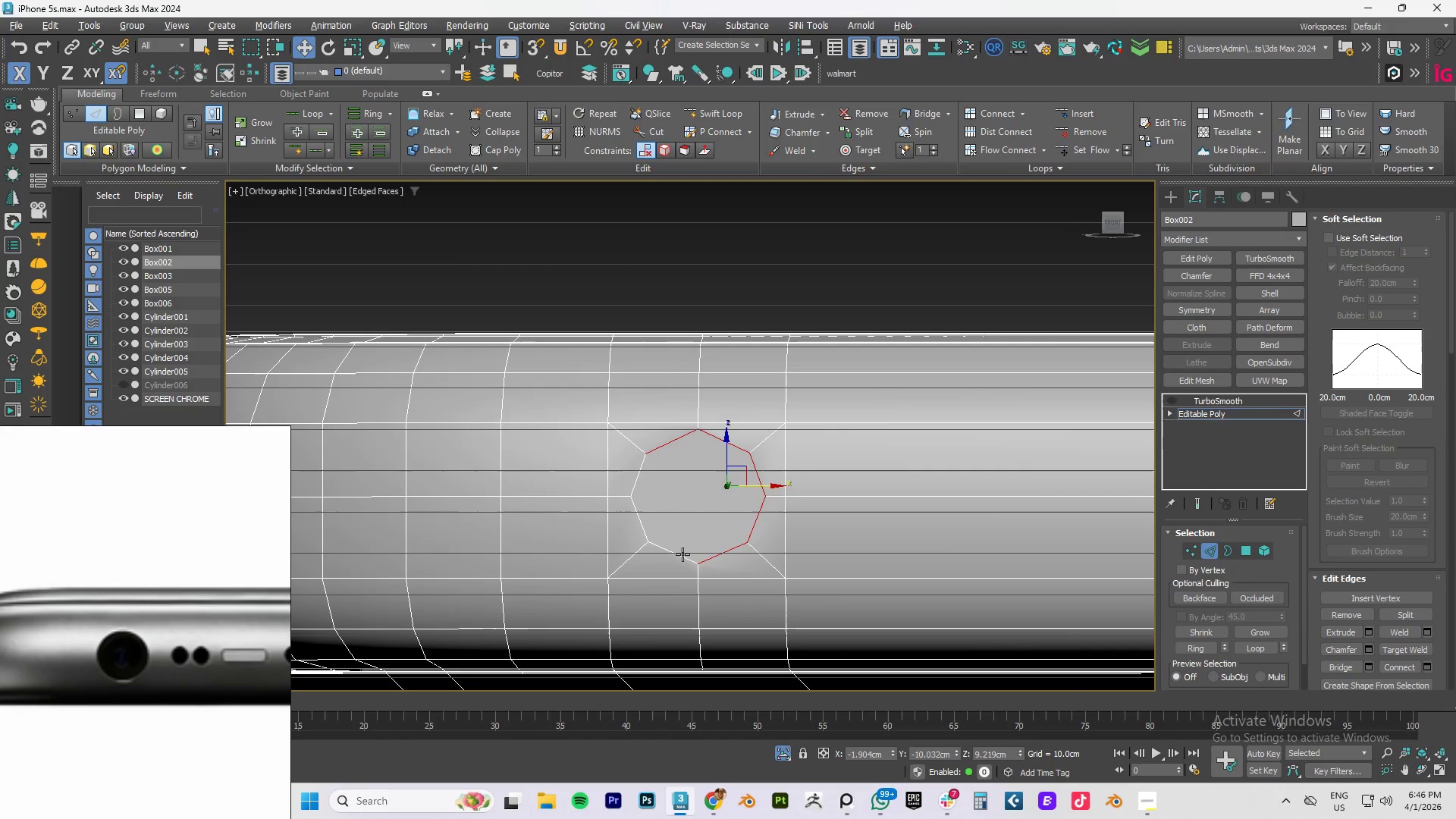 
triple_click([682, 554])
 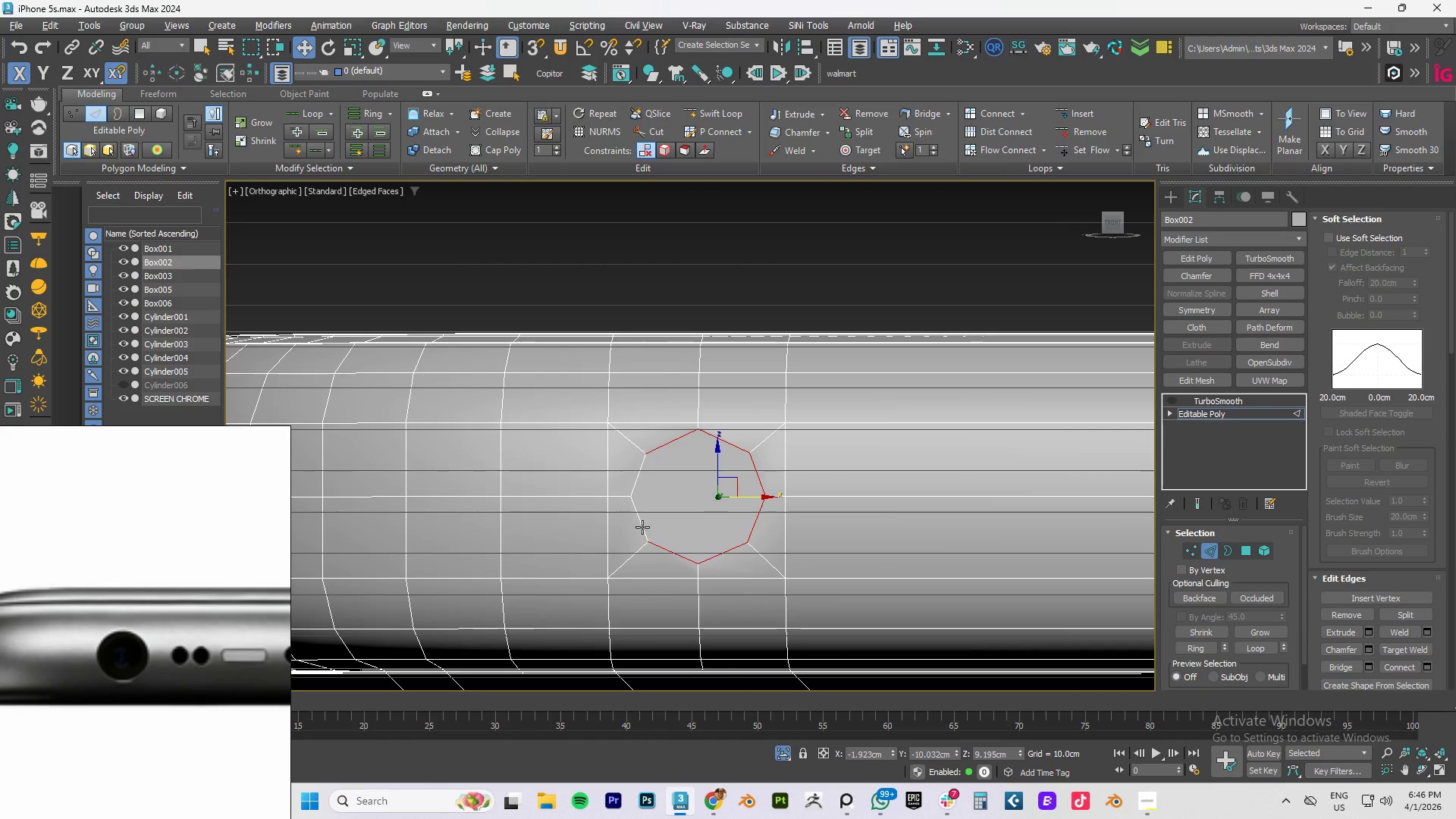 
hold_key(key=ControlLeft, duration=1.51)
triple_click([642, 527])
 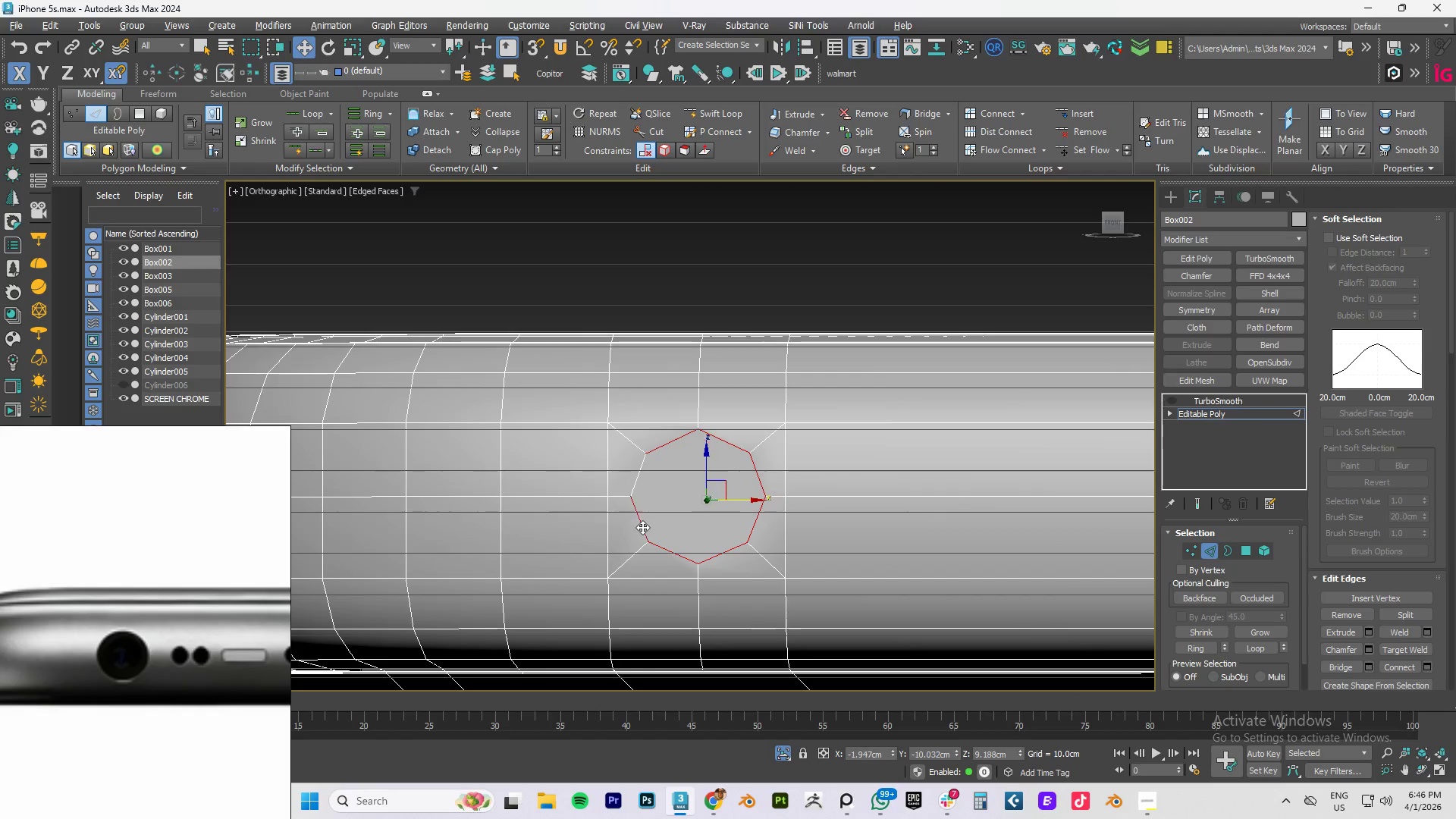 
left_click([638, 480])
 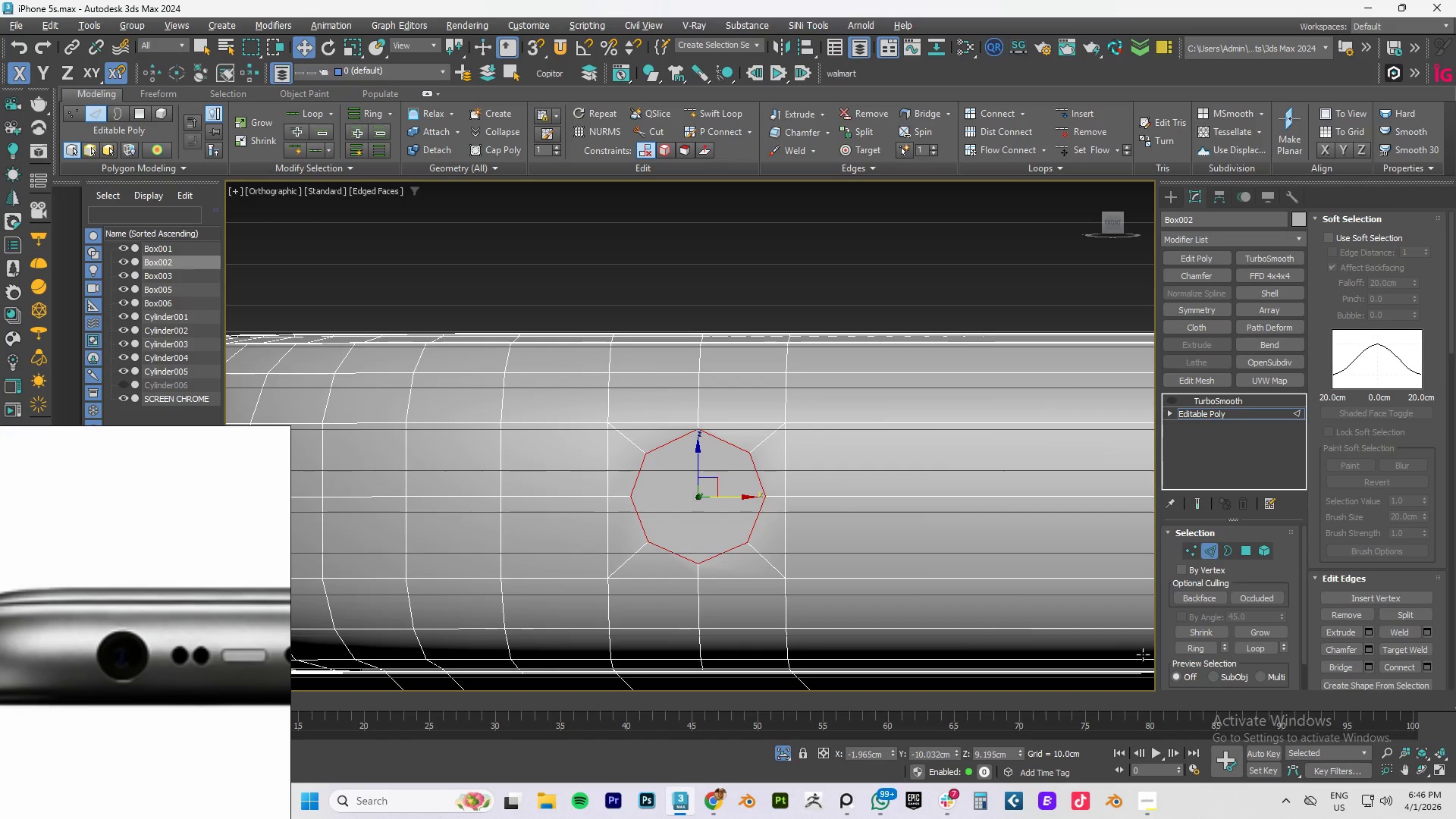 
wait(8.14)
 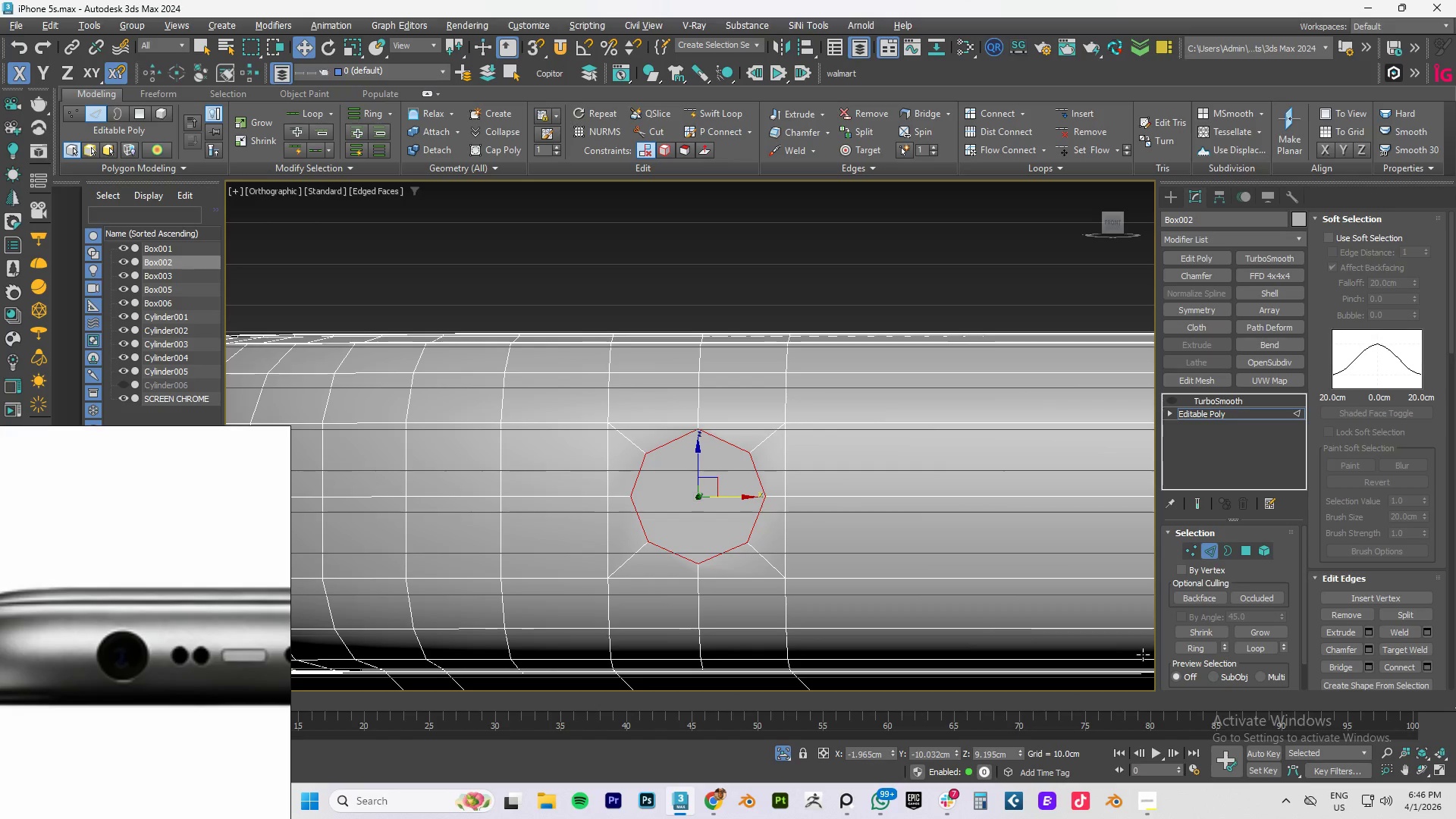 
key(Space)
 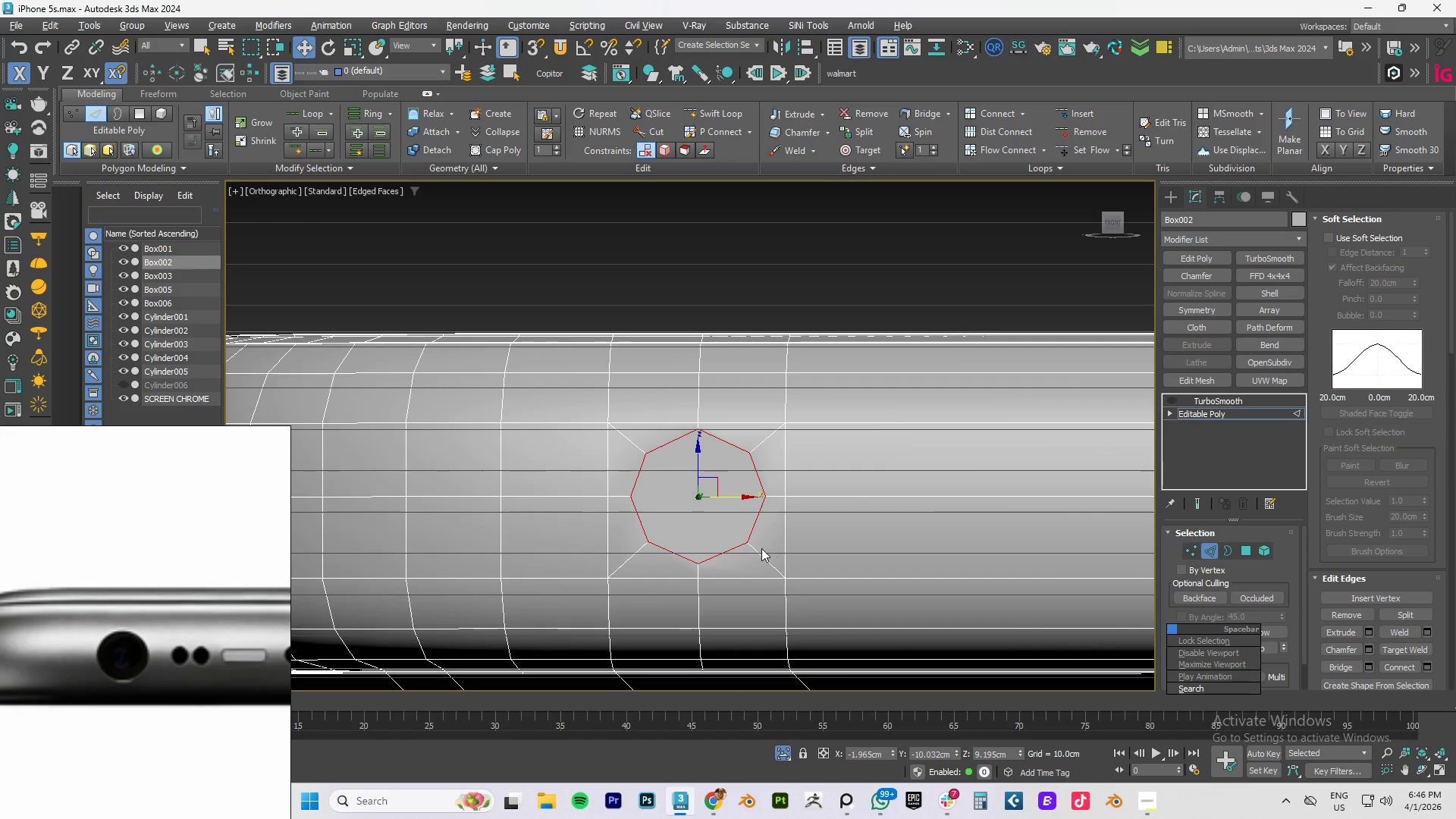 
key(Space)
 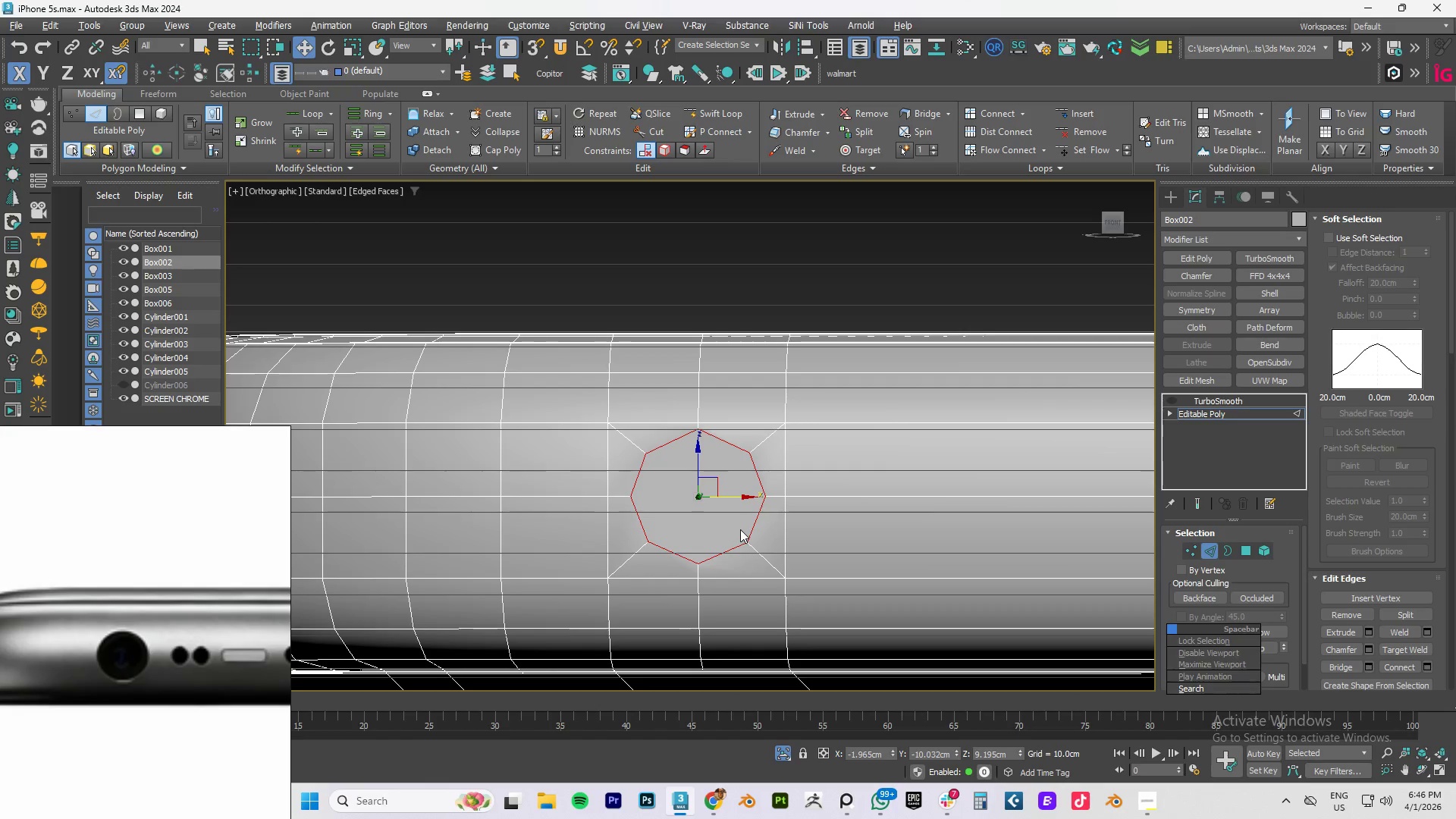 
left_click([740, 529])
 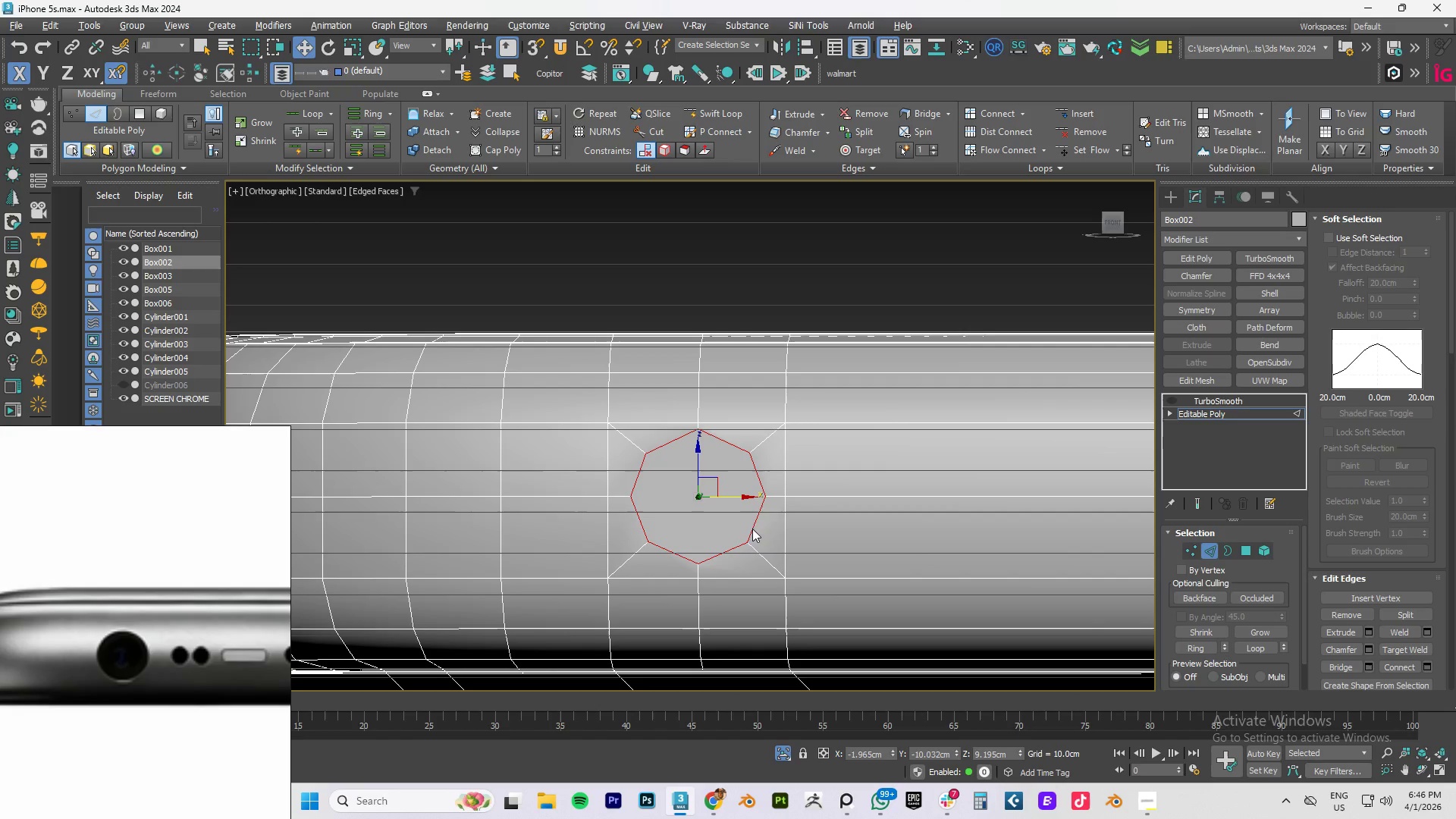 
key(Space)
 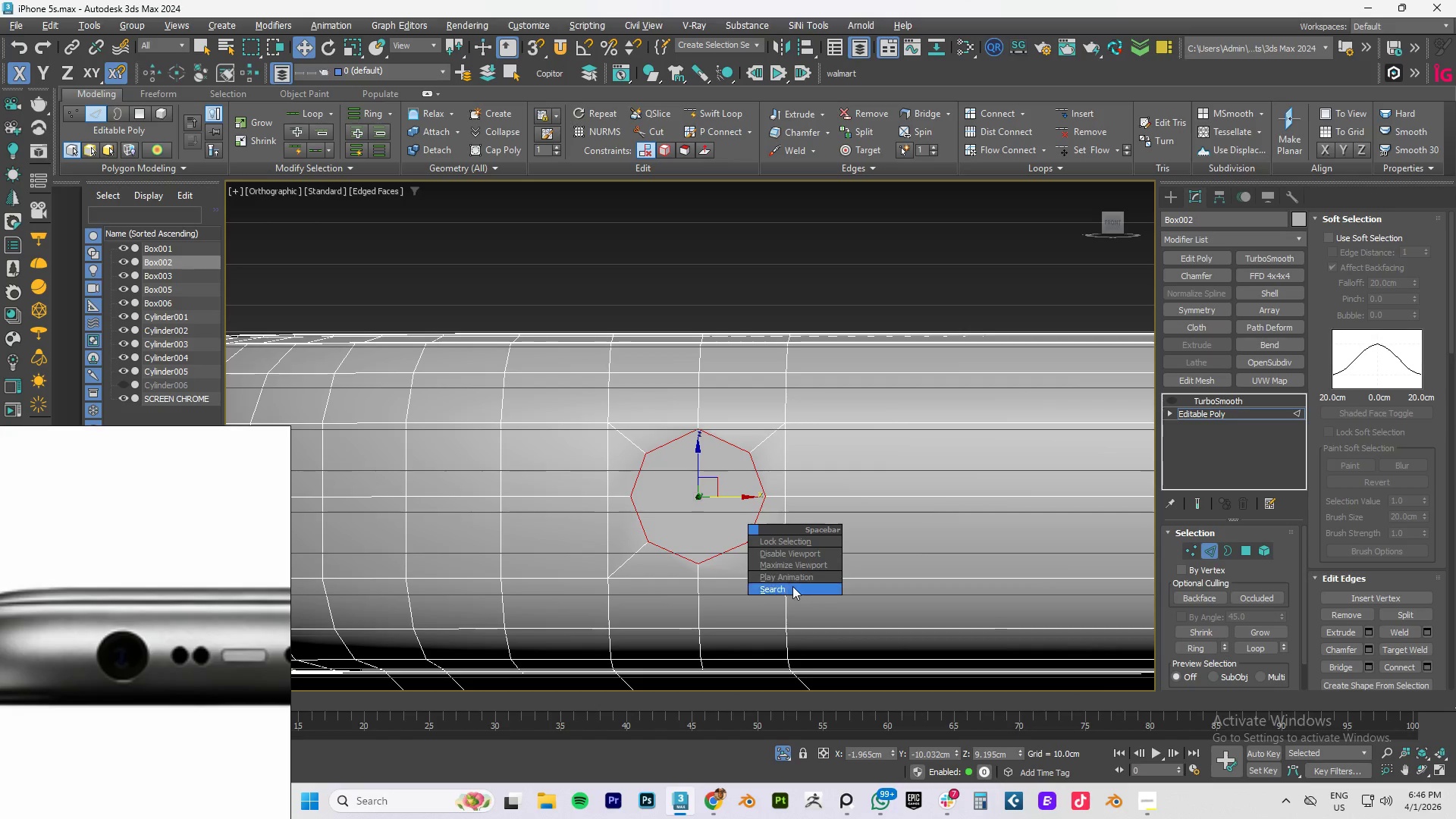 
left_click([792, 586])
 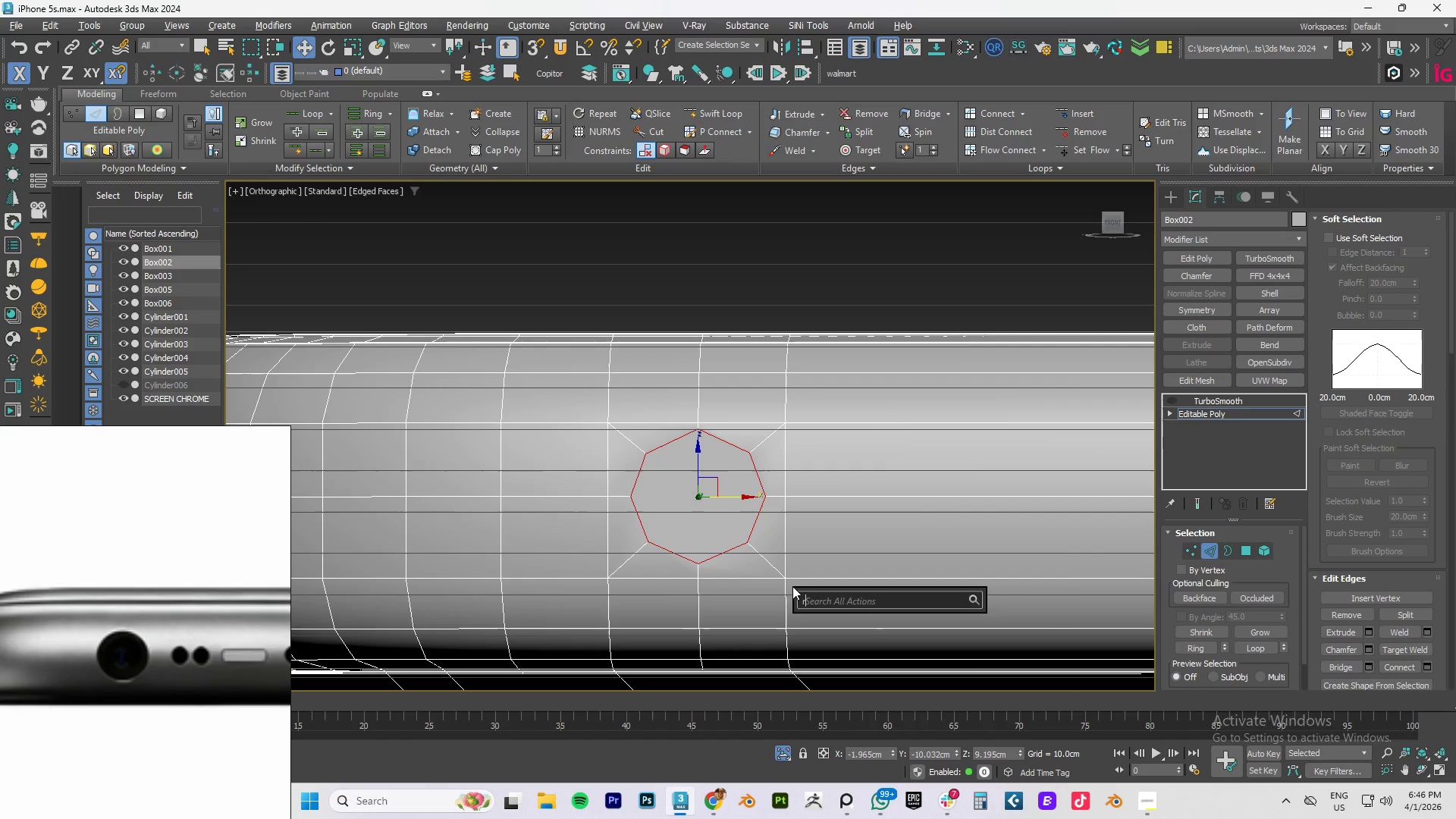 
type(regul)
 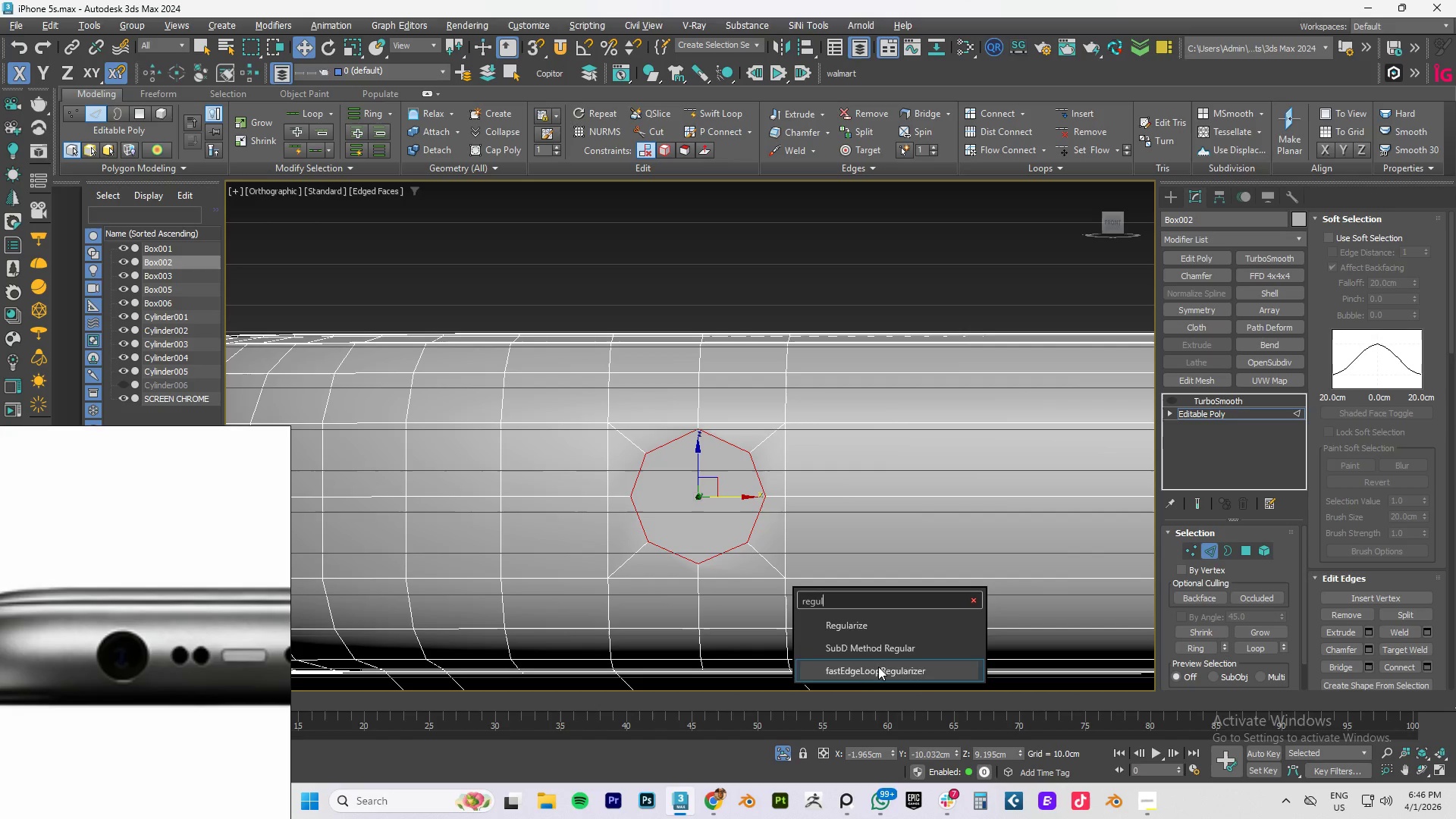 
left_click([870, 671])
 